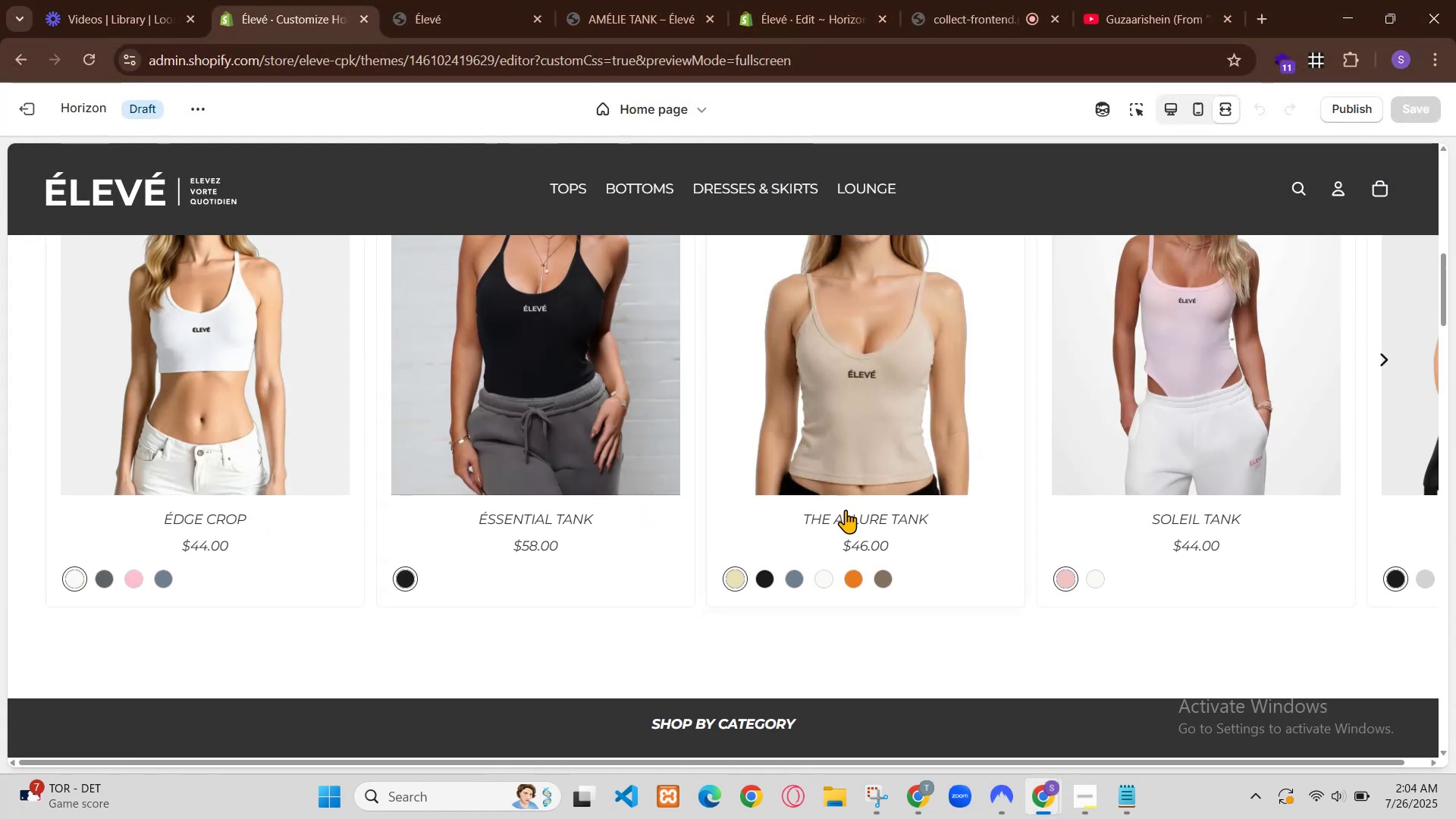 
left_click([915, 0])
 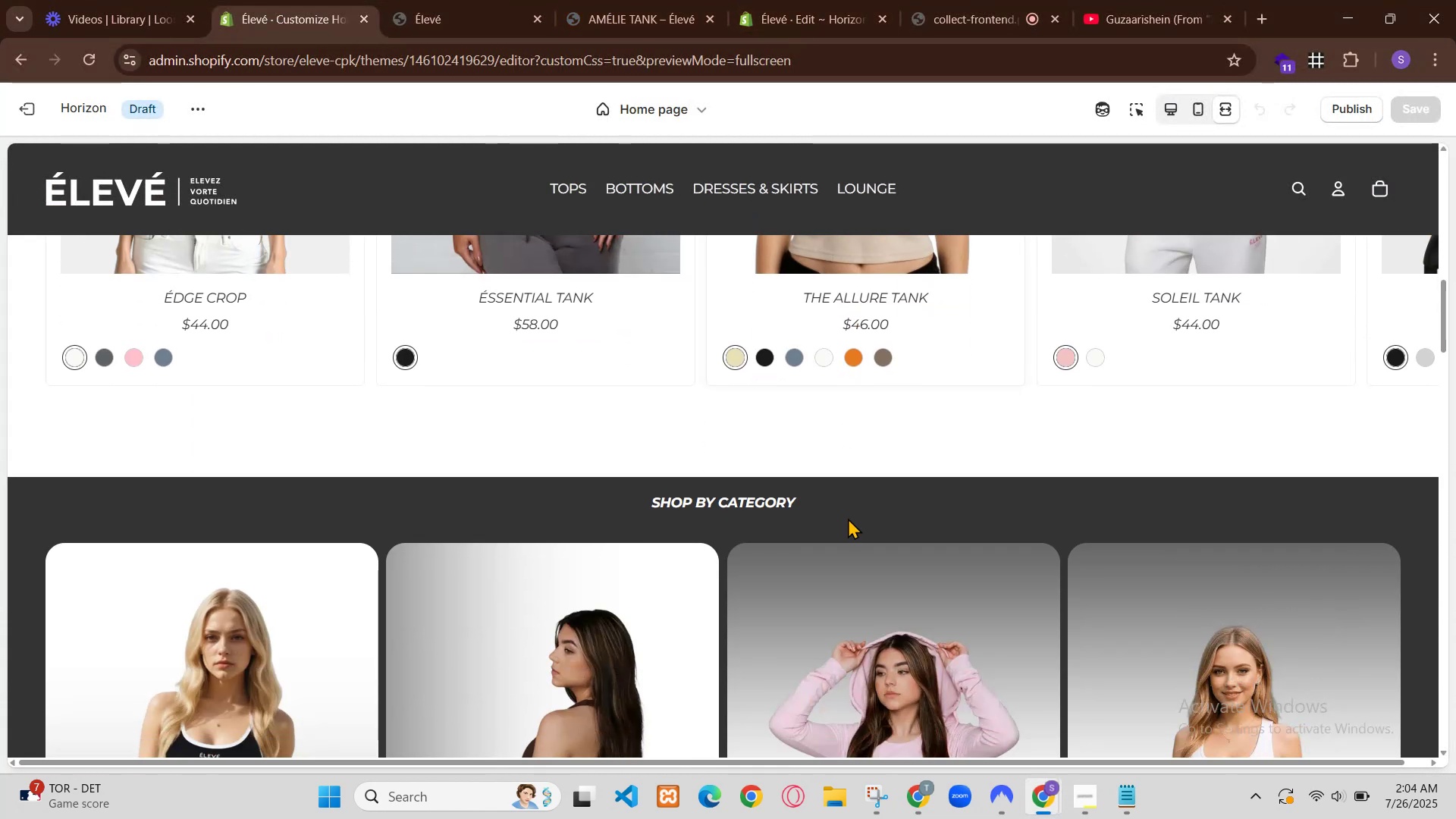 
left_click([714, 0])
 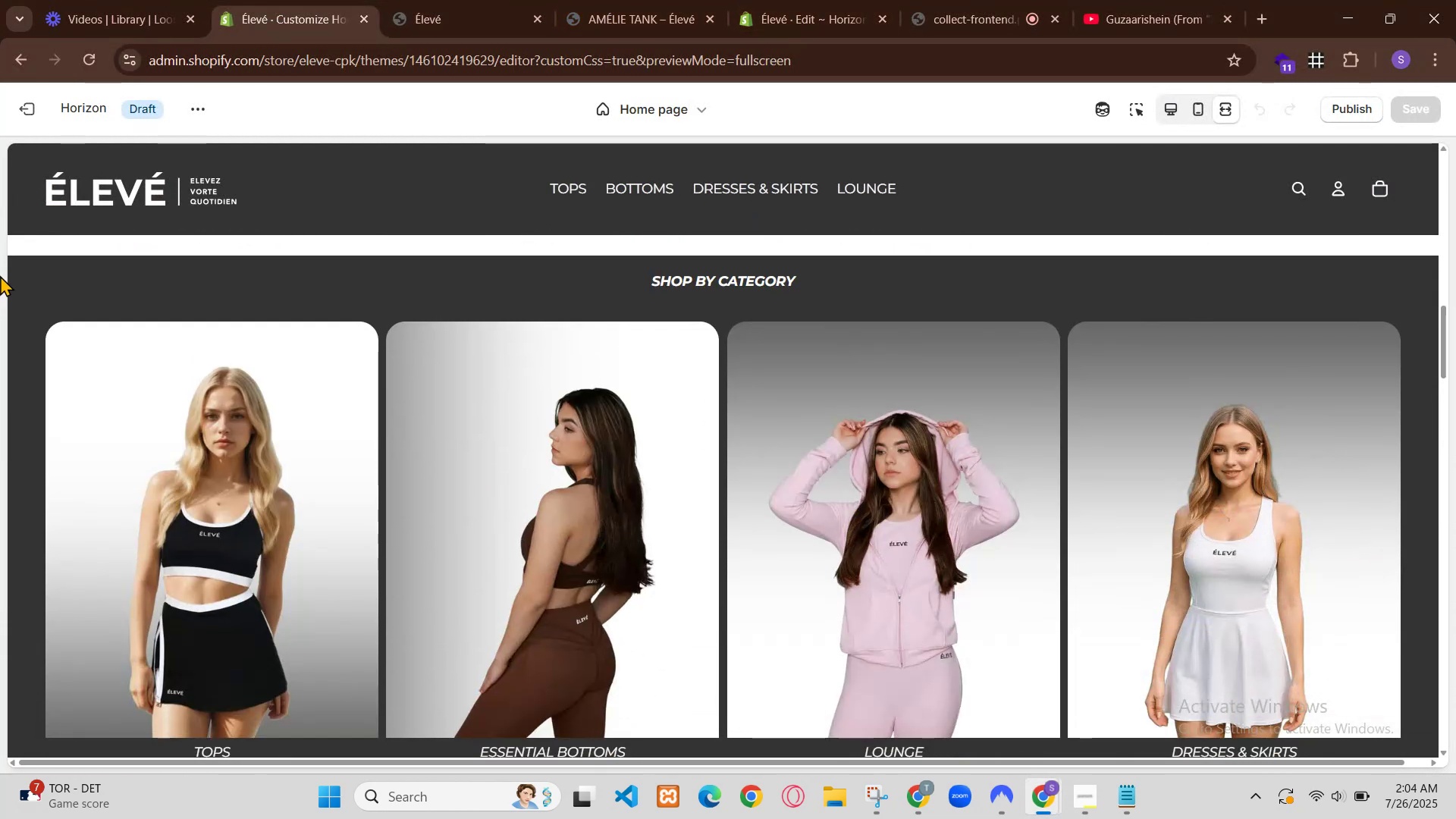 
left_click([530, 0])
 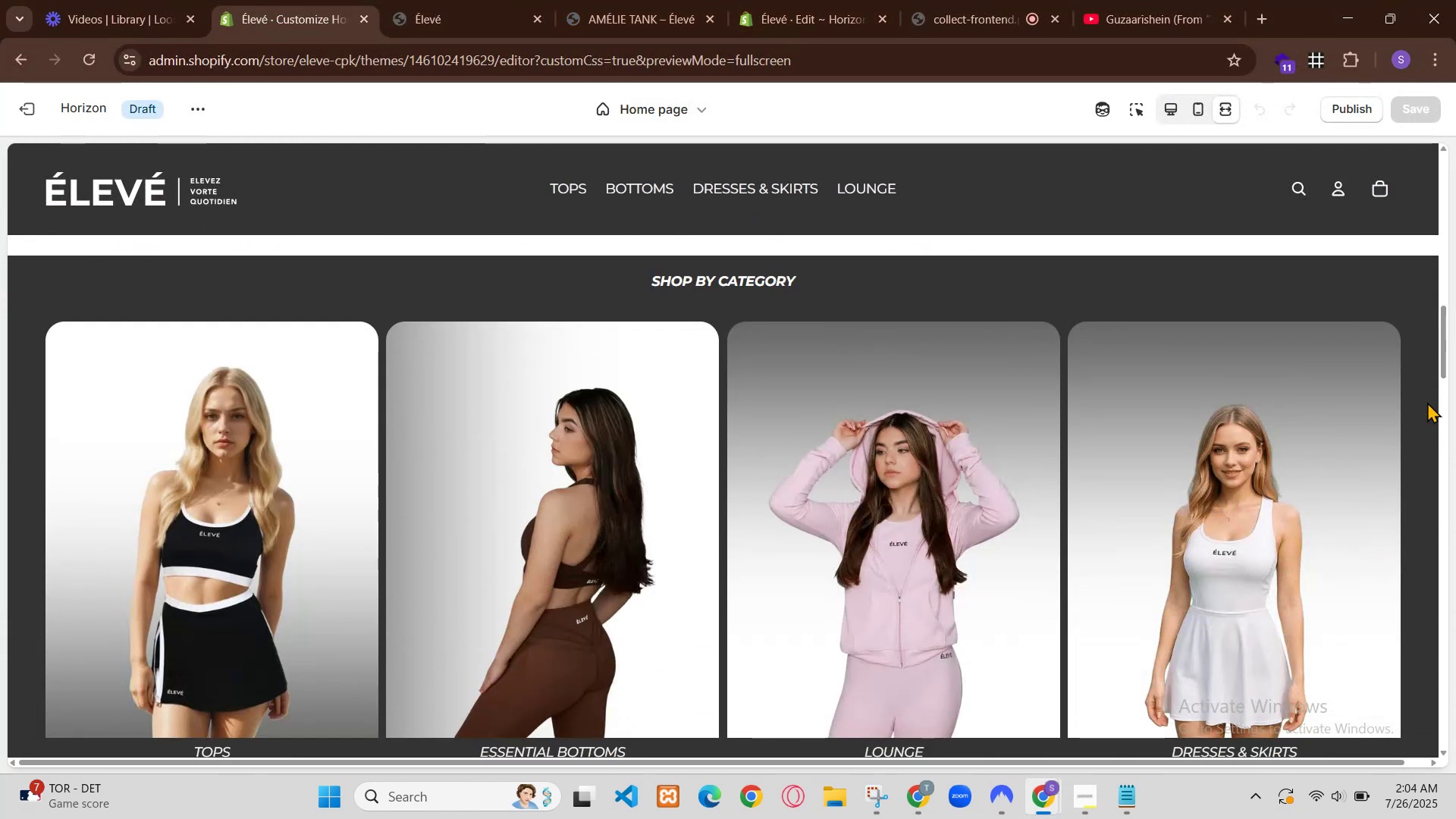 
key(Control+Z)
 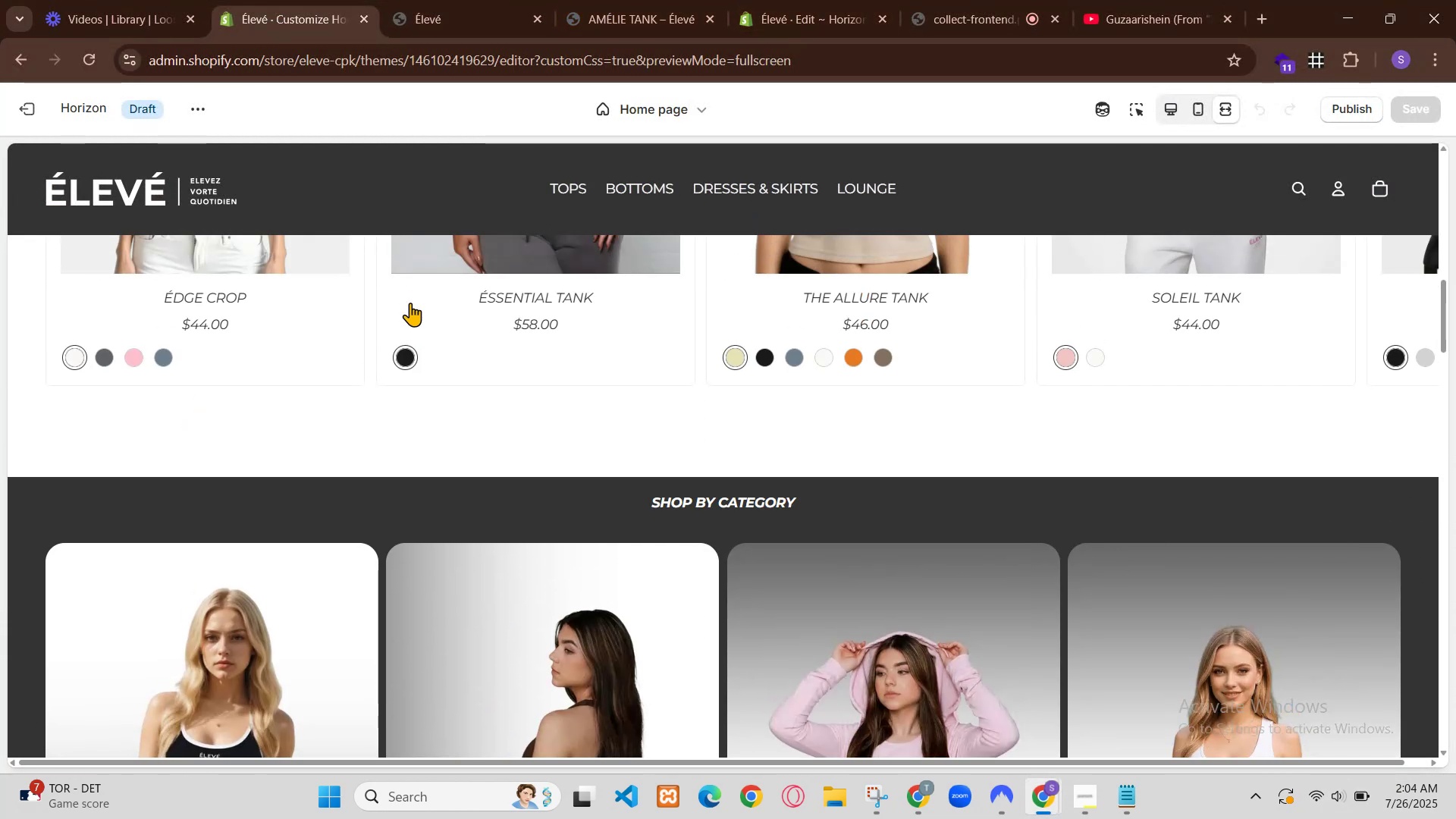 
key(Control+Z)
 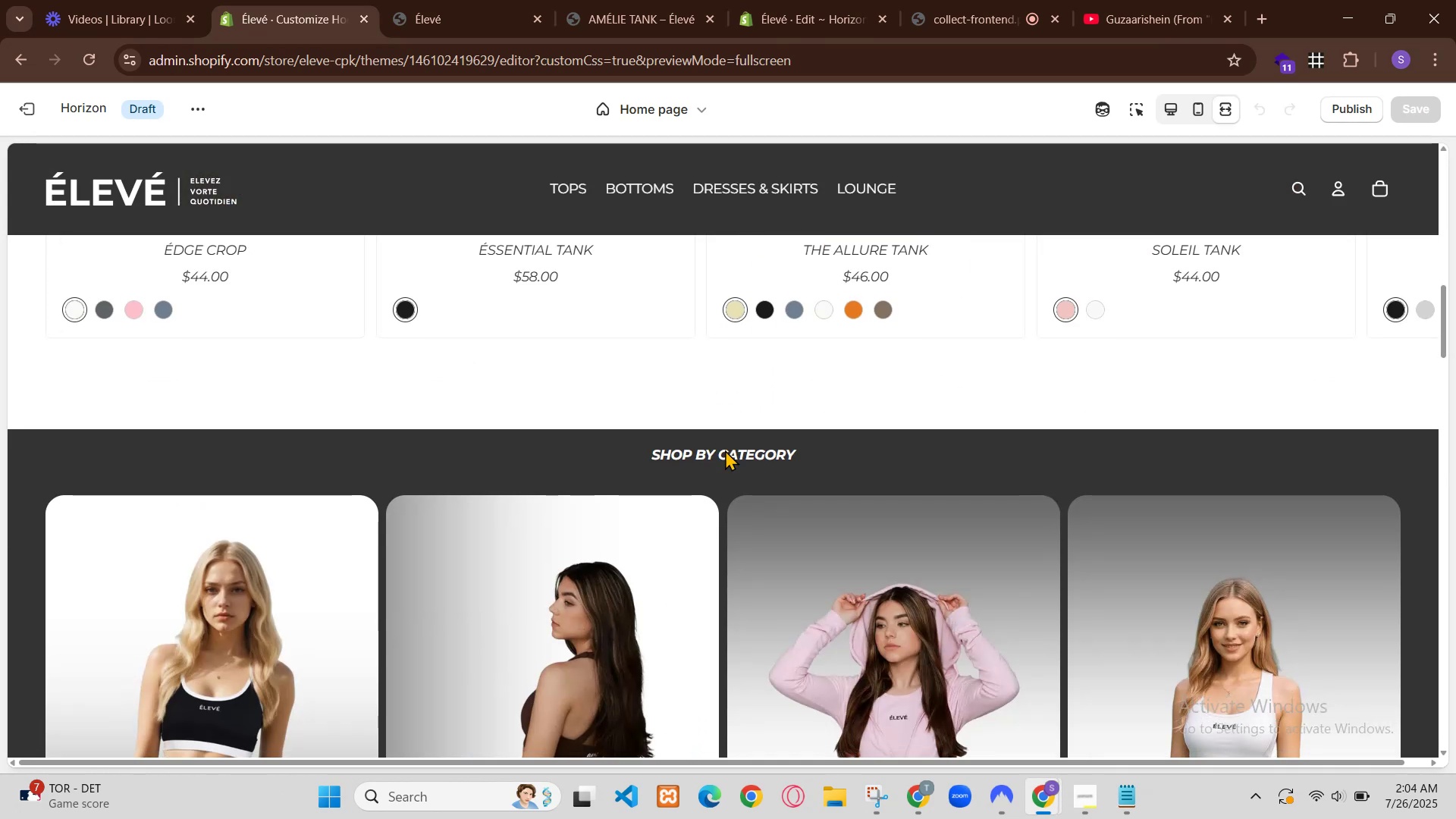 
hold_key(key=ControlLeft, duration=0.89)
 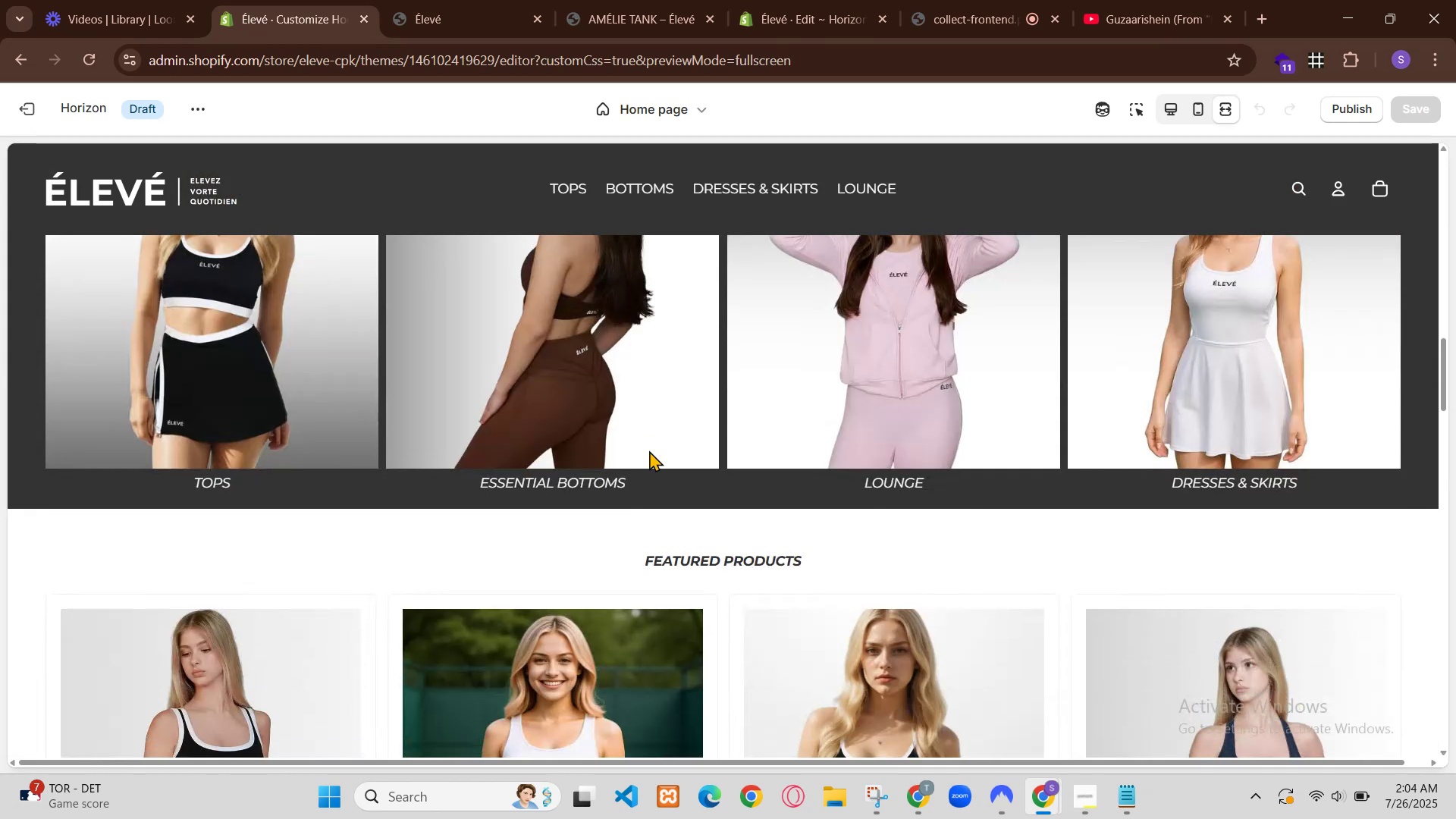 
hold_key(key=C, duration=0.37)
 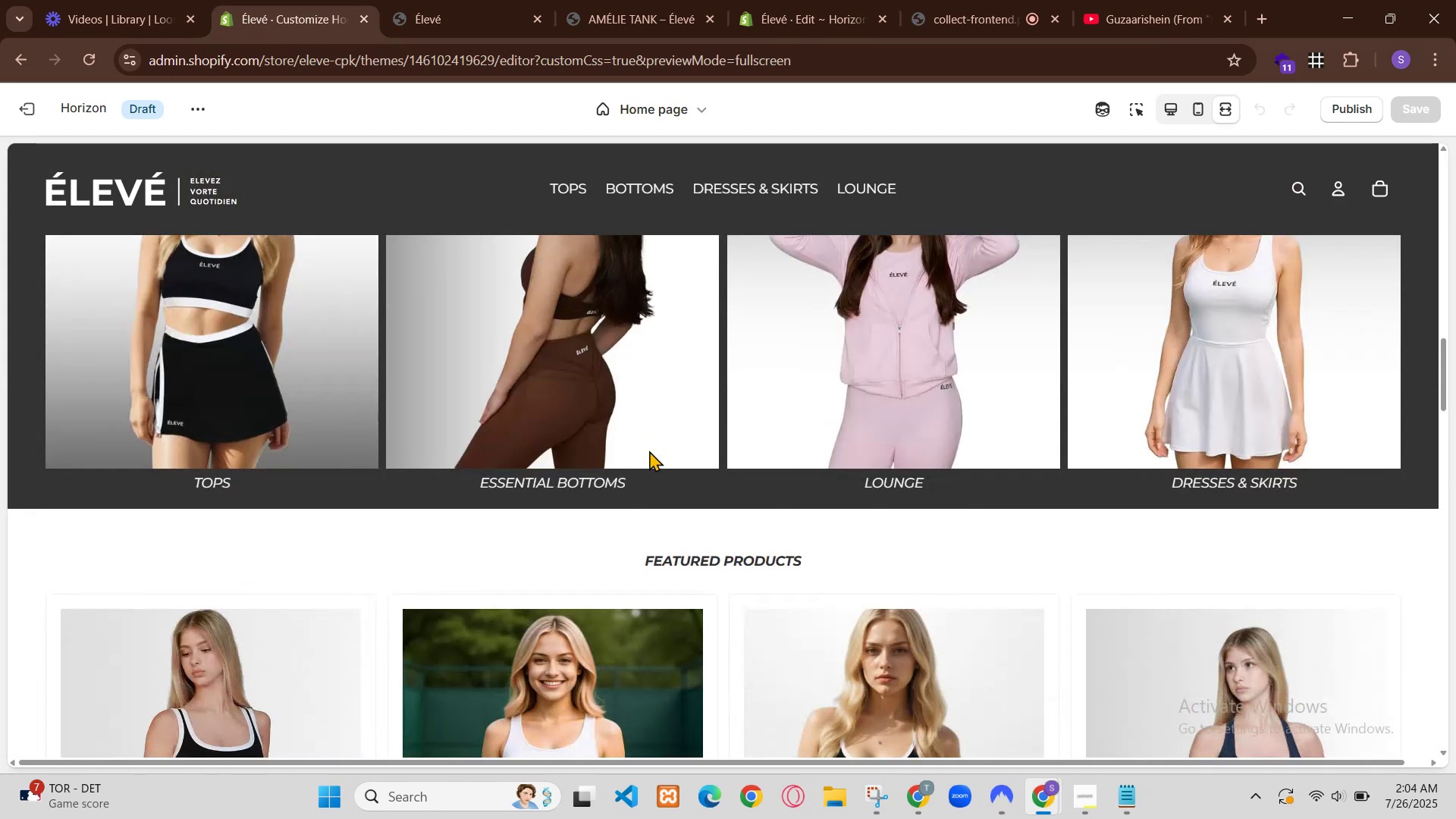 
left_click([262, 0])
 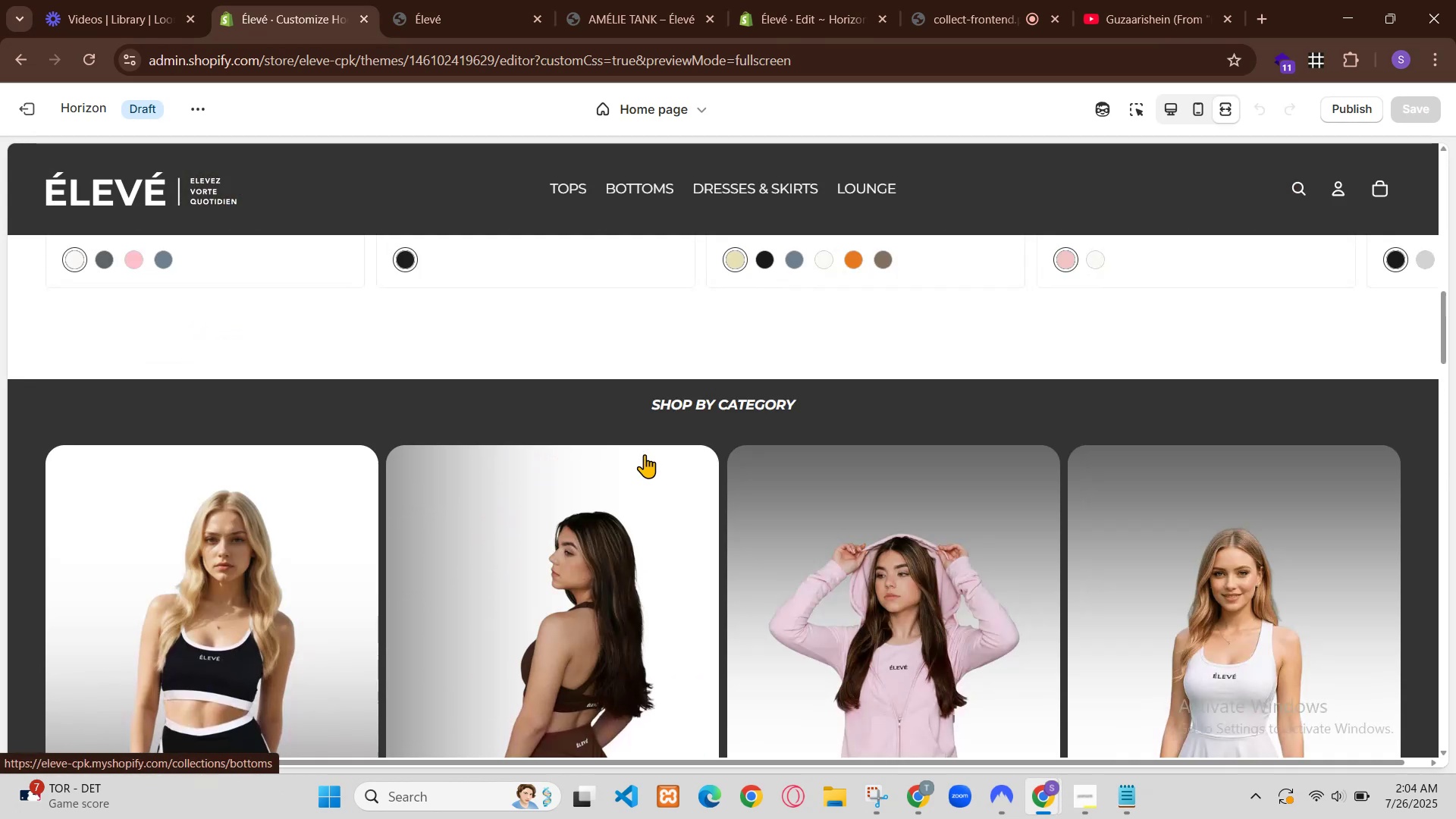 
left_click([152, 382])
 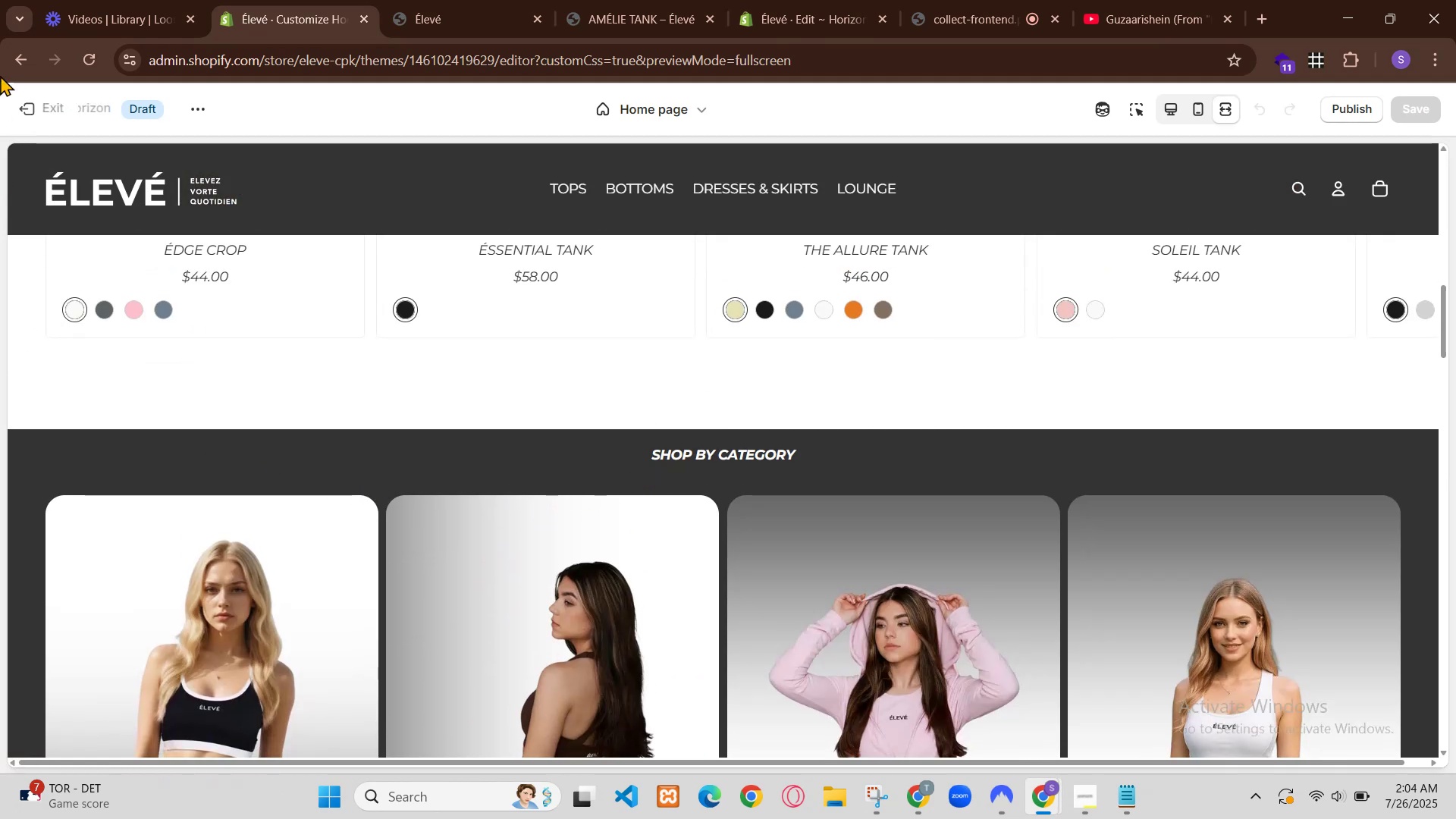 
left_click([119, 383])
 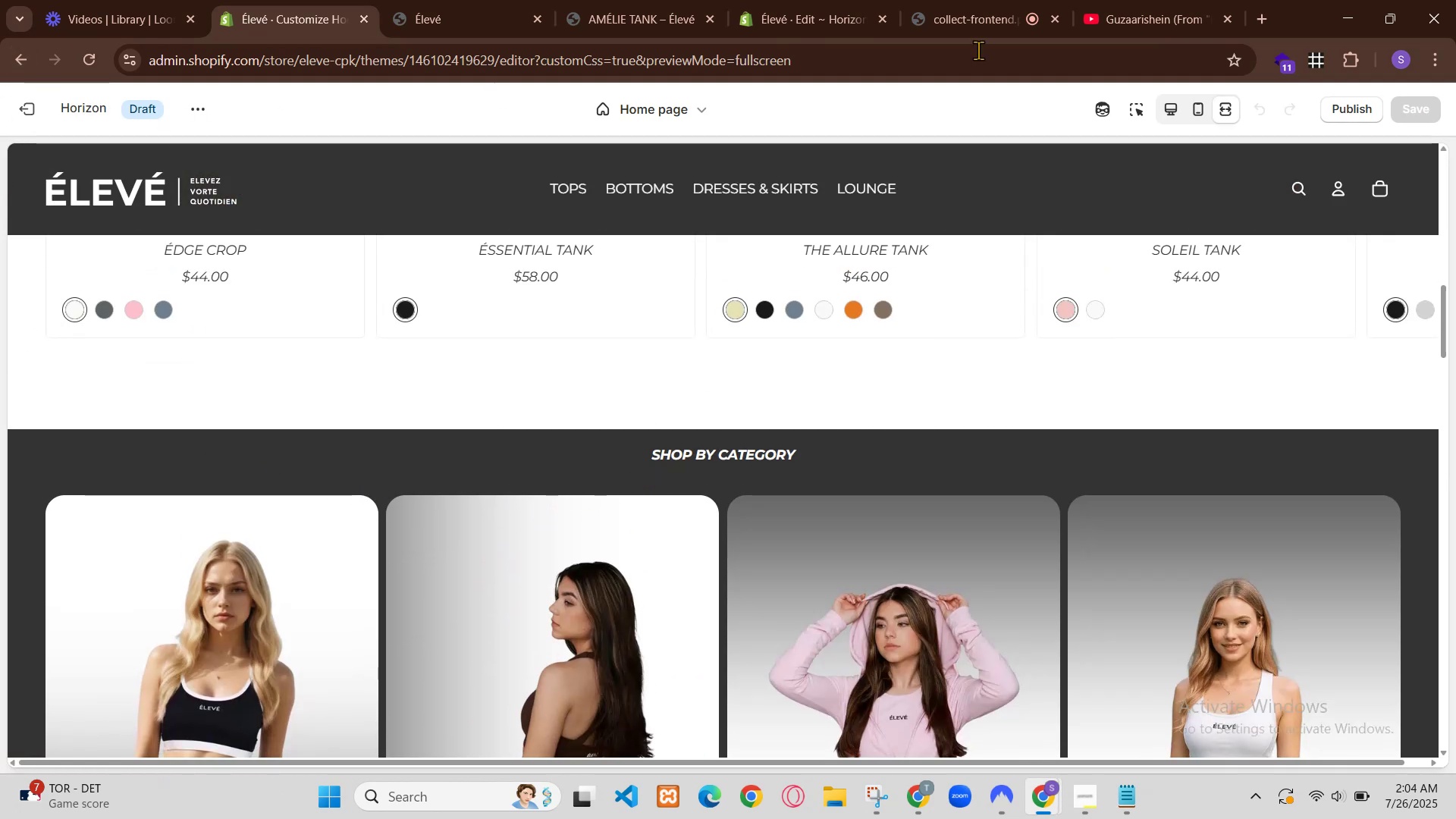 
left_click([132, 369])
 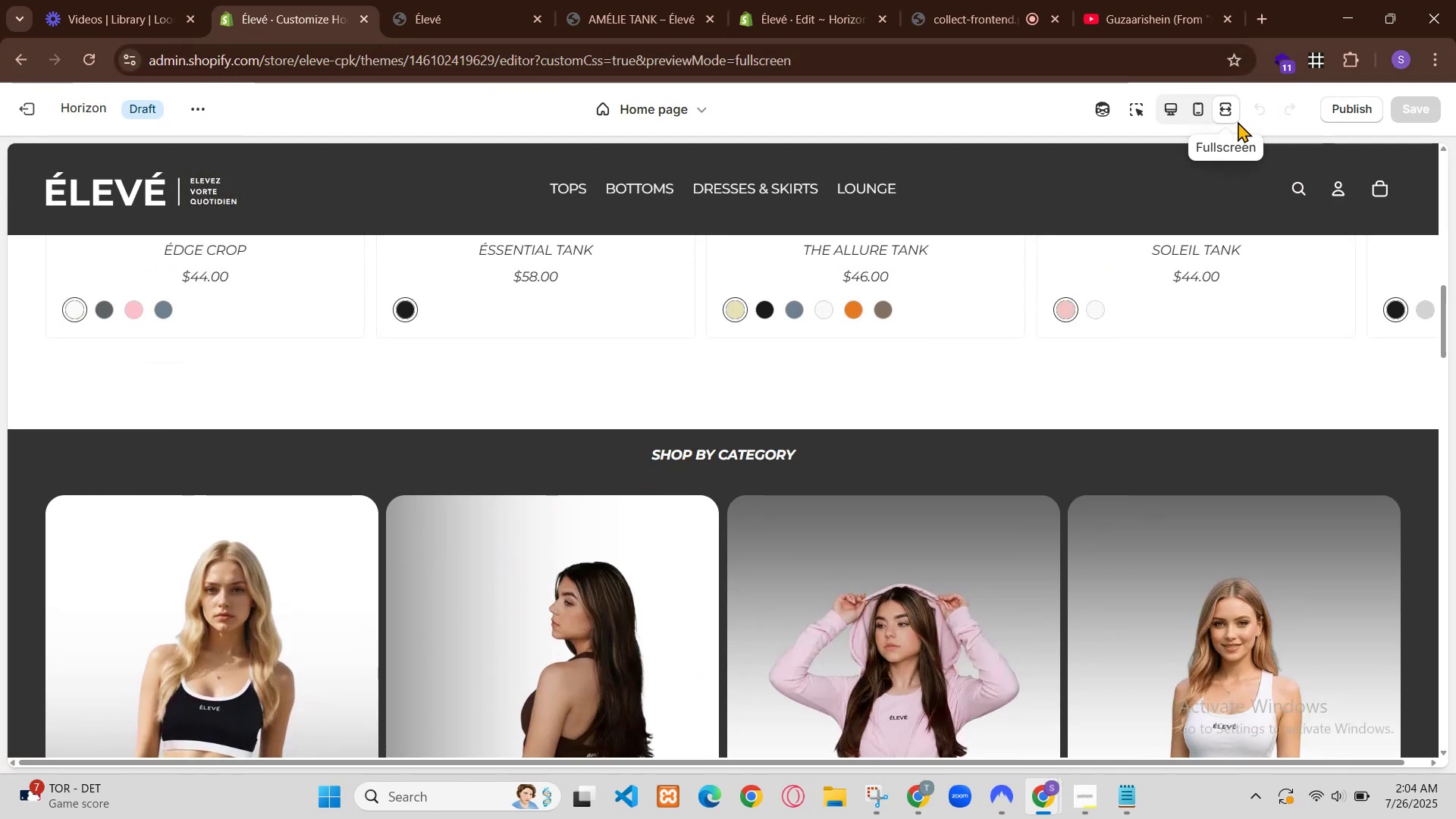 
key(ArrowDown)
 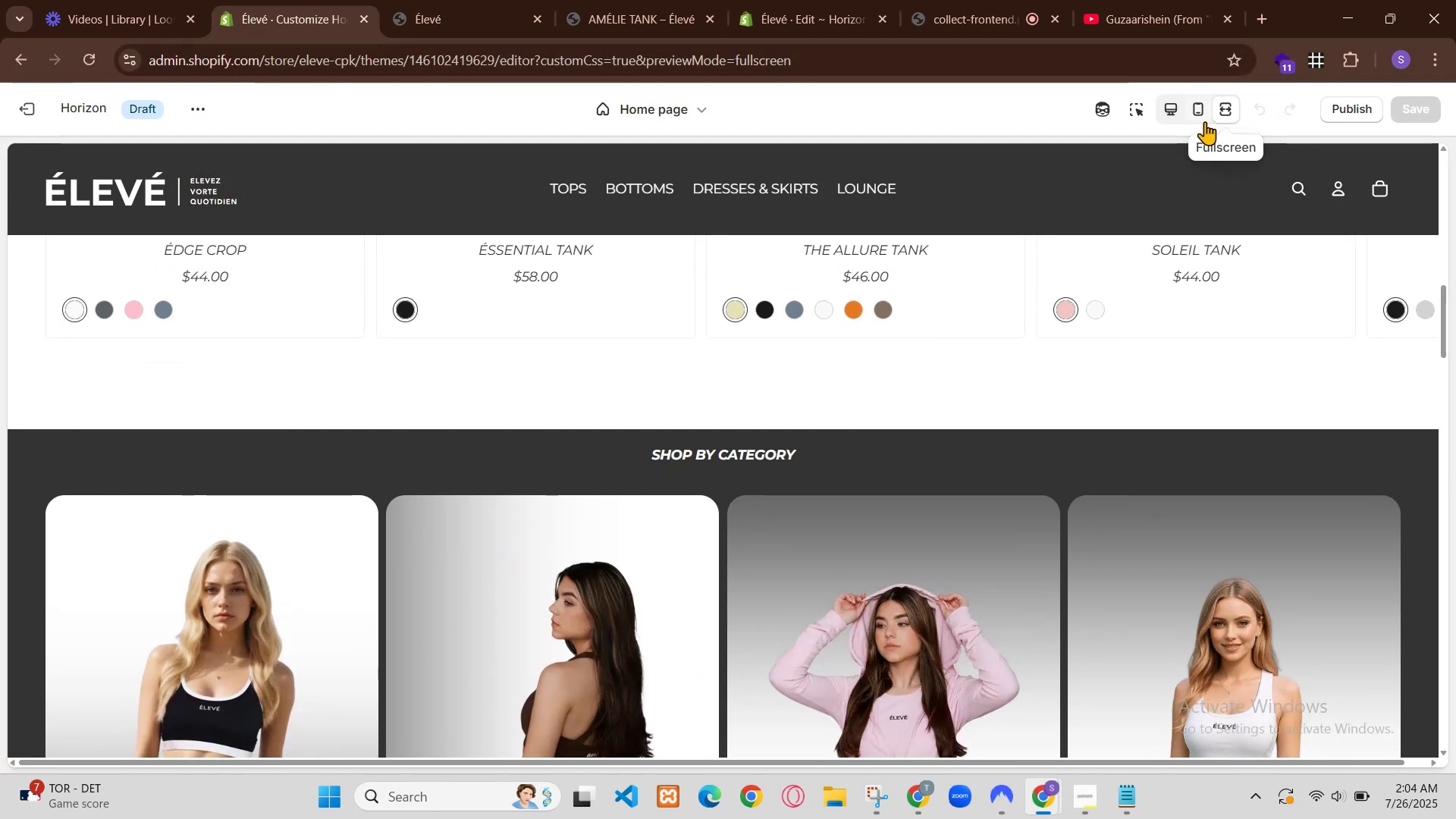 
key(ArrowDown)
 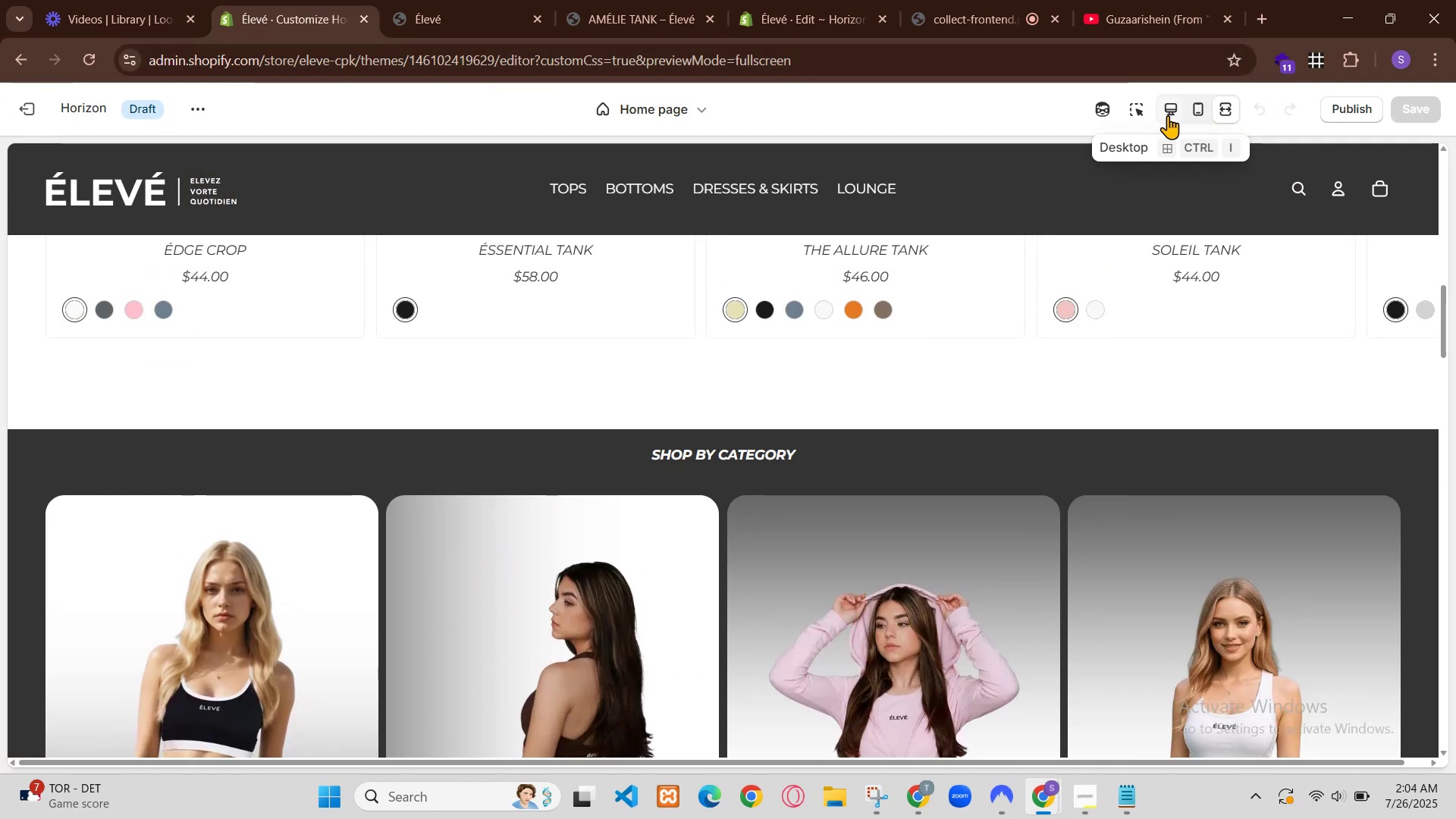 
hold_key(key=ArrowRight, duration=0.67)
 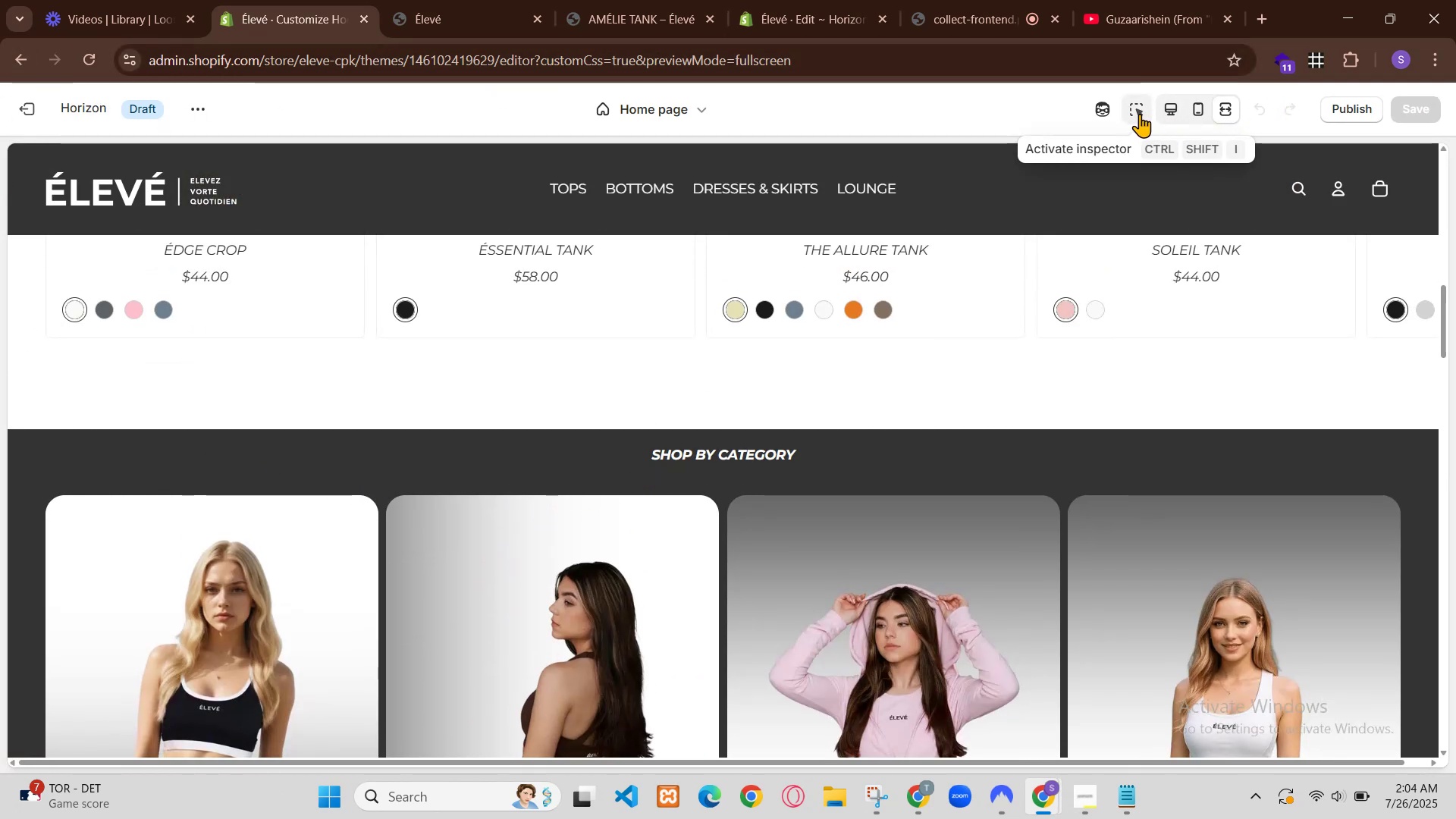 
key(ArrowDown)
 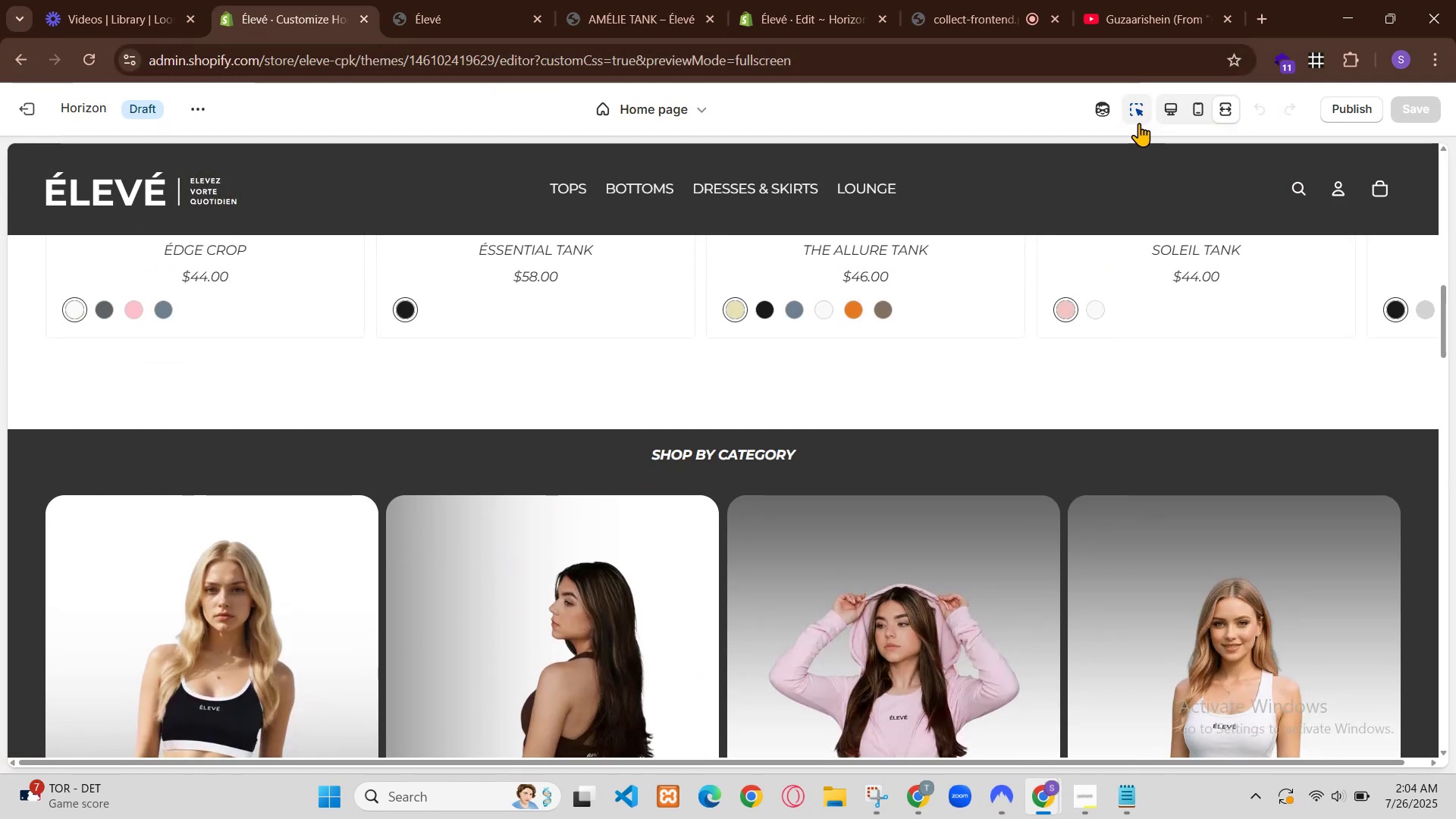 
left_click([182, 370])
 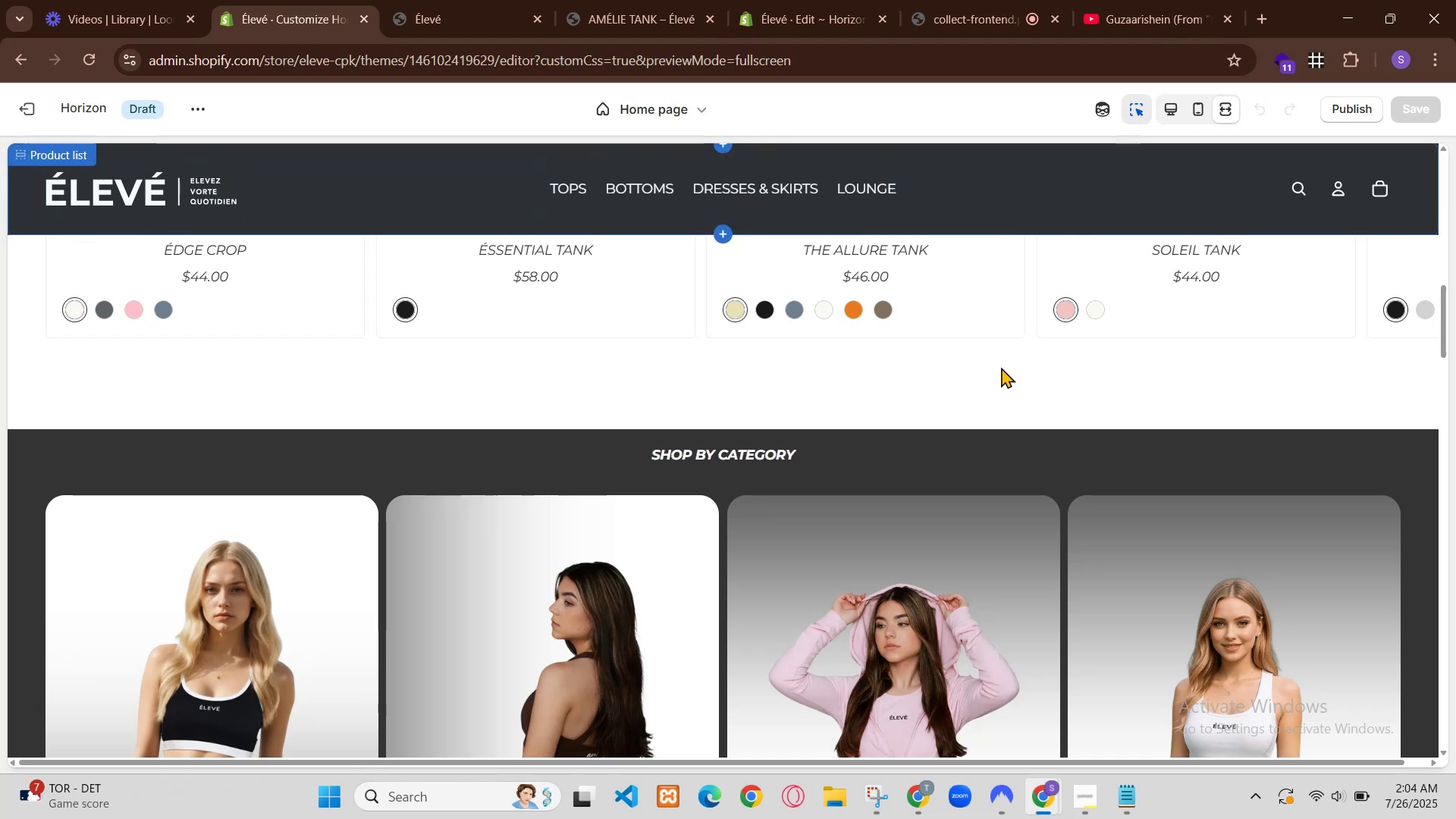 
left_click([182, 370])
 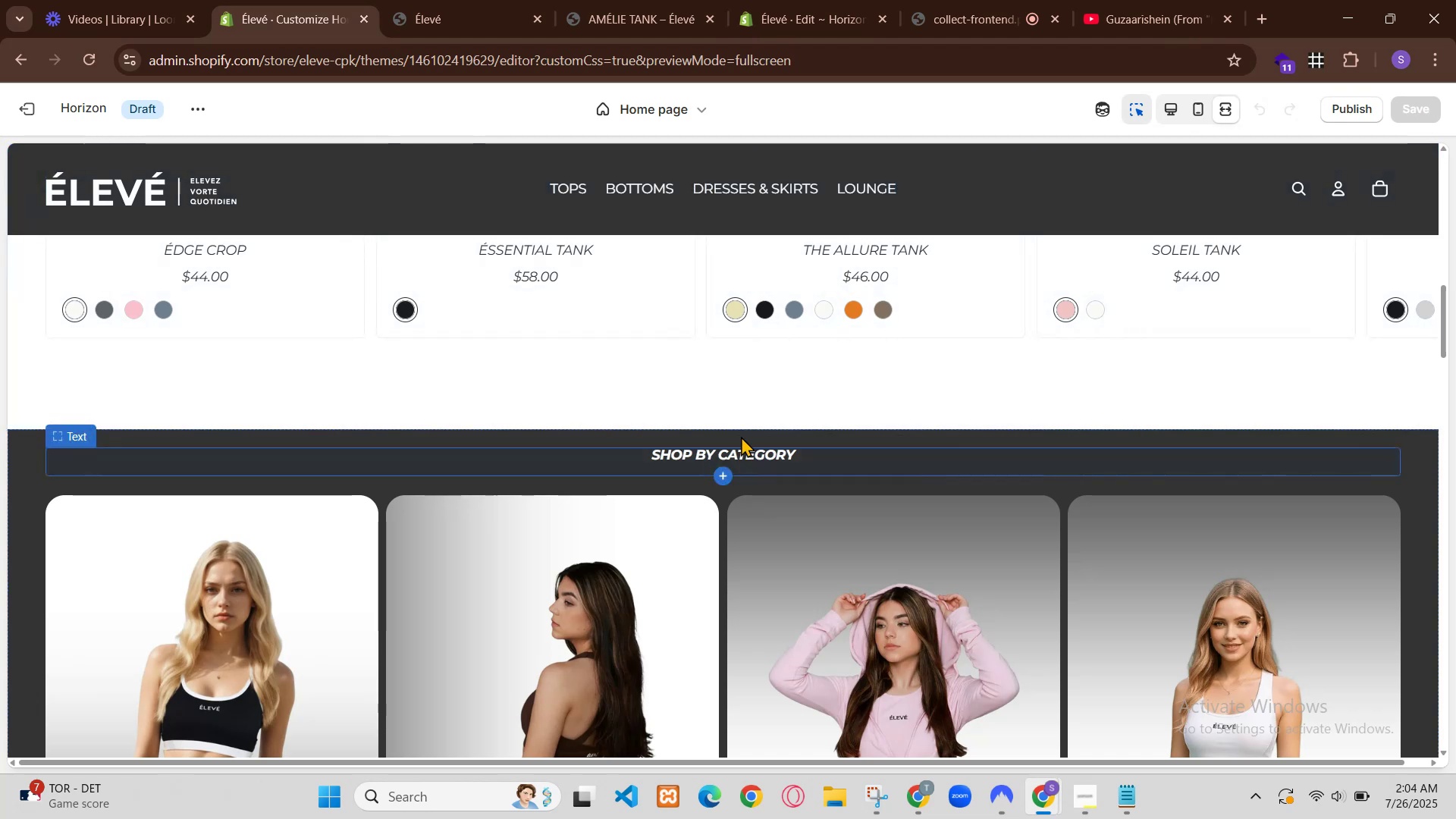 
double_click([133, 331])
 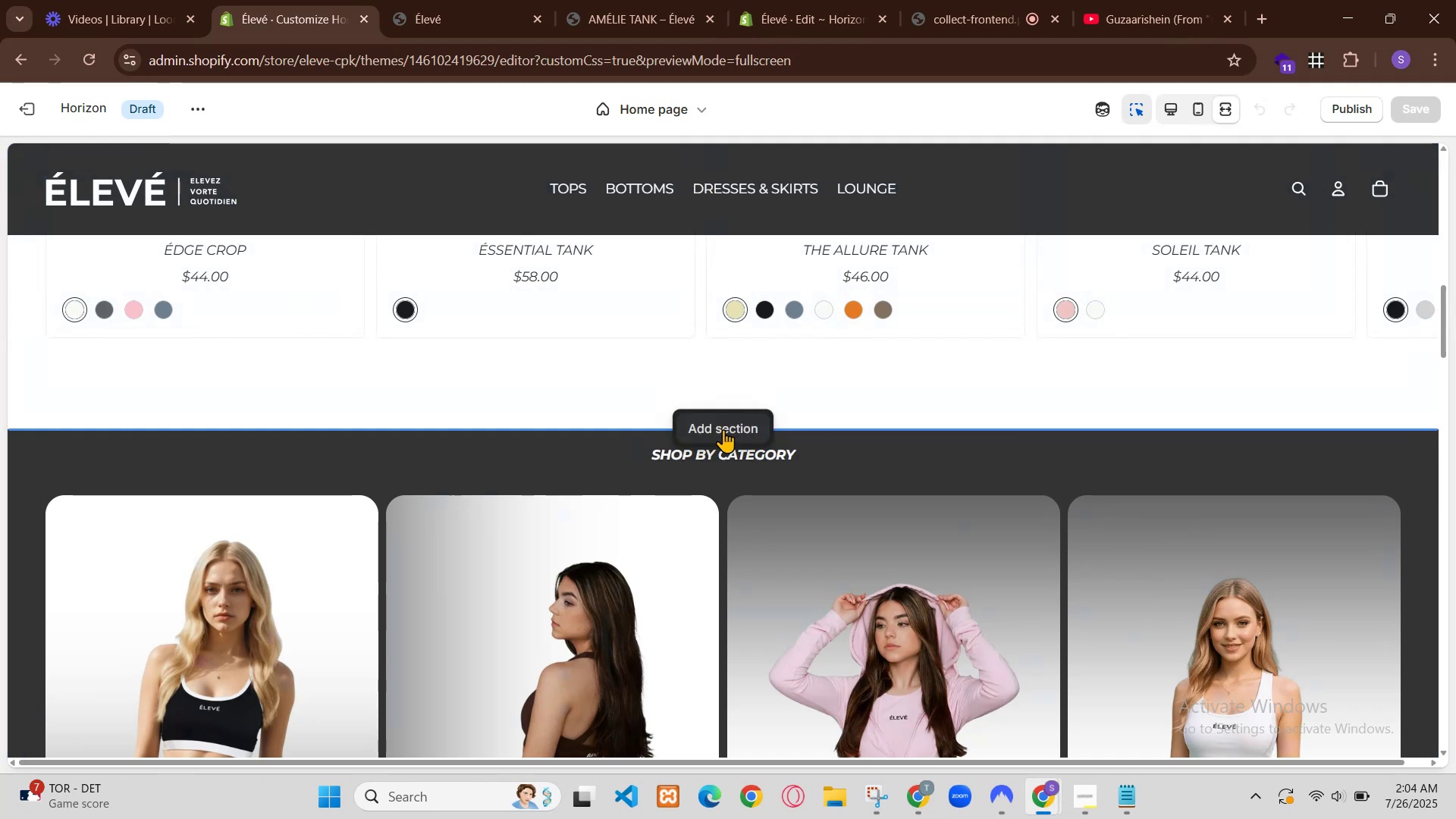 
left_click([141, 347])
 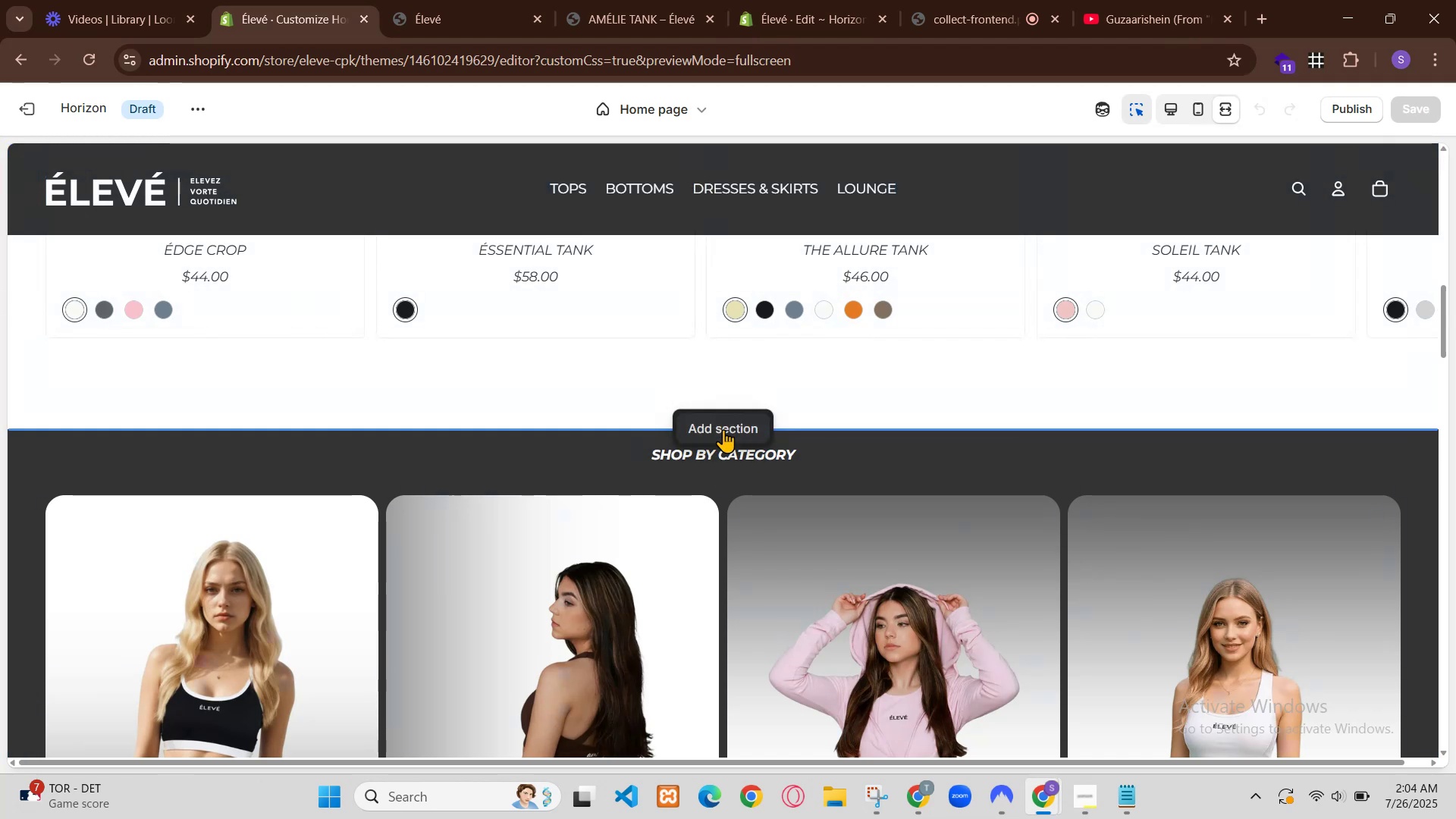 
left_click([132, 390])
 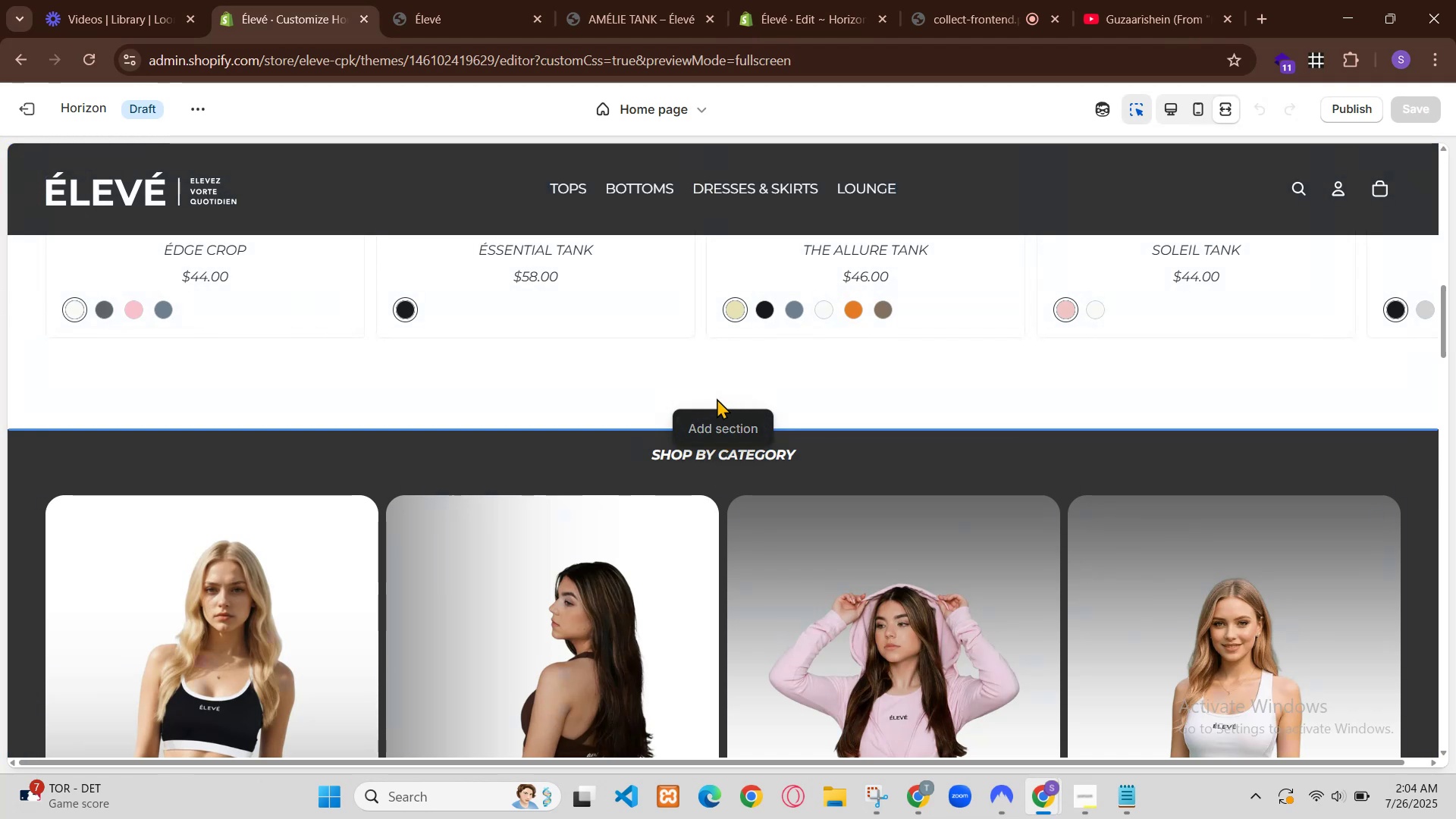 
double_click([143, 374])
 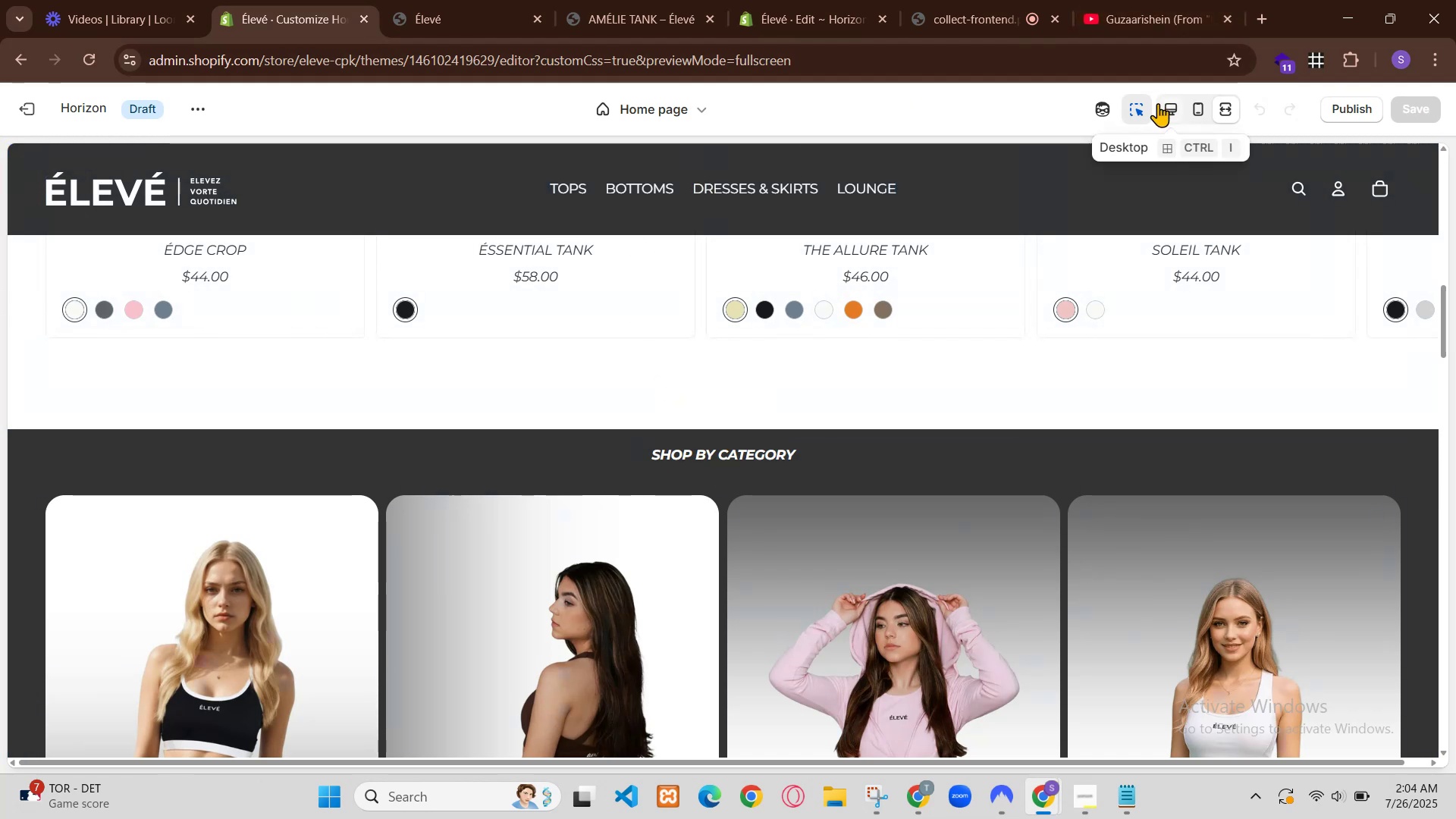 
key(ArrowRight)
 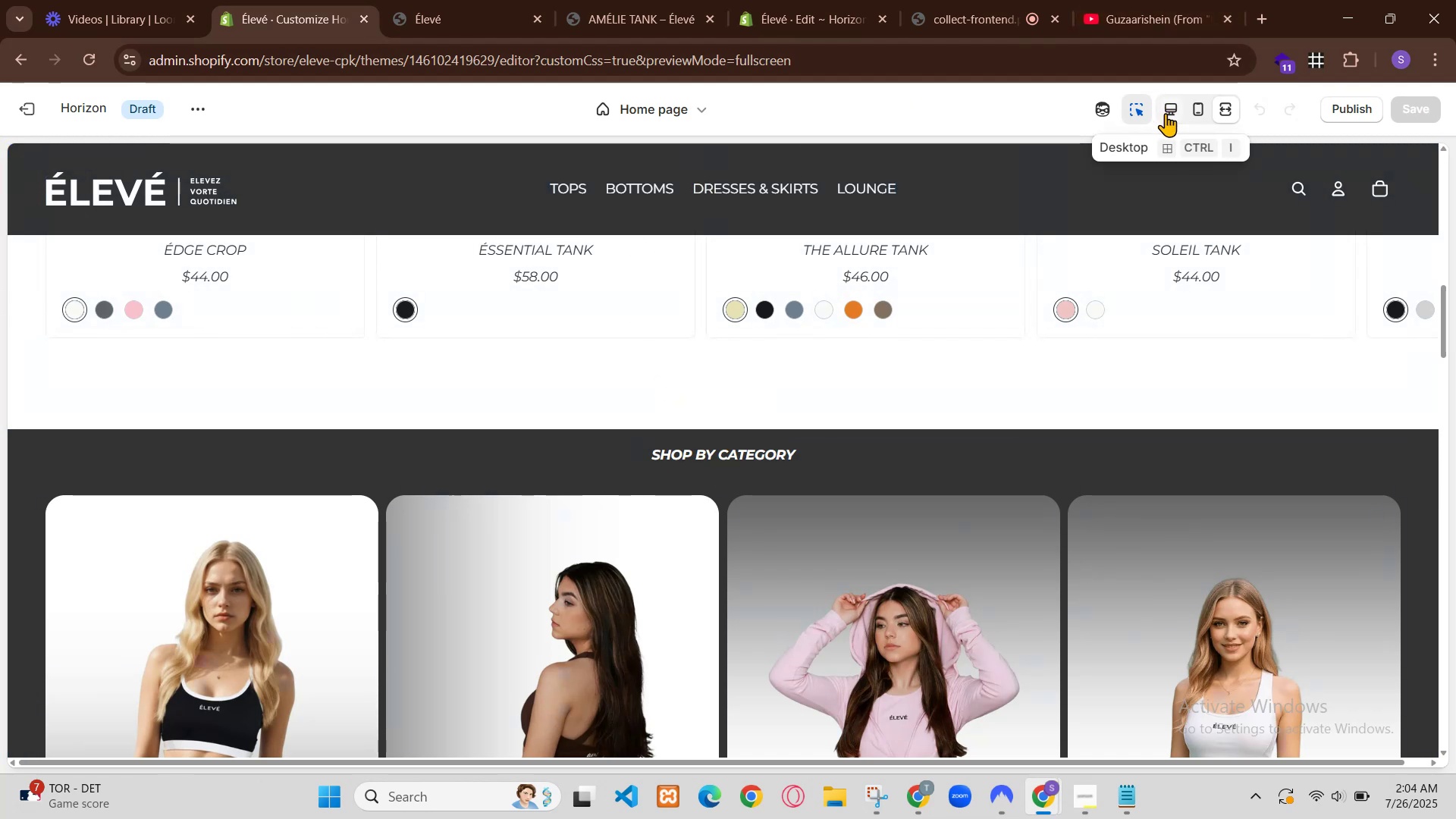 
key(ArrowRight)
 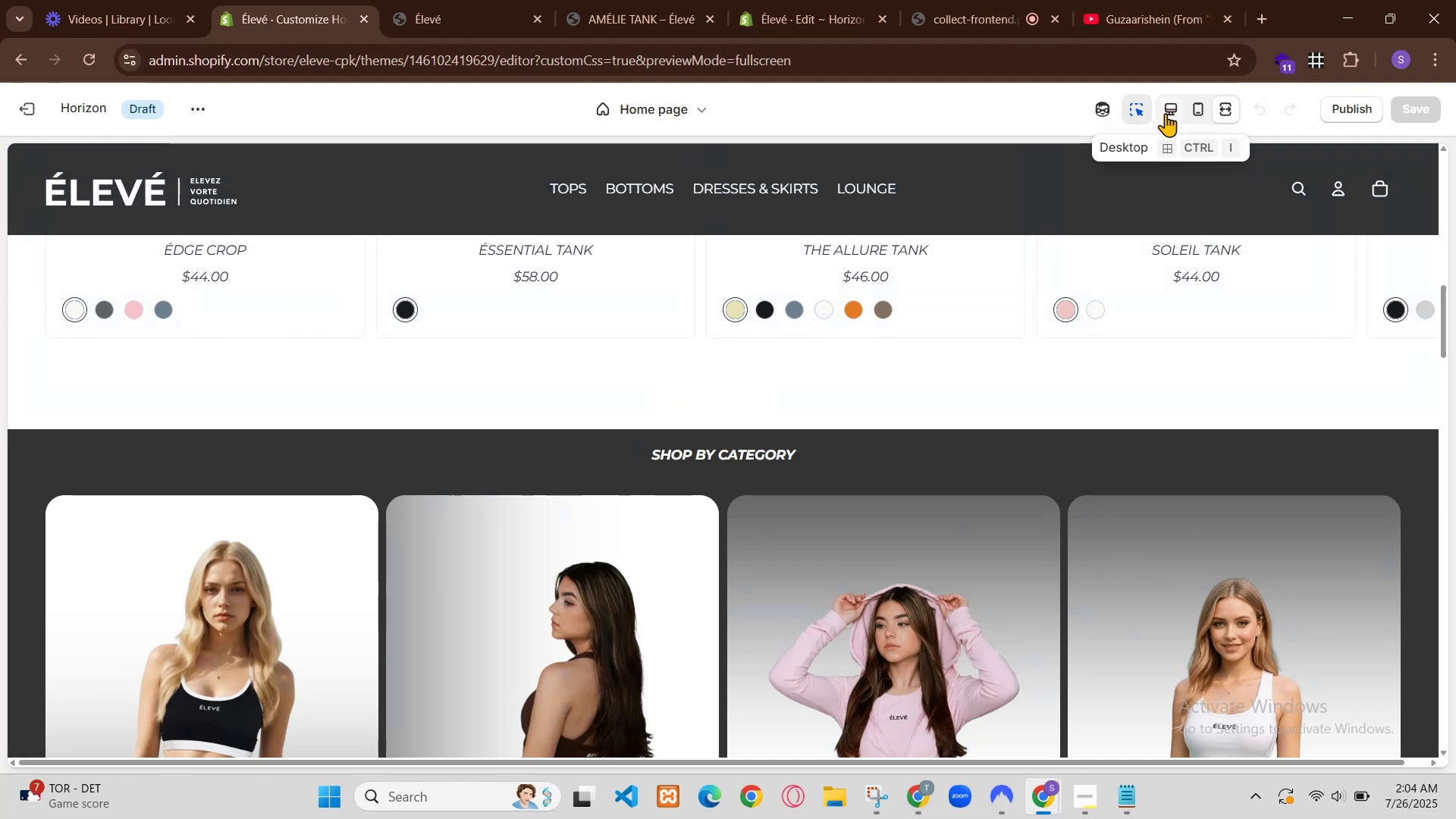 
key(ArrowRight)
 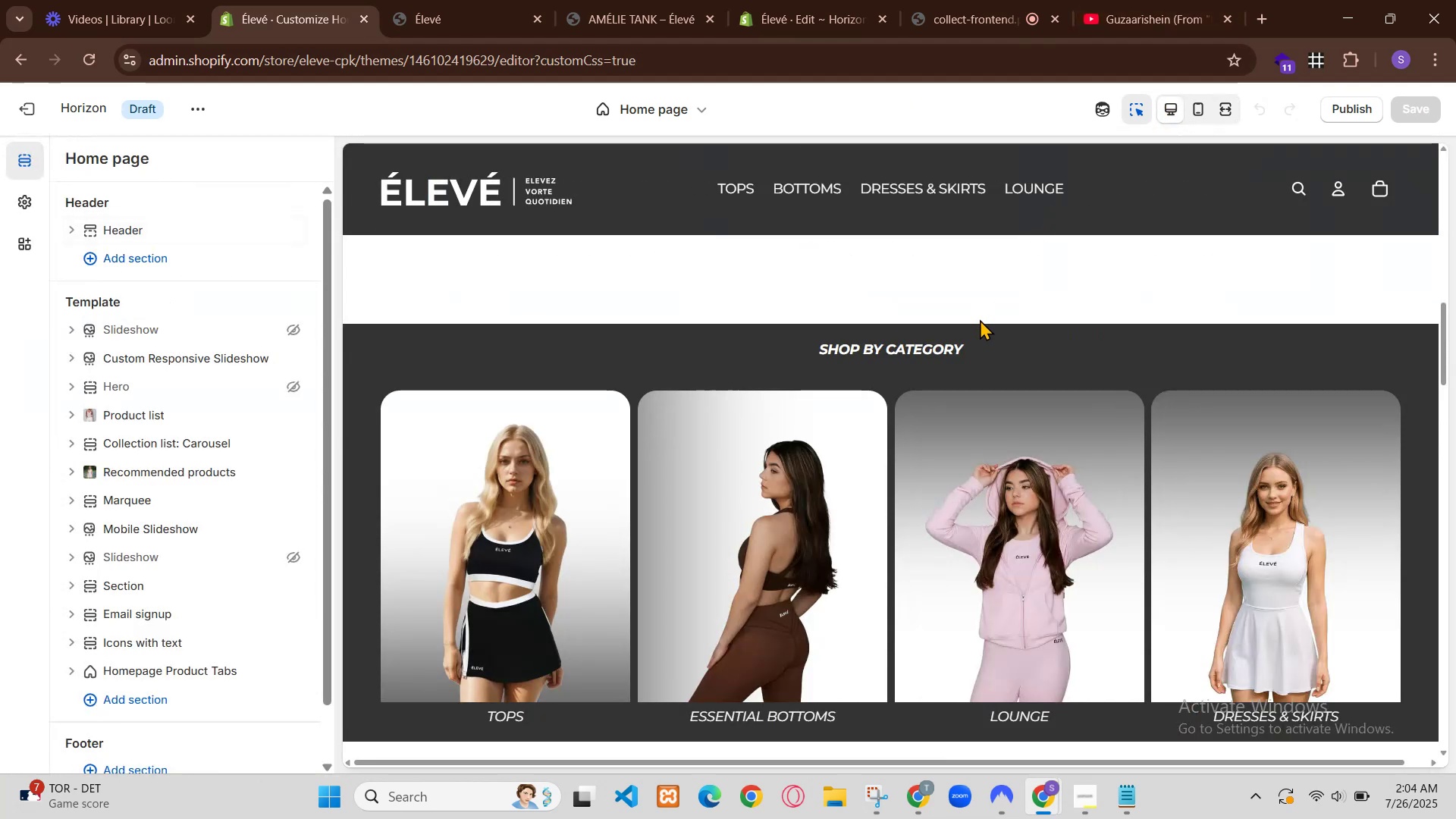 
left_click([201, 362])
 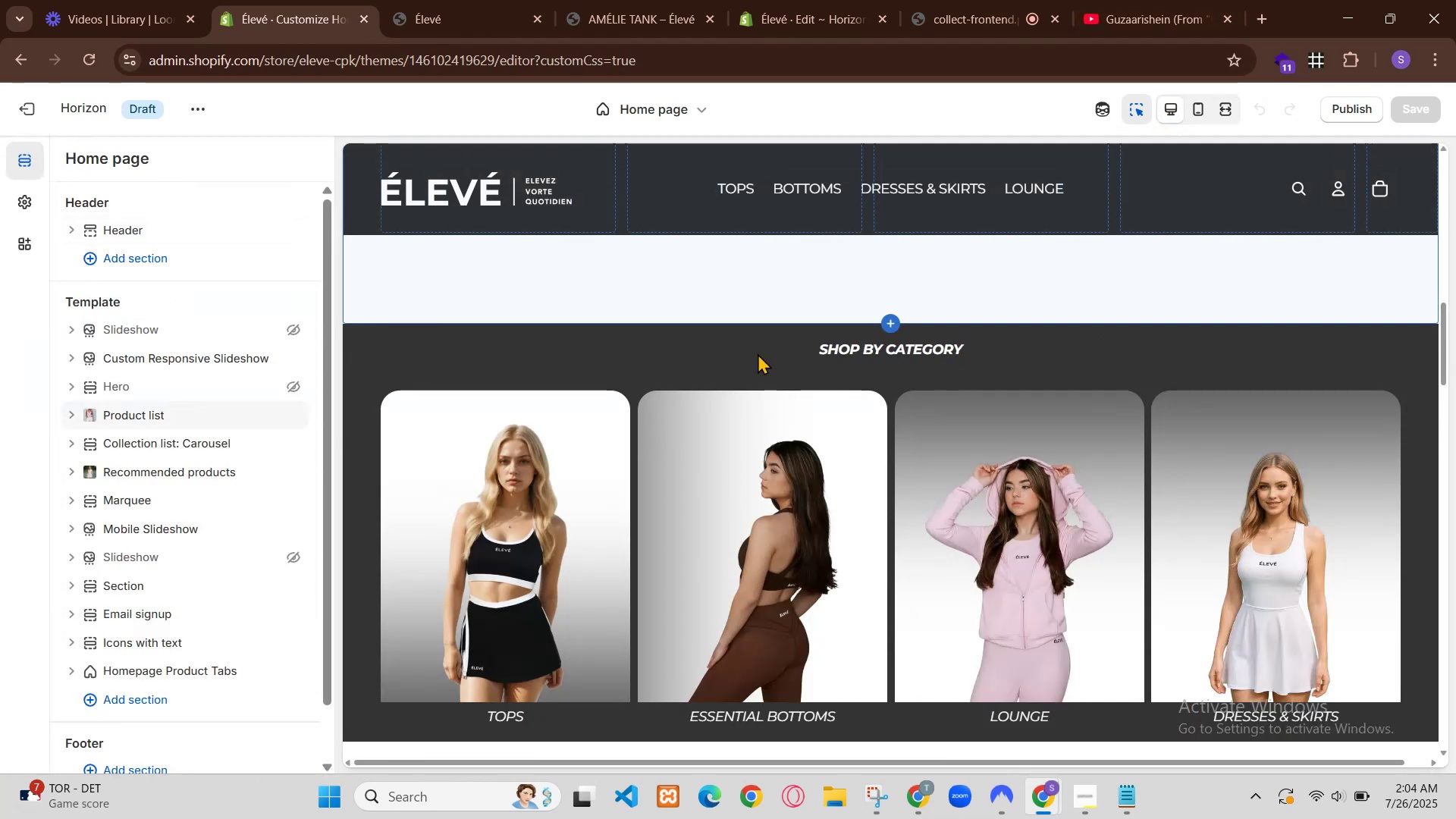 
left_click([212, 357])
 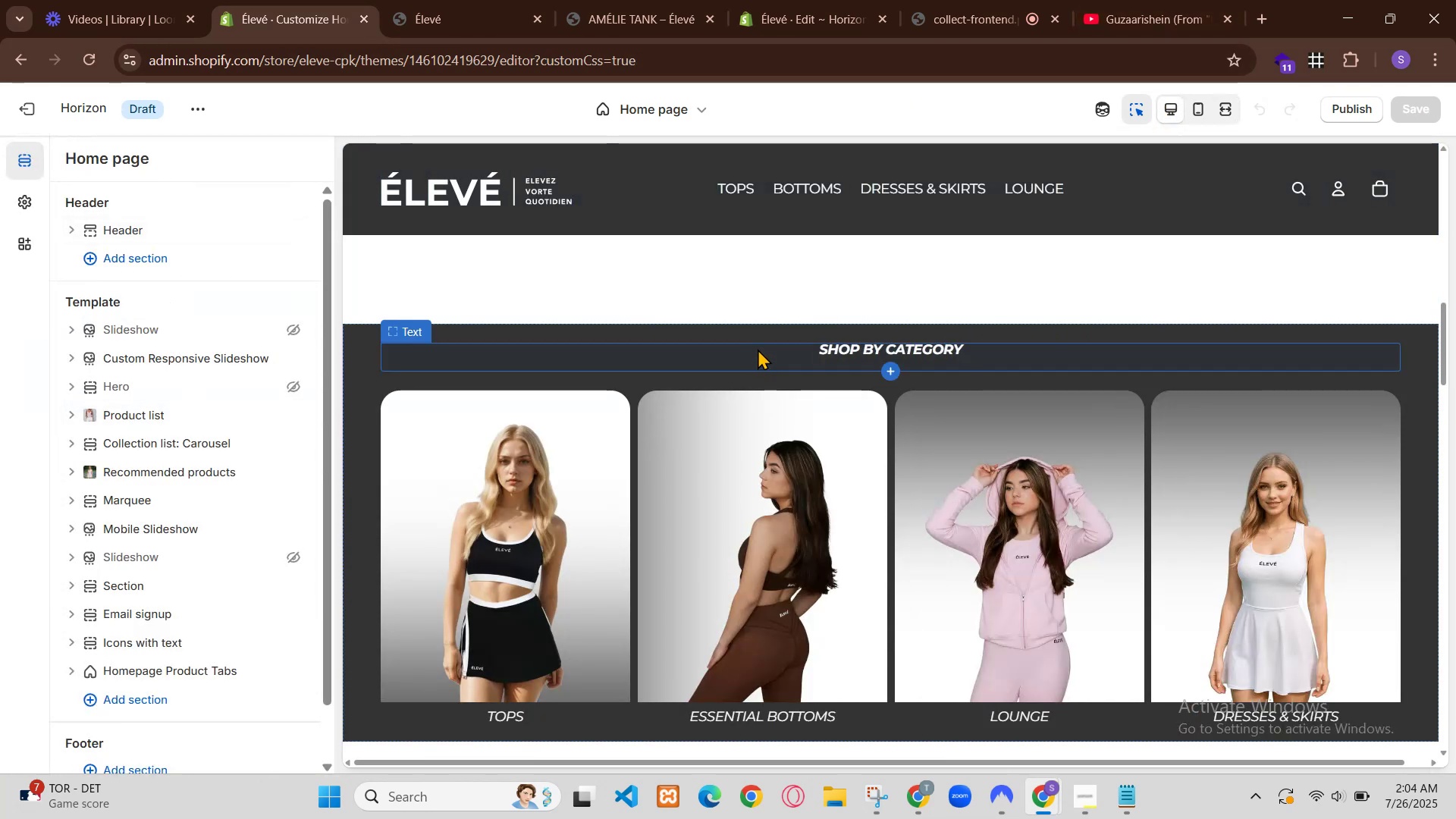 
key(Enter)
 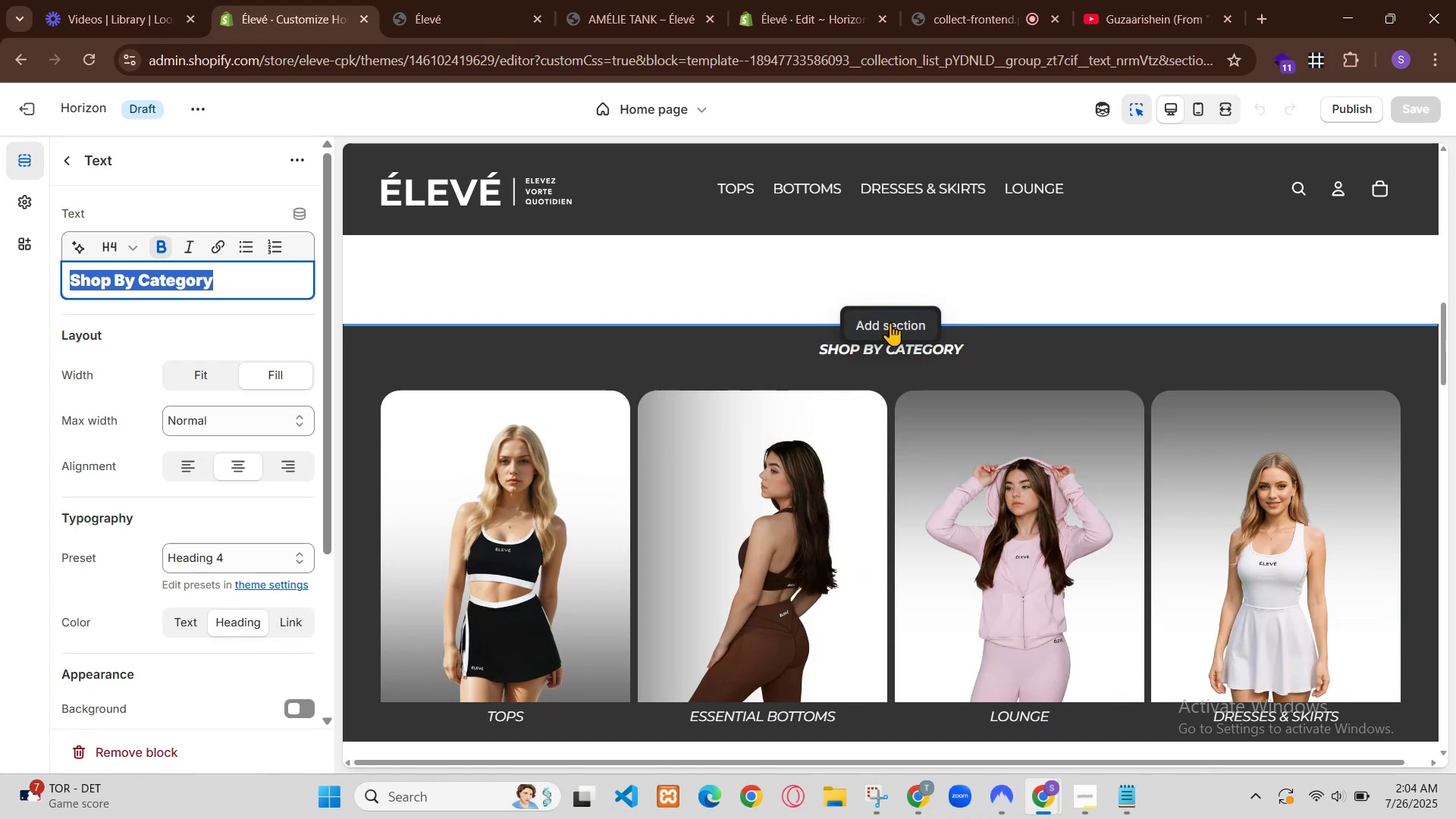 
scroll: coordinate [143, 363], scroll_direction: up, amount: 3.0
 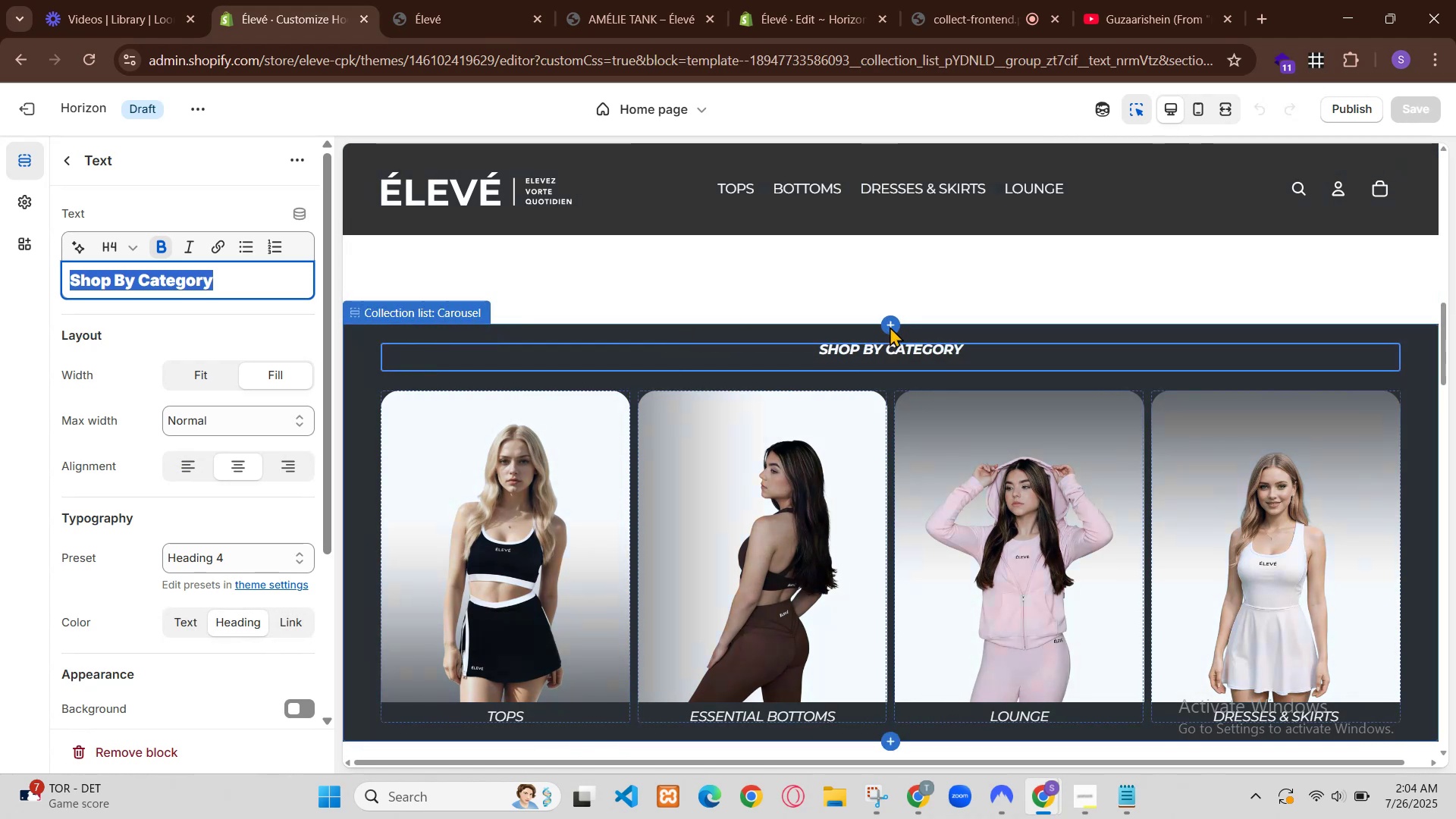 
key(Backspace)
 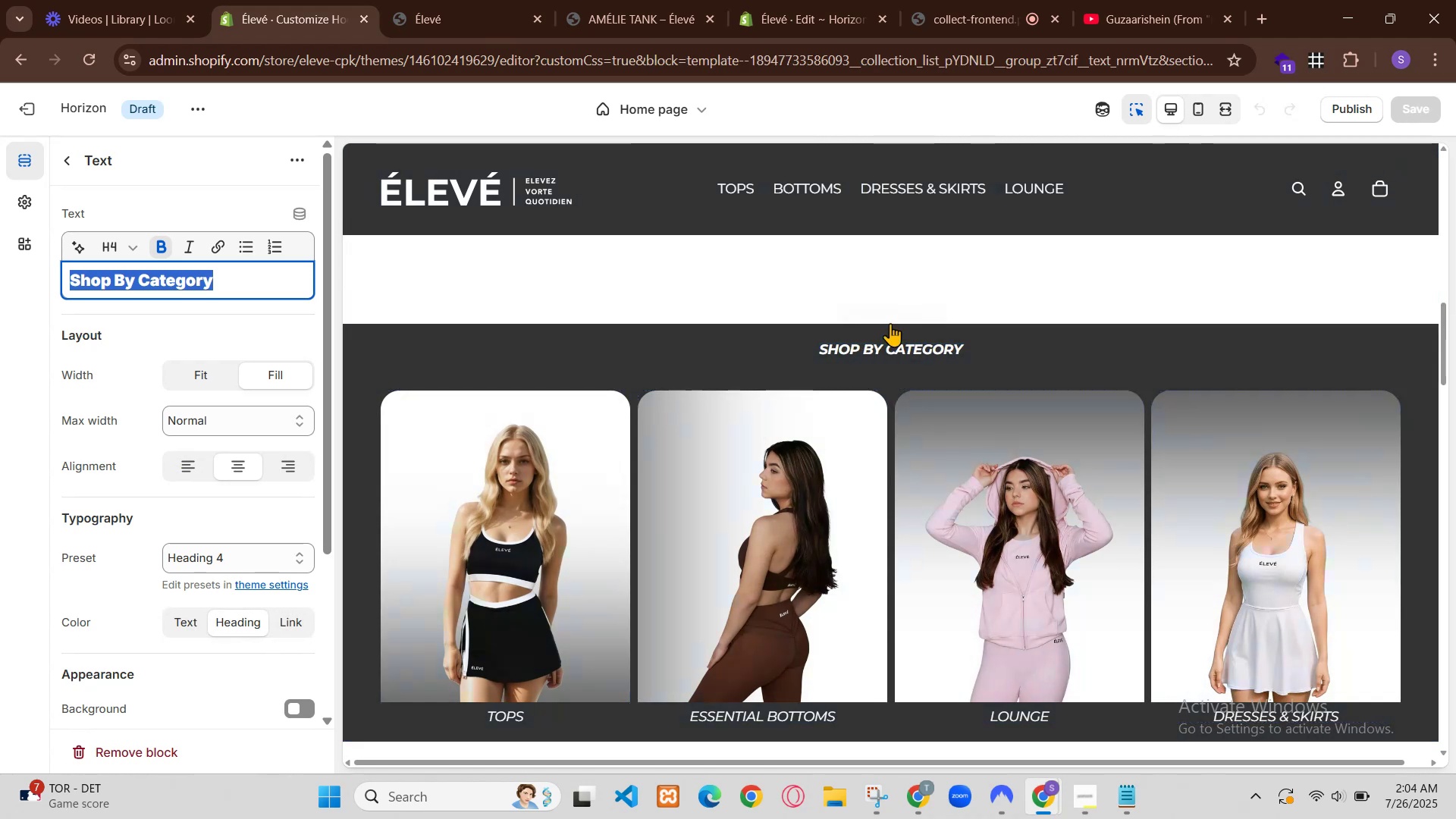 
key(Backspace)
 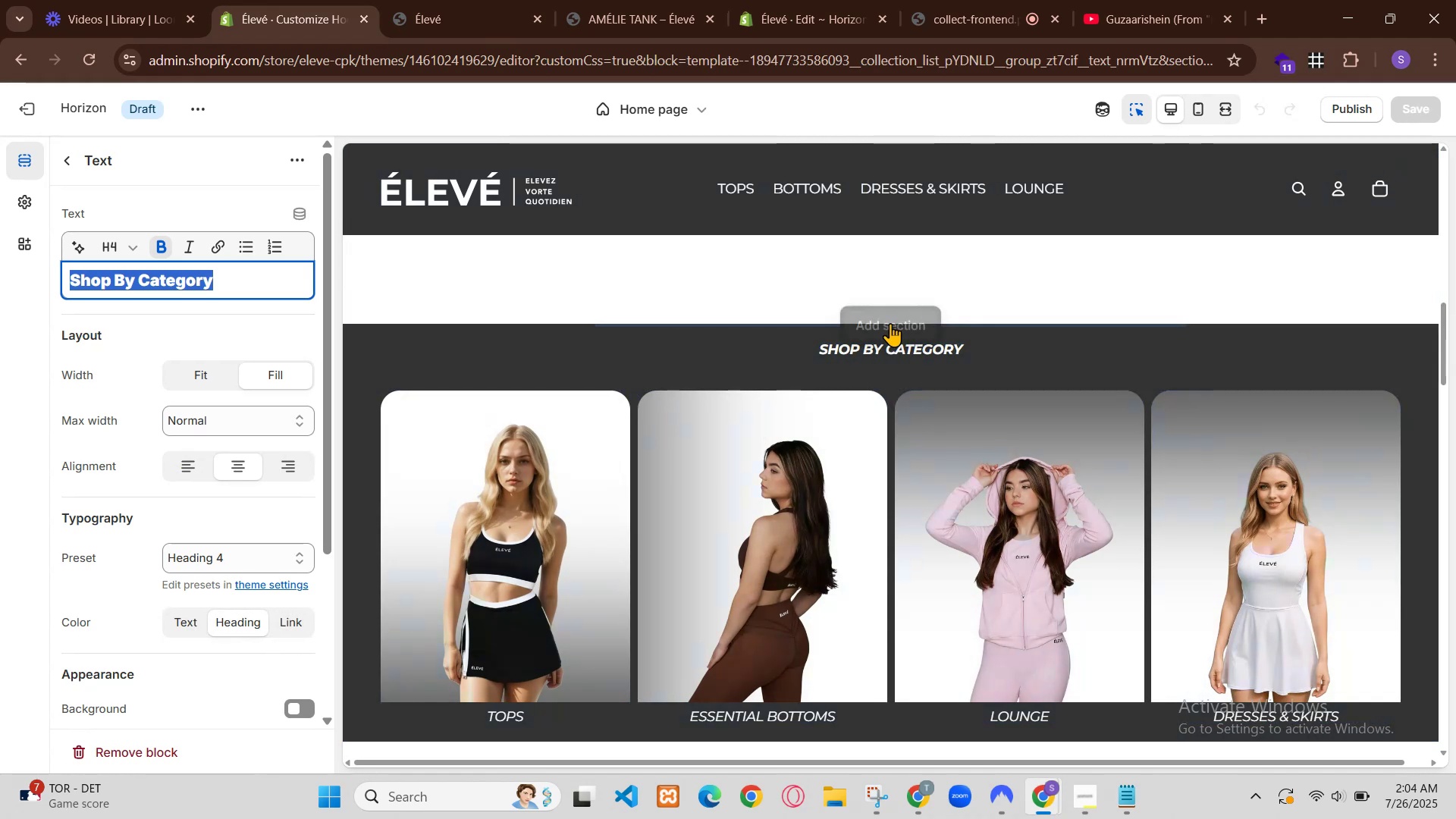 
key(Control+ControlLeft)
 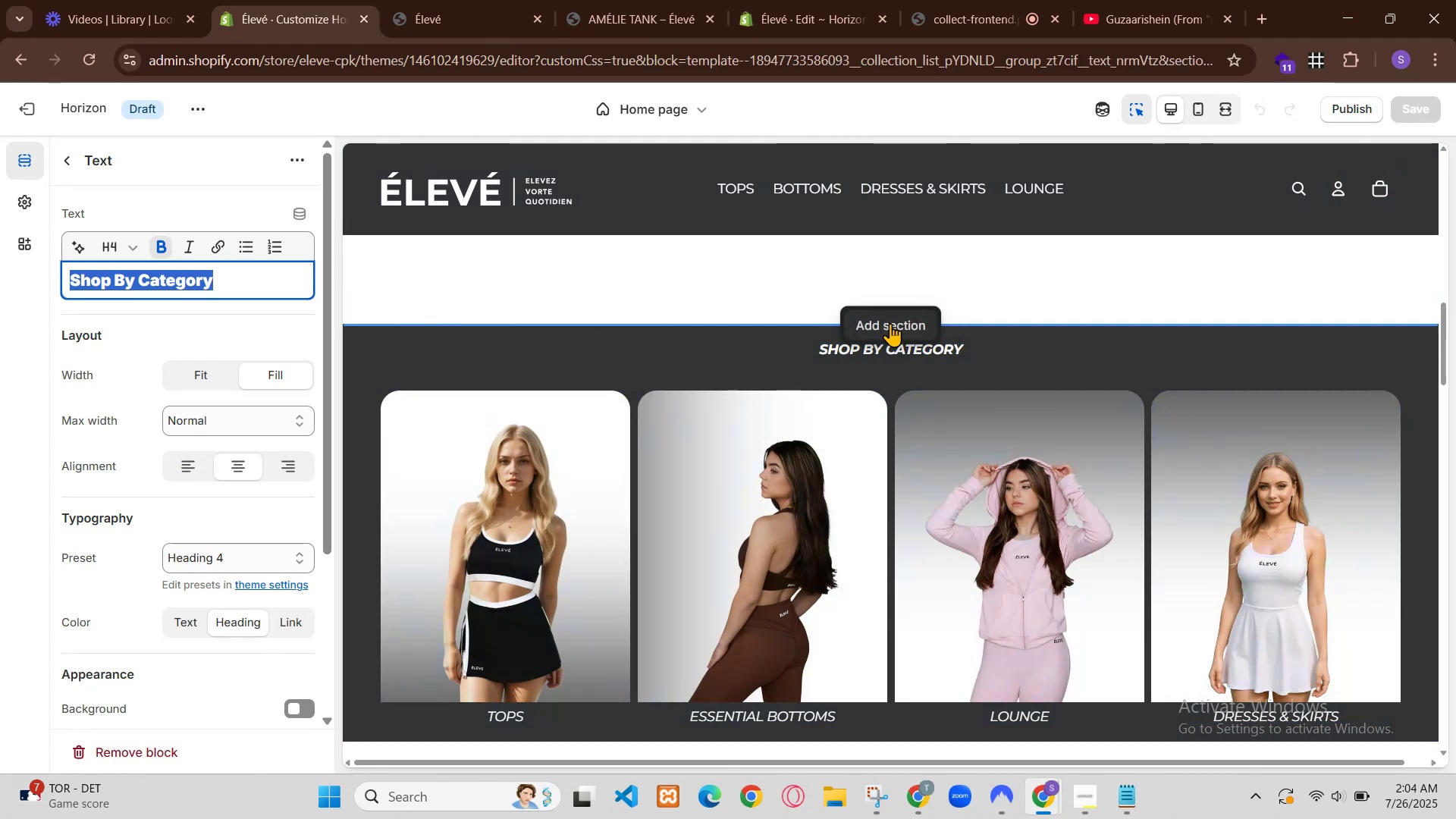 
key(Control+Z)
 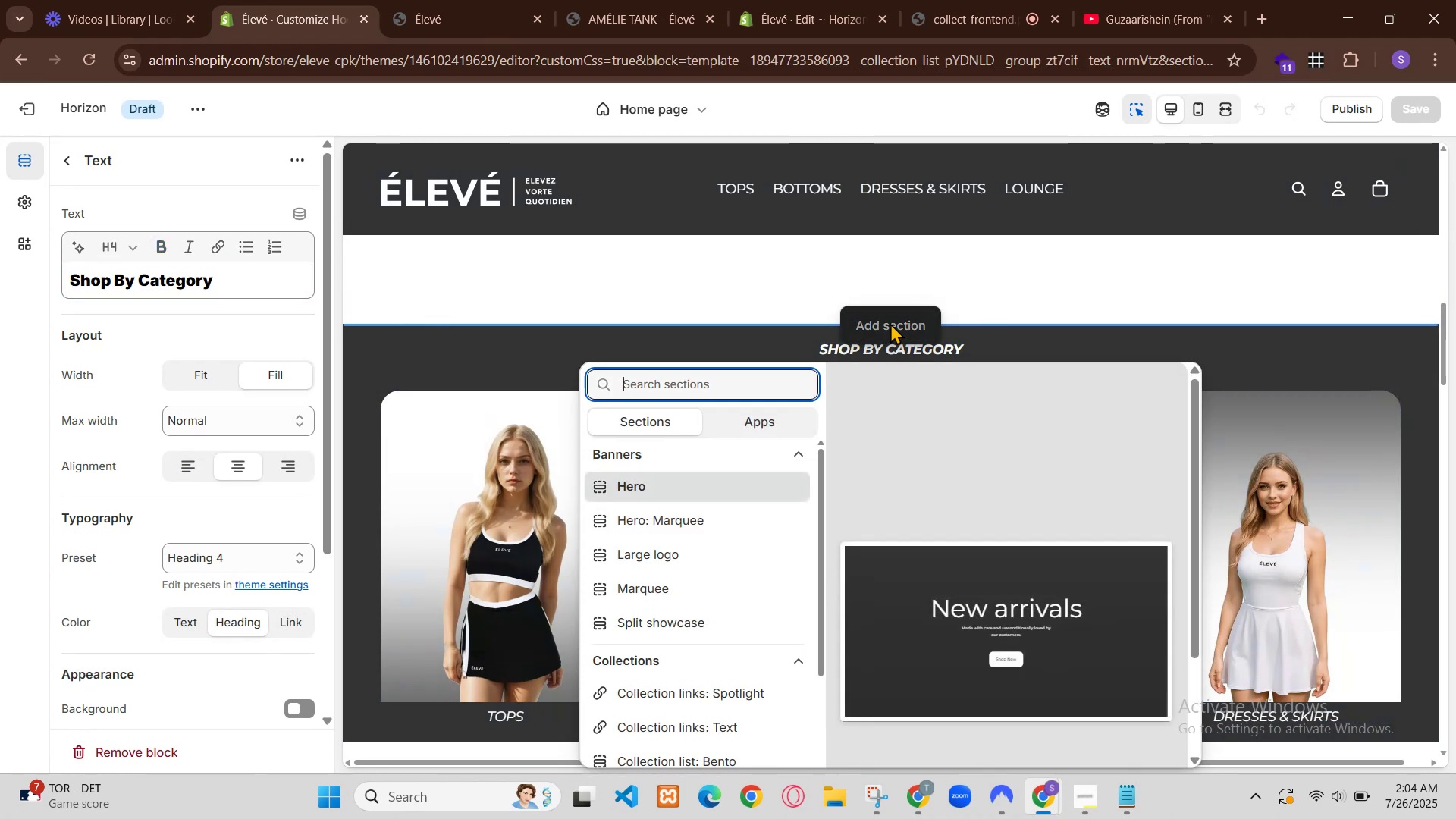 
key(Control+Z)
 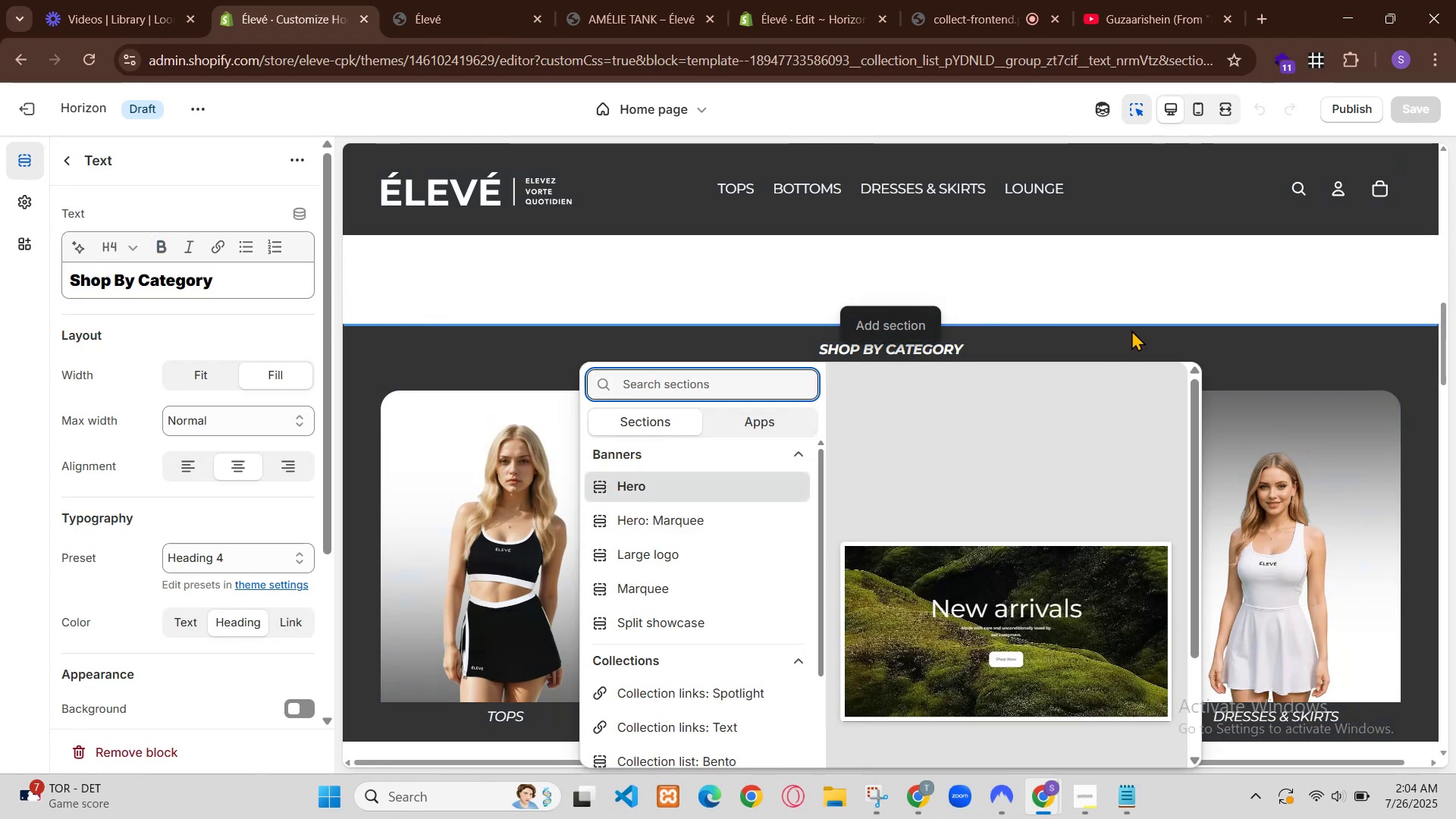 
key(Control+Z)
 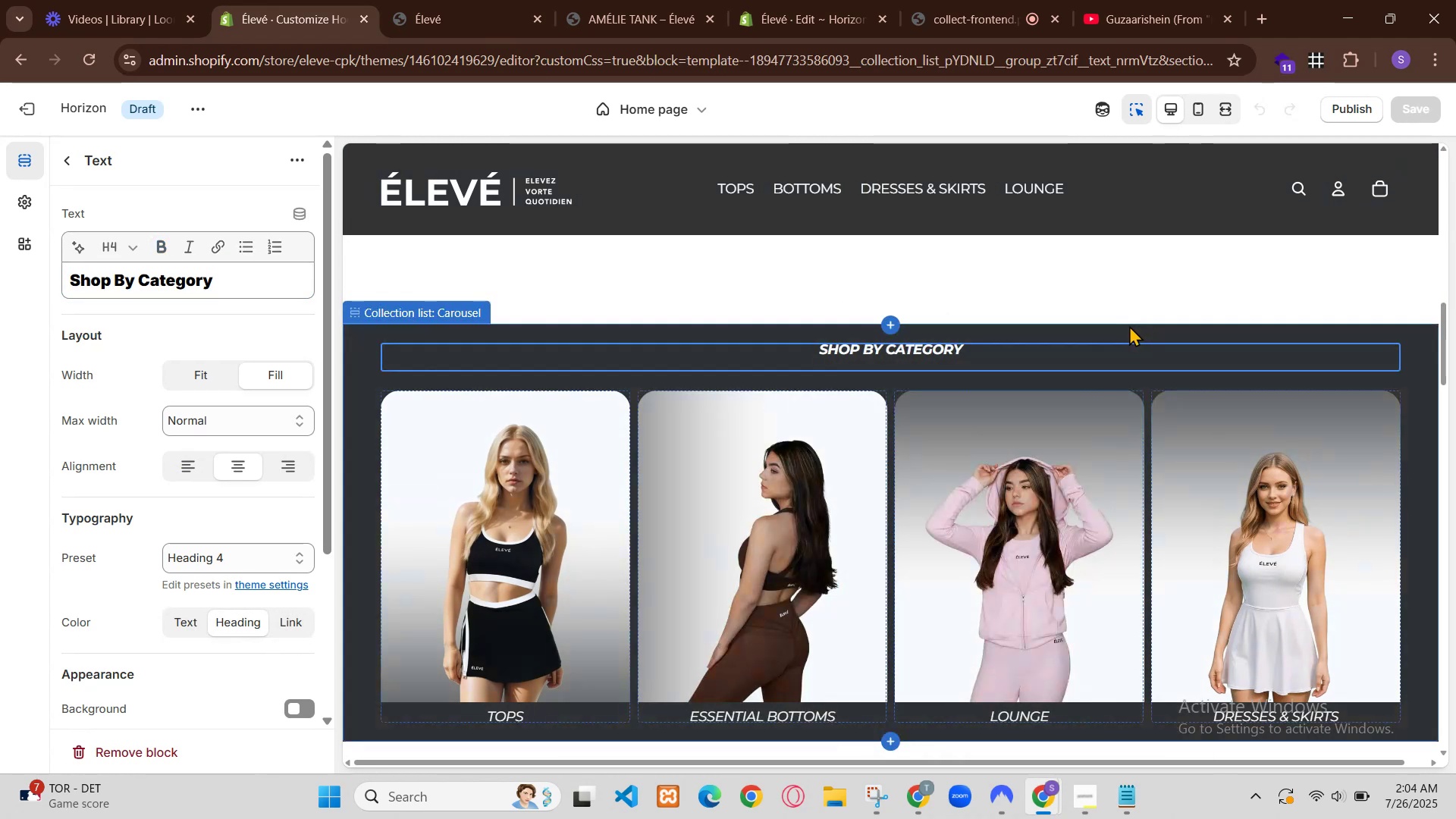 
key(Control+Z)
 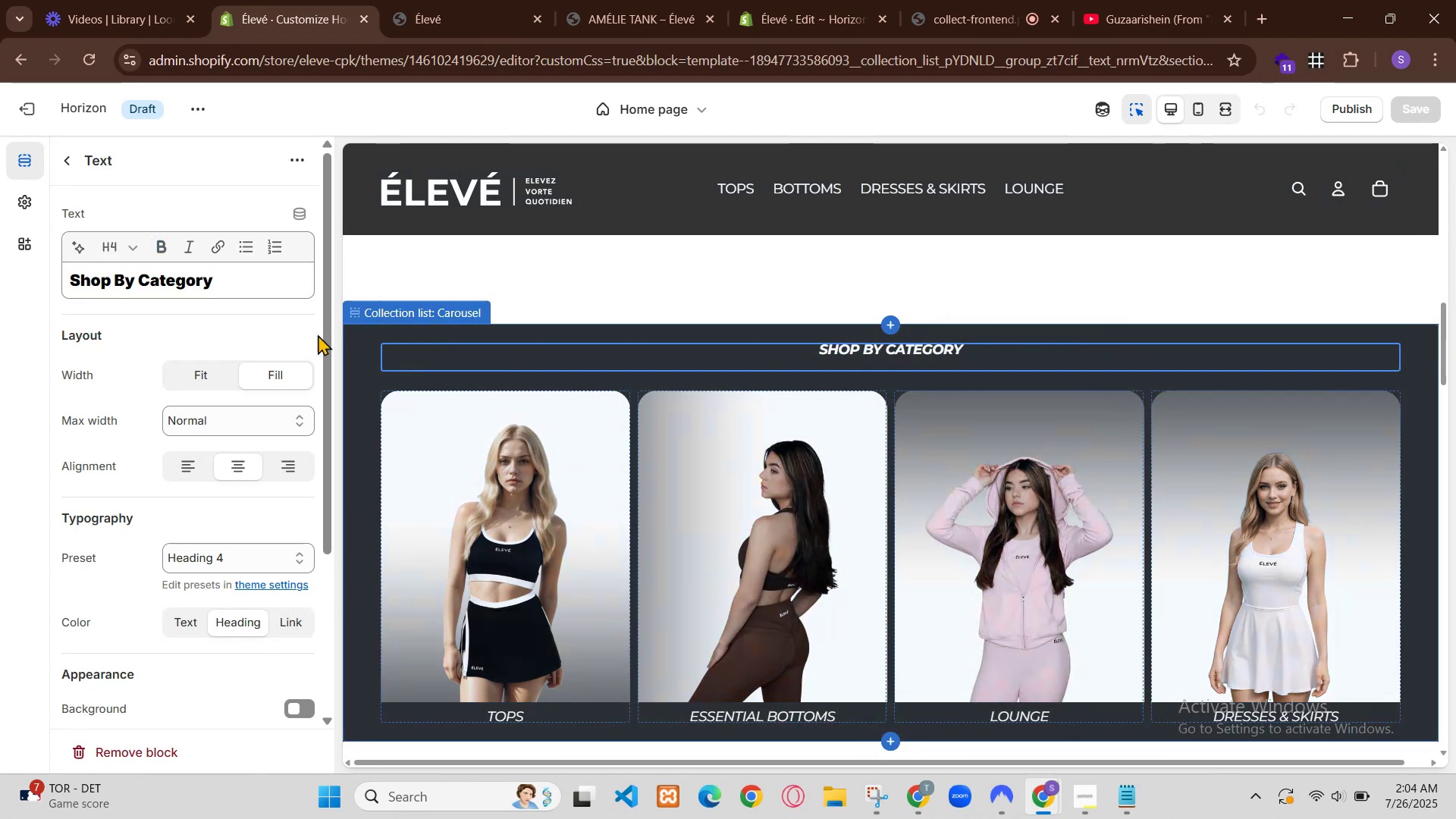 
key(Control+Z)
 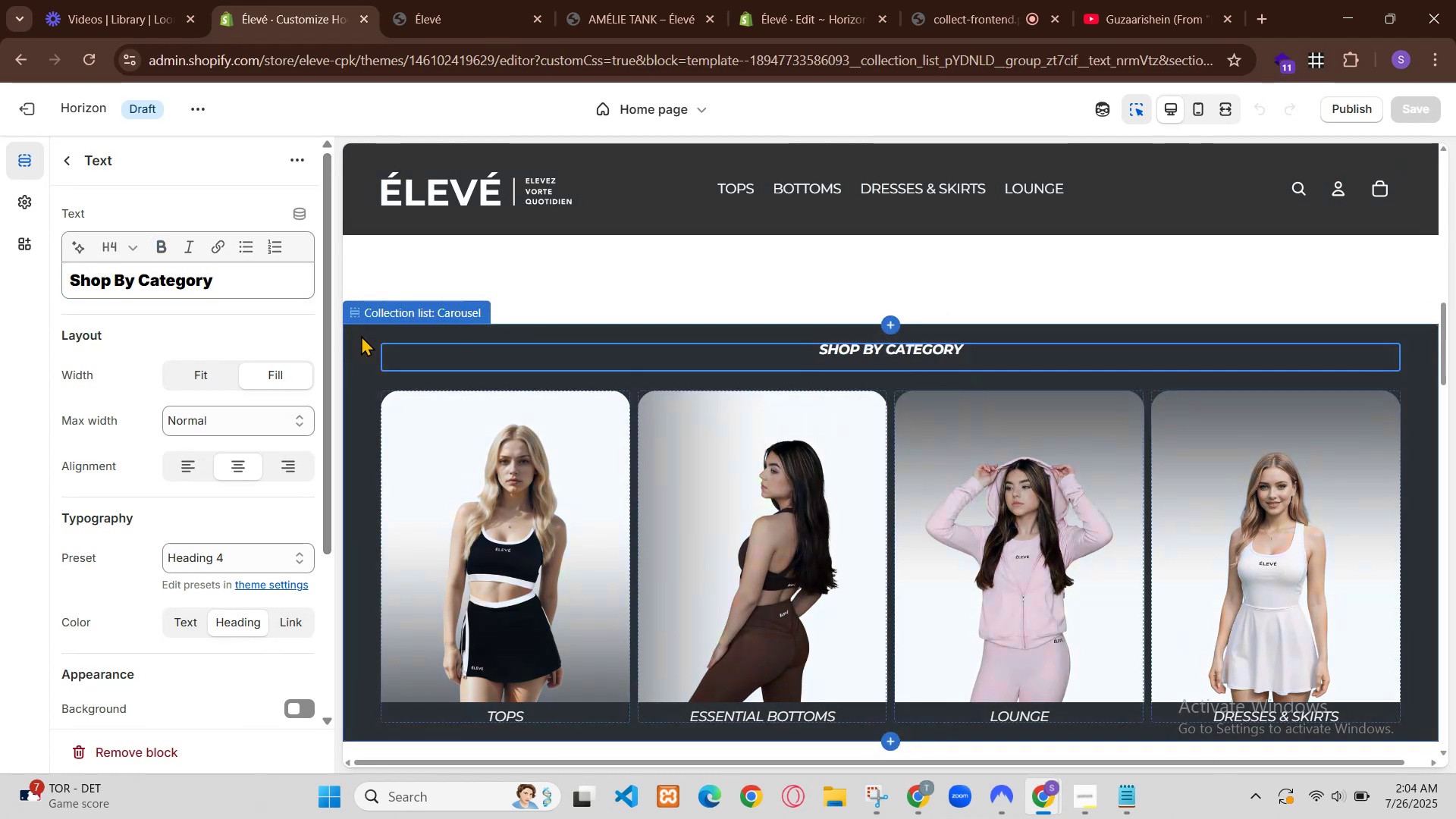 
double_click([159, 354])
 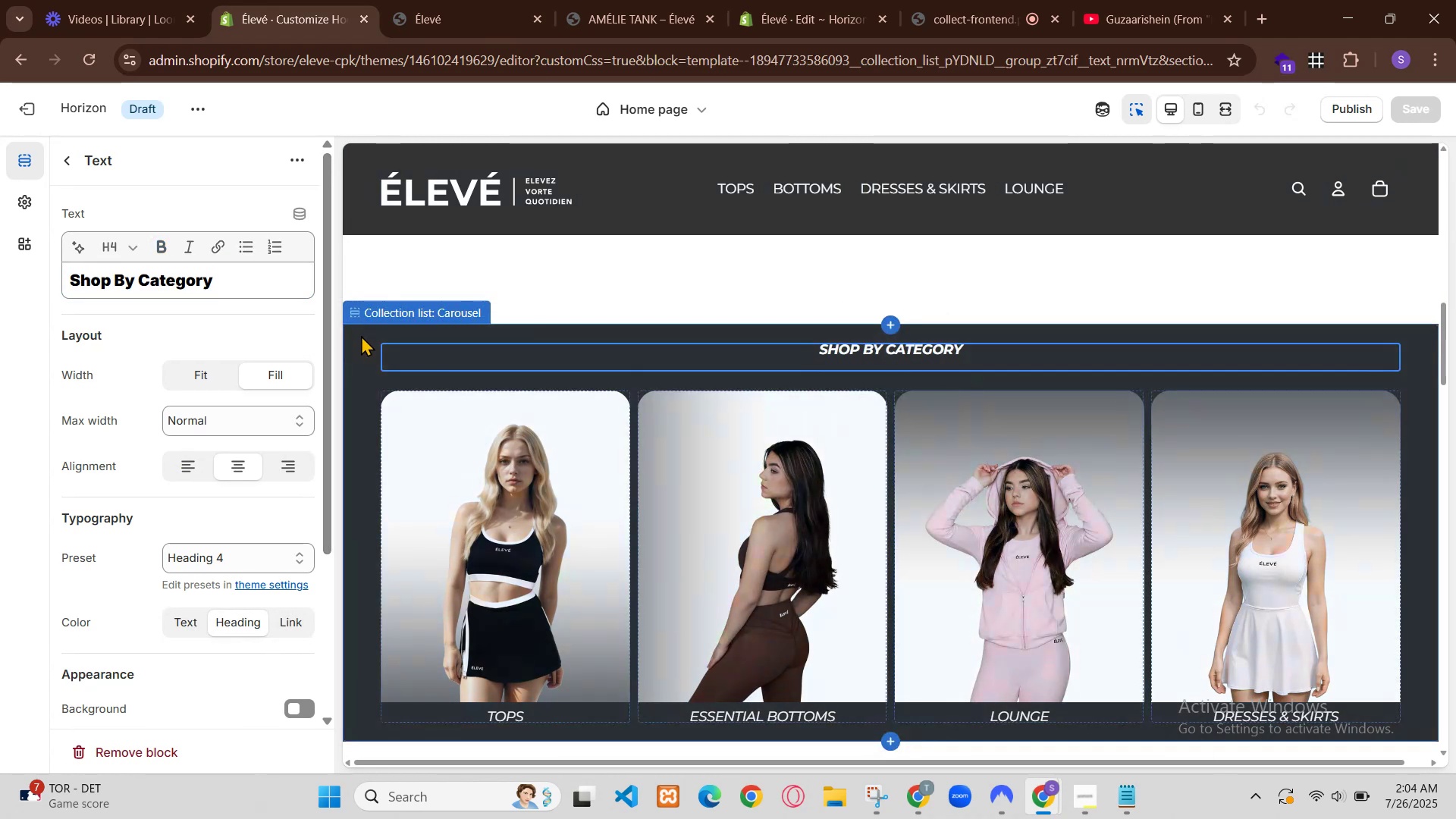 
triple_click([161, 350])
 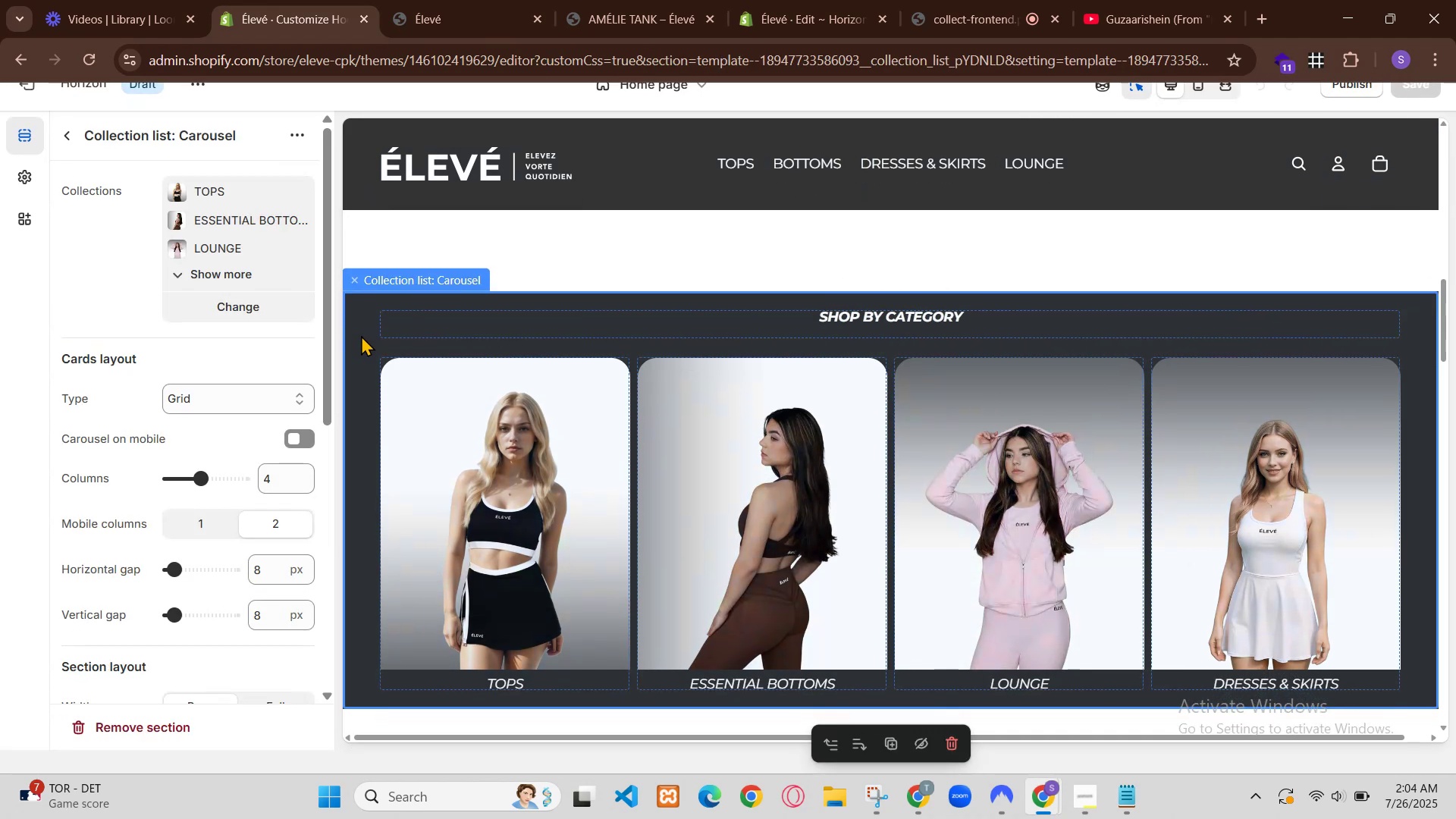 
triple_click([93, 378])
 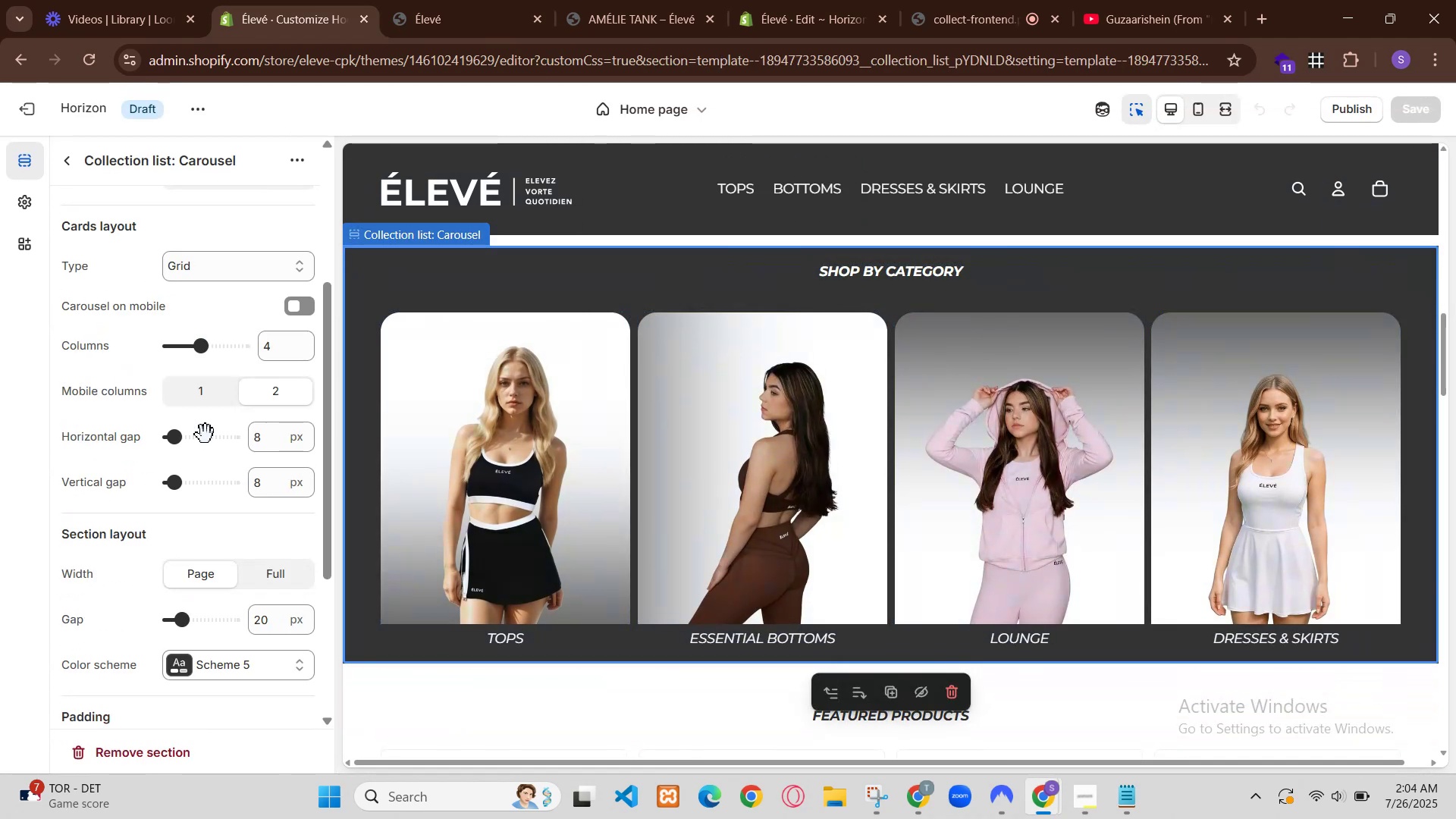 
left_click([217, 359])
 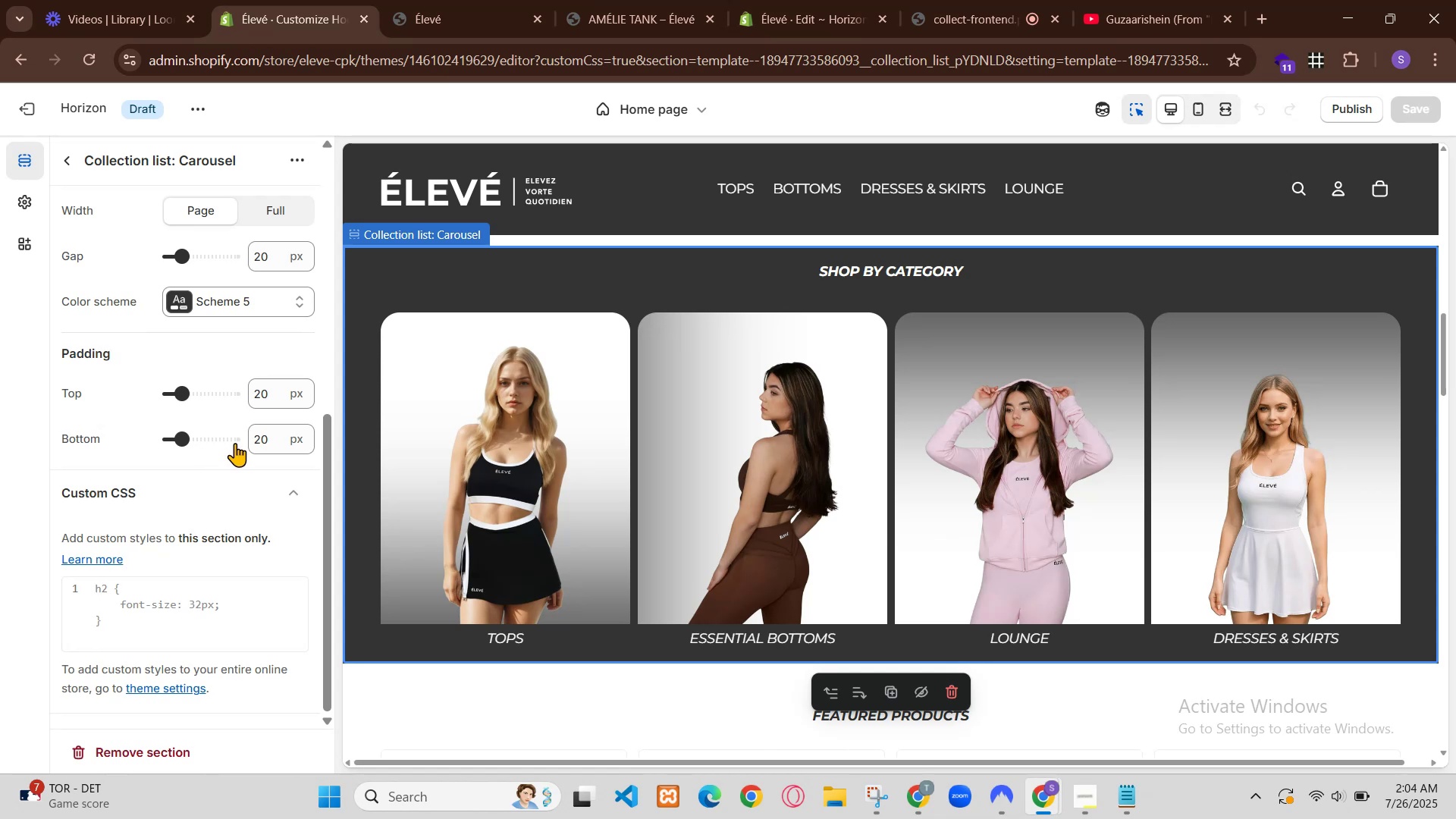 
key(Control+R)
 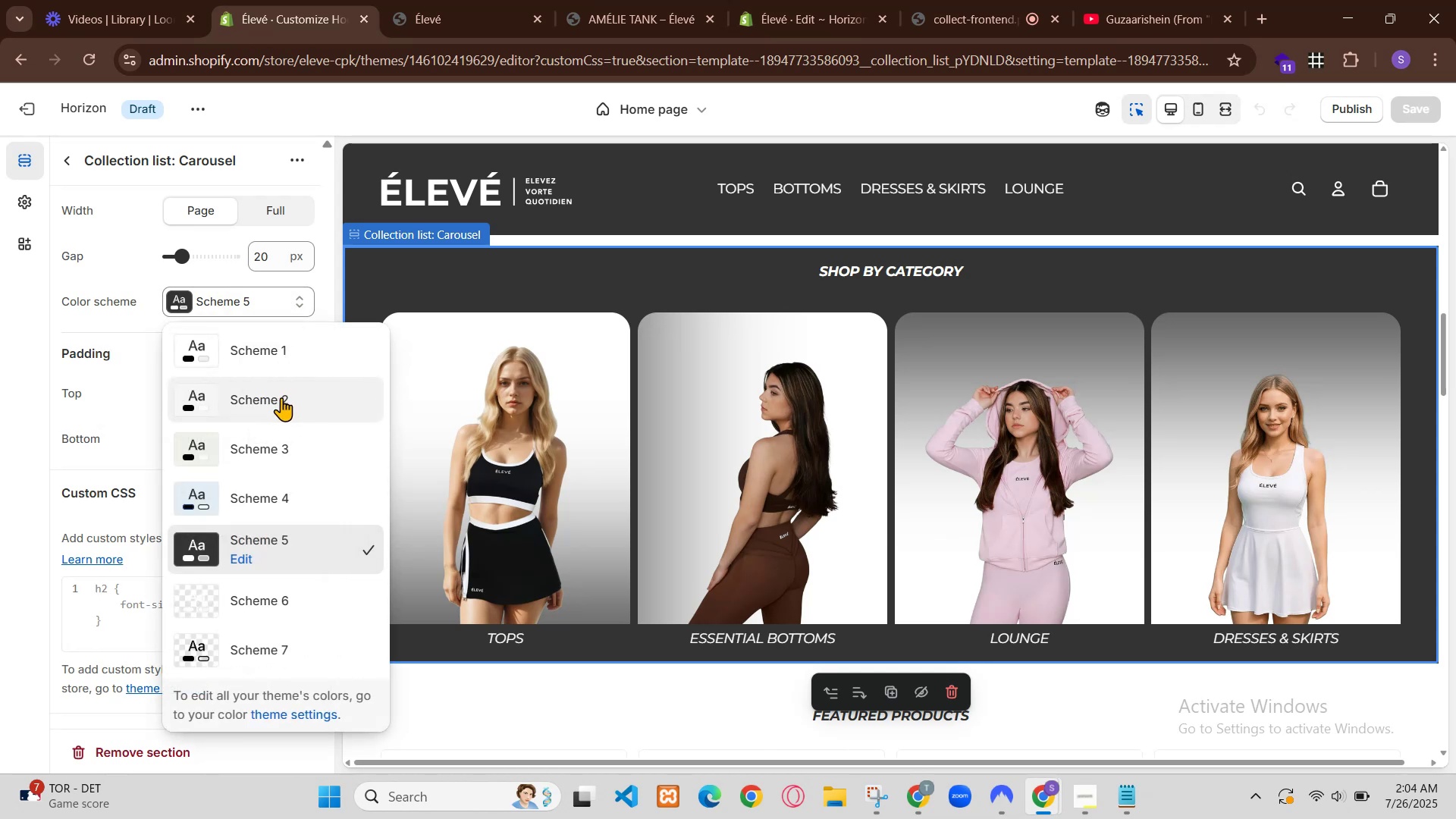 
left_click([808, 182])
 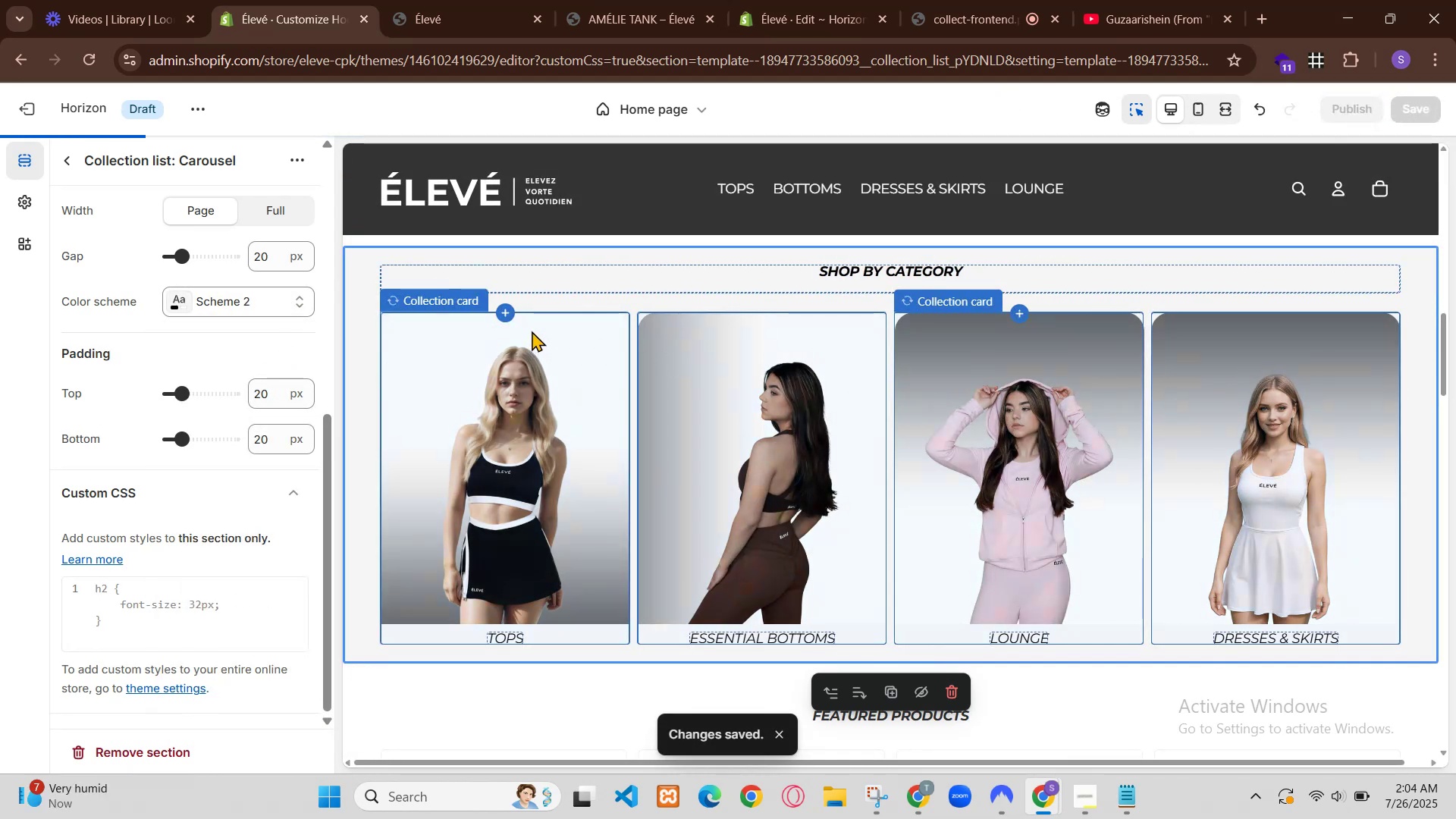 
wait(12.02)
 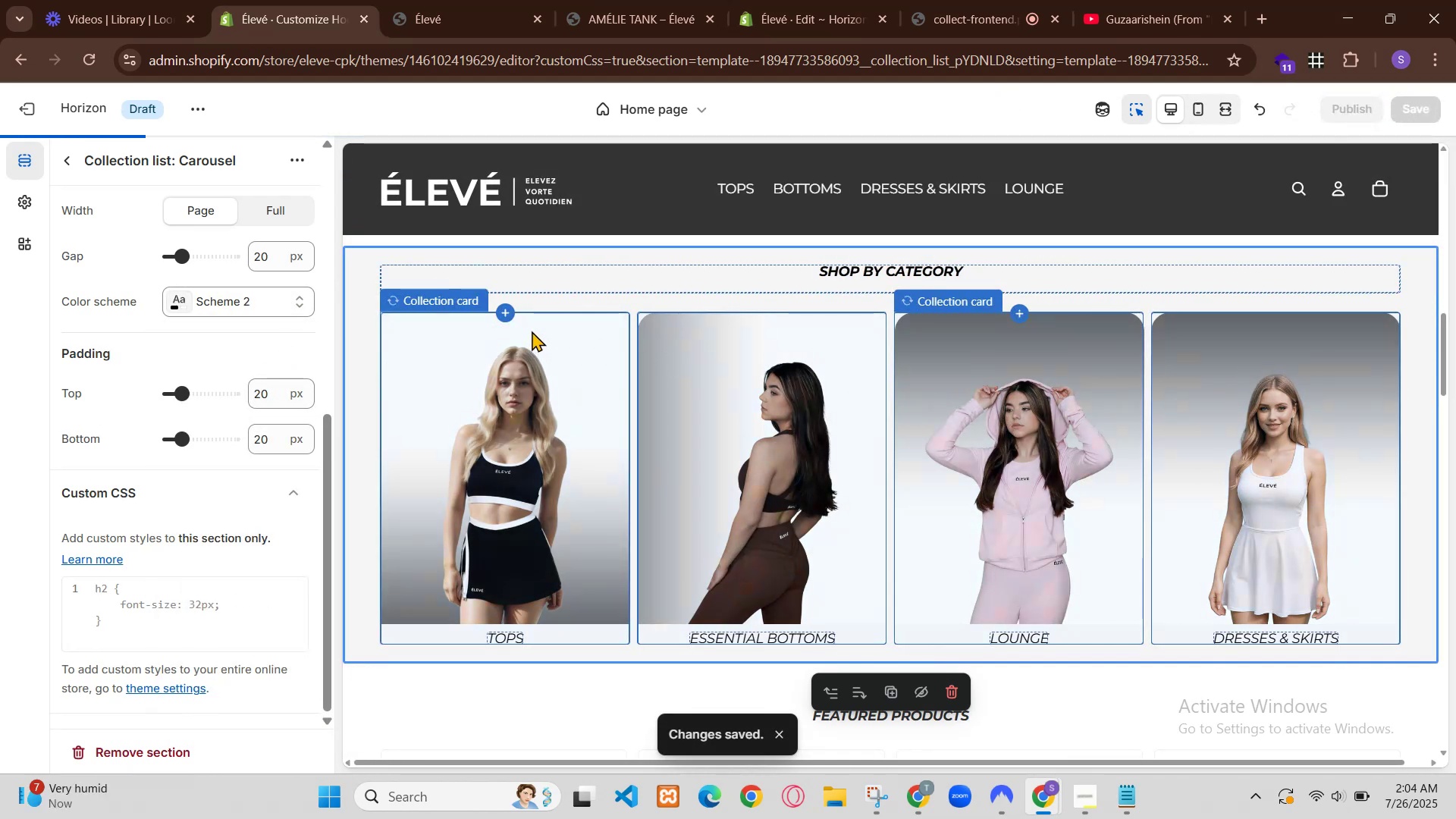 
left_click([206, 350])
 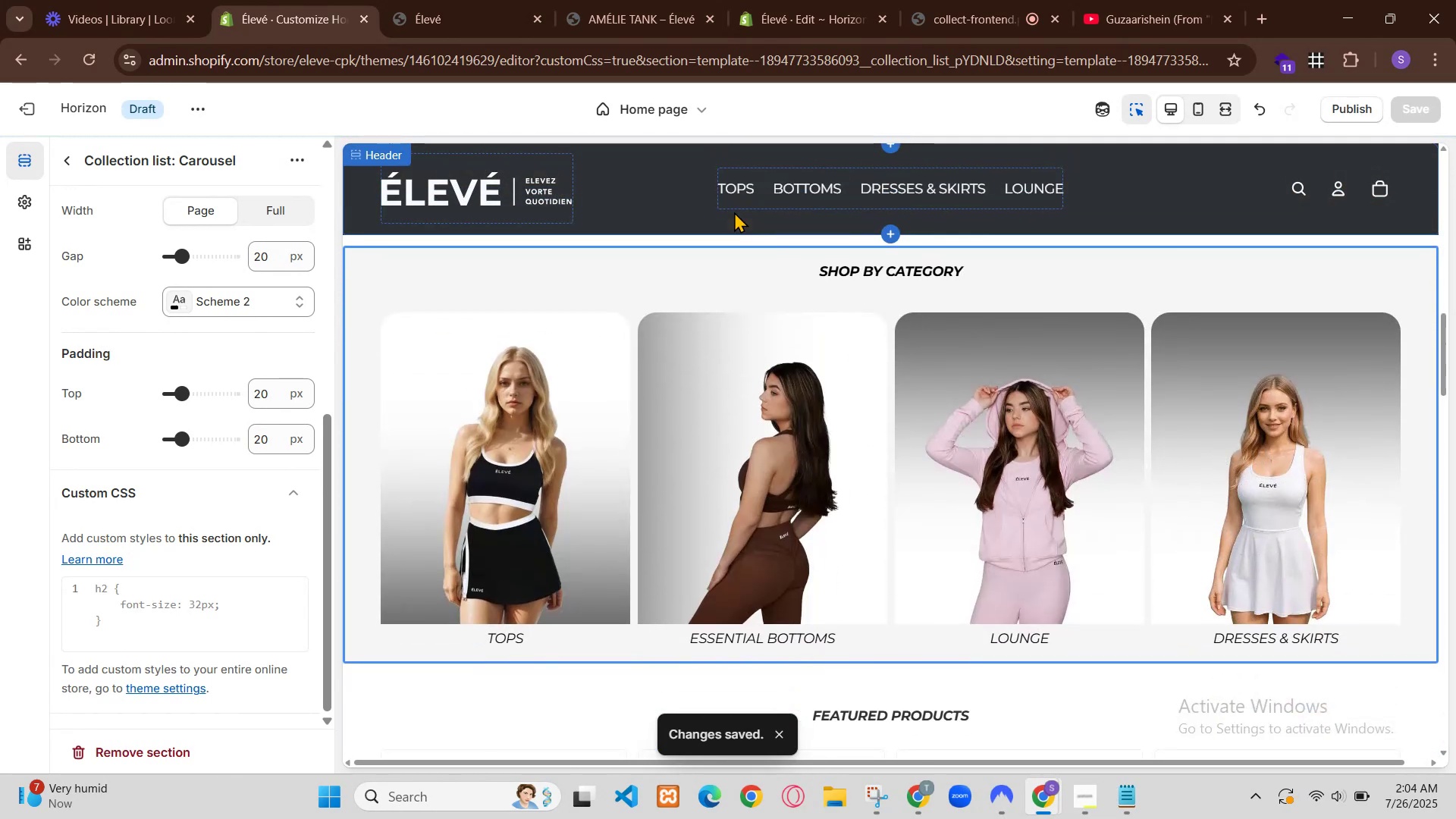 
left_click([228, 344])
 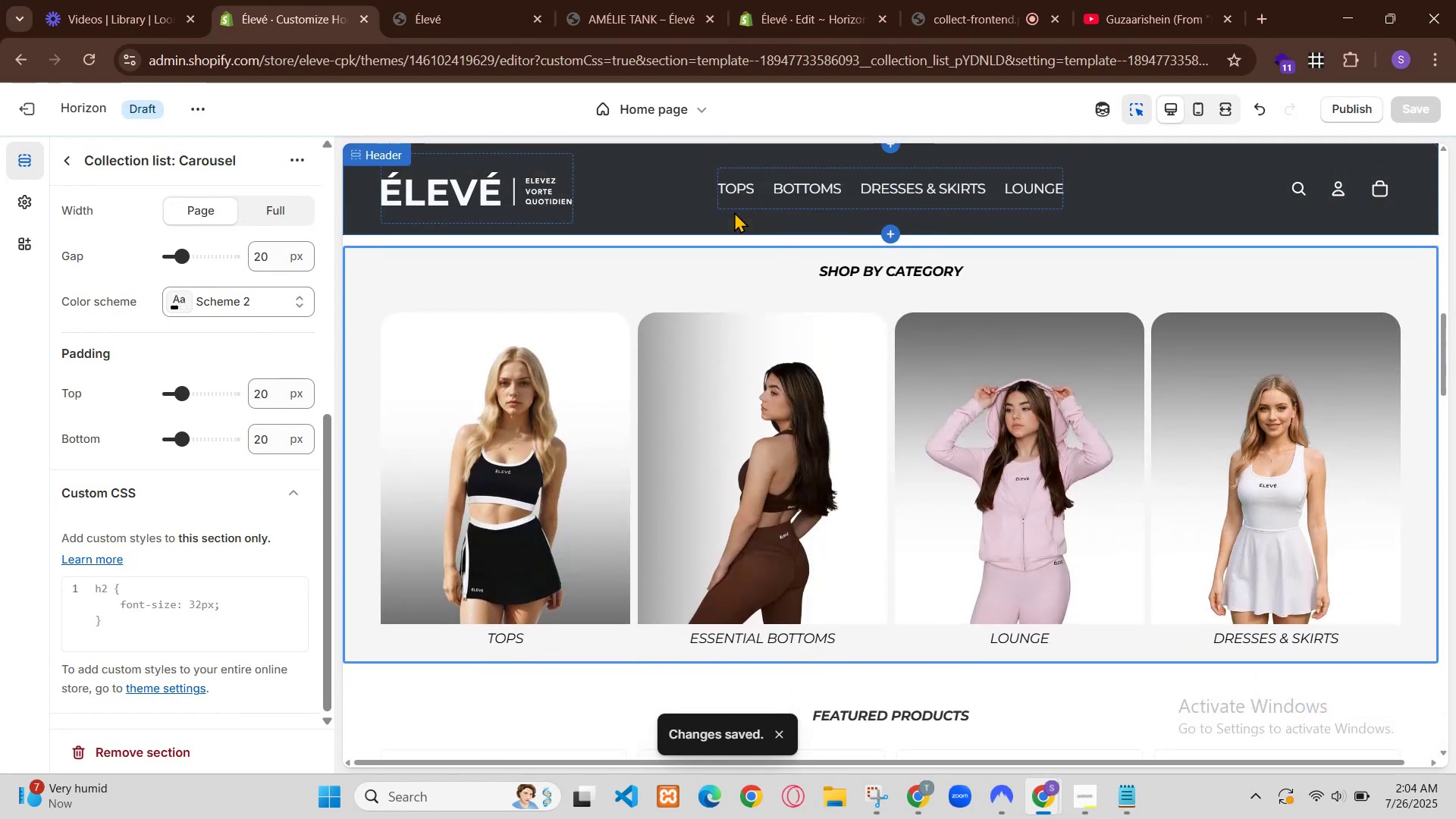 
type(h3{)
 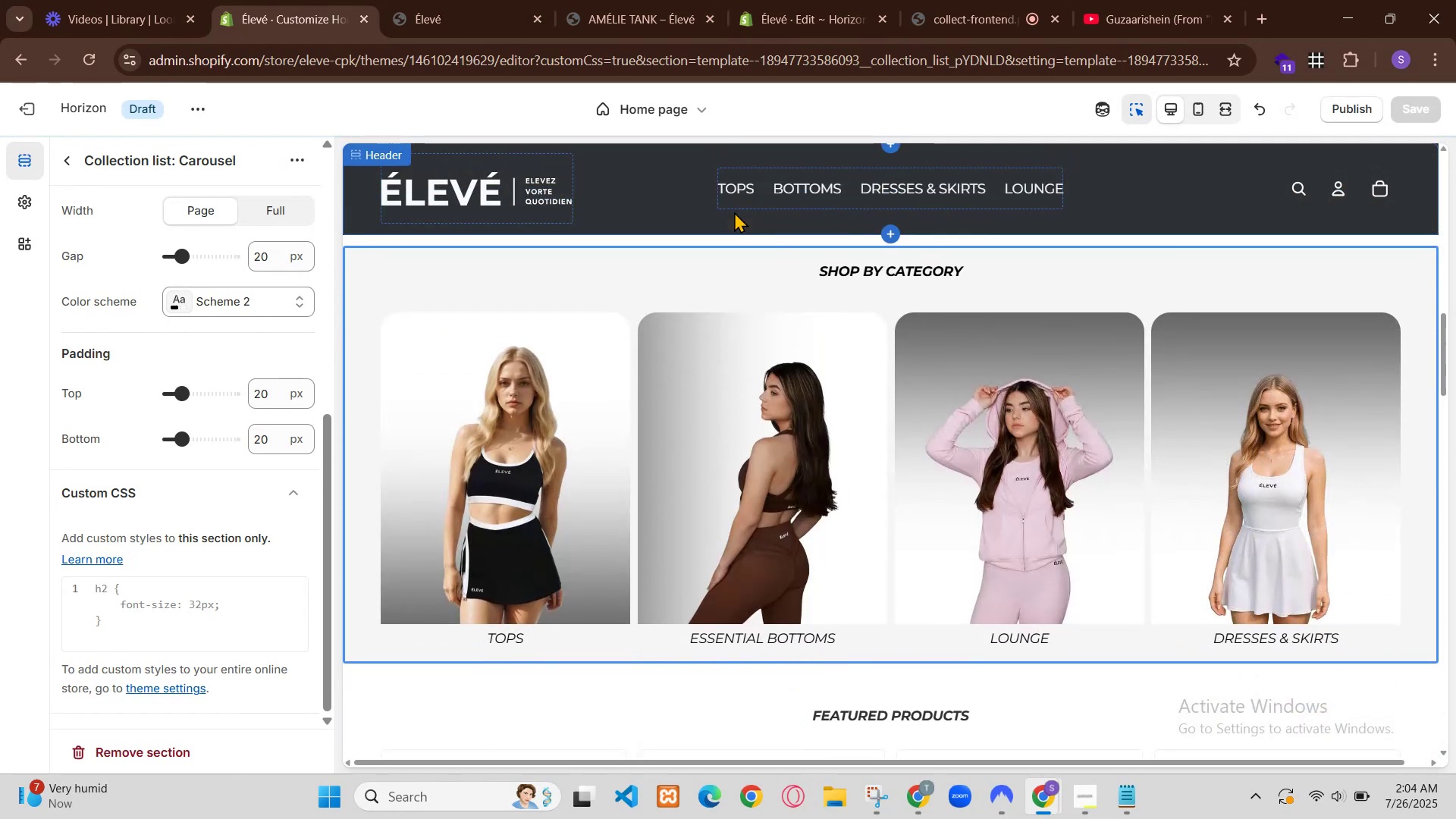 
key(Enter)
 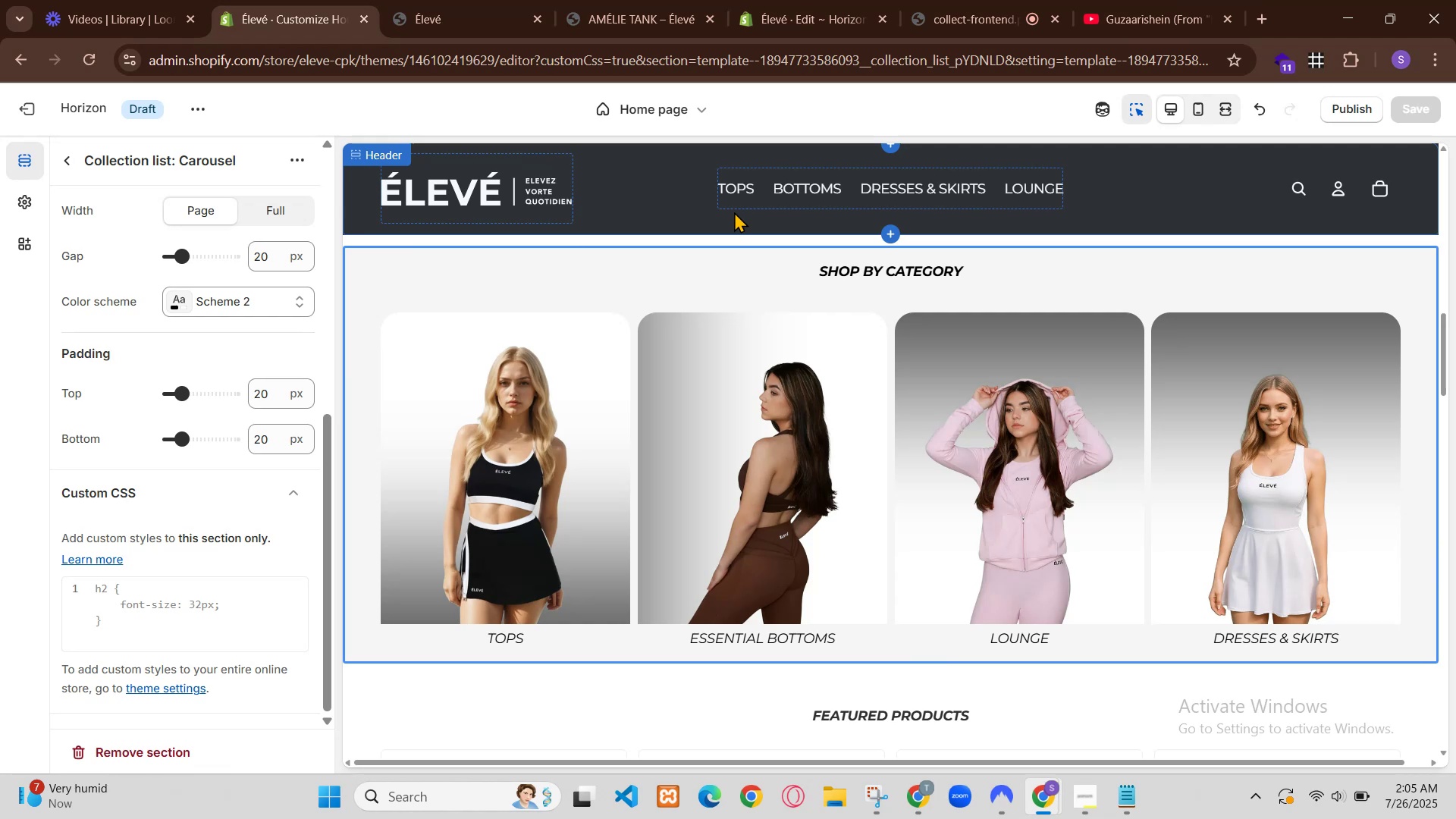 
type(mar)
 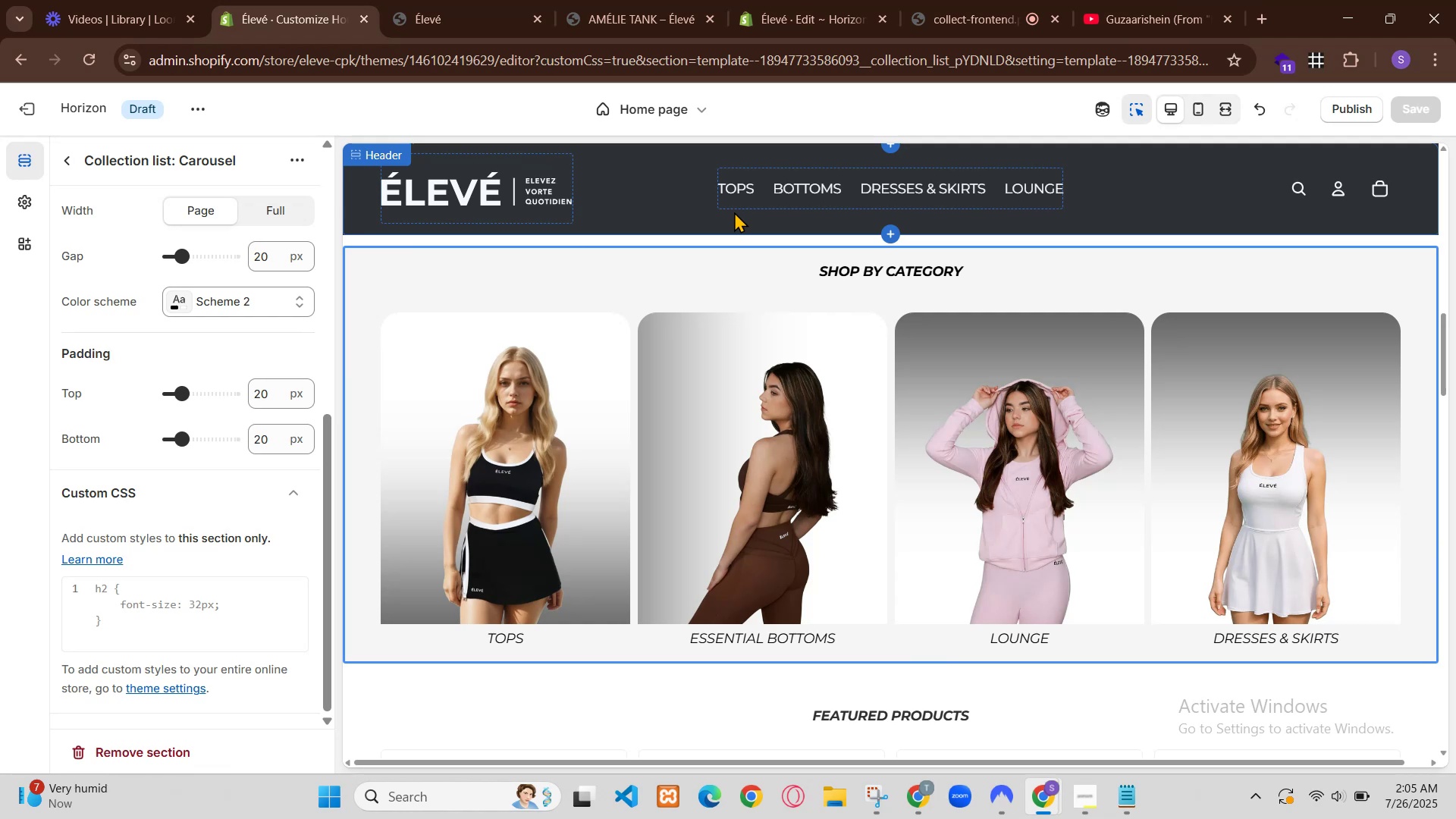 
key(ArrowDown)
 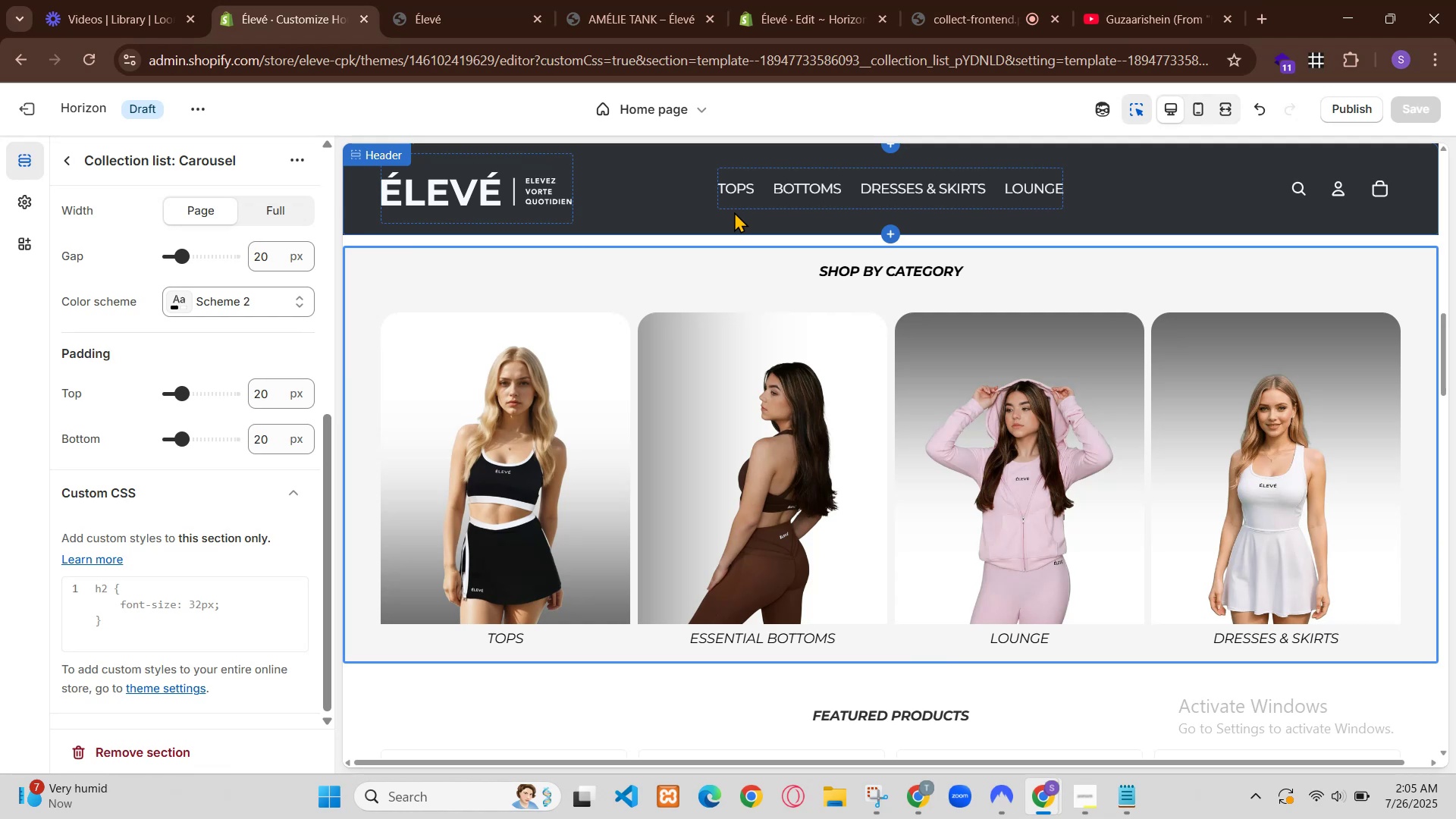 
key(ArrowDown)
 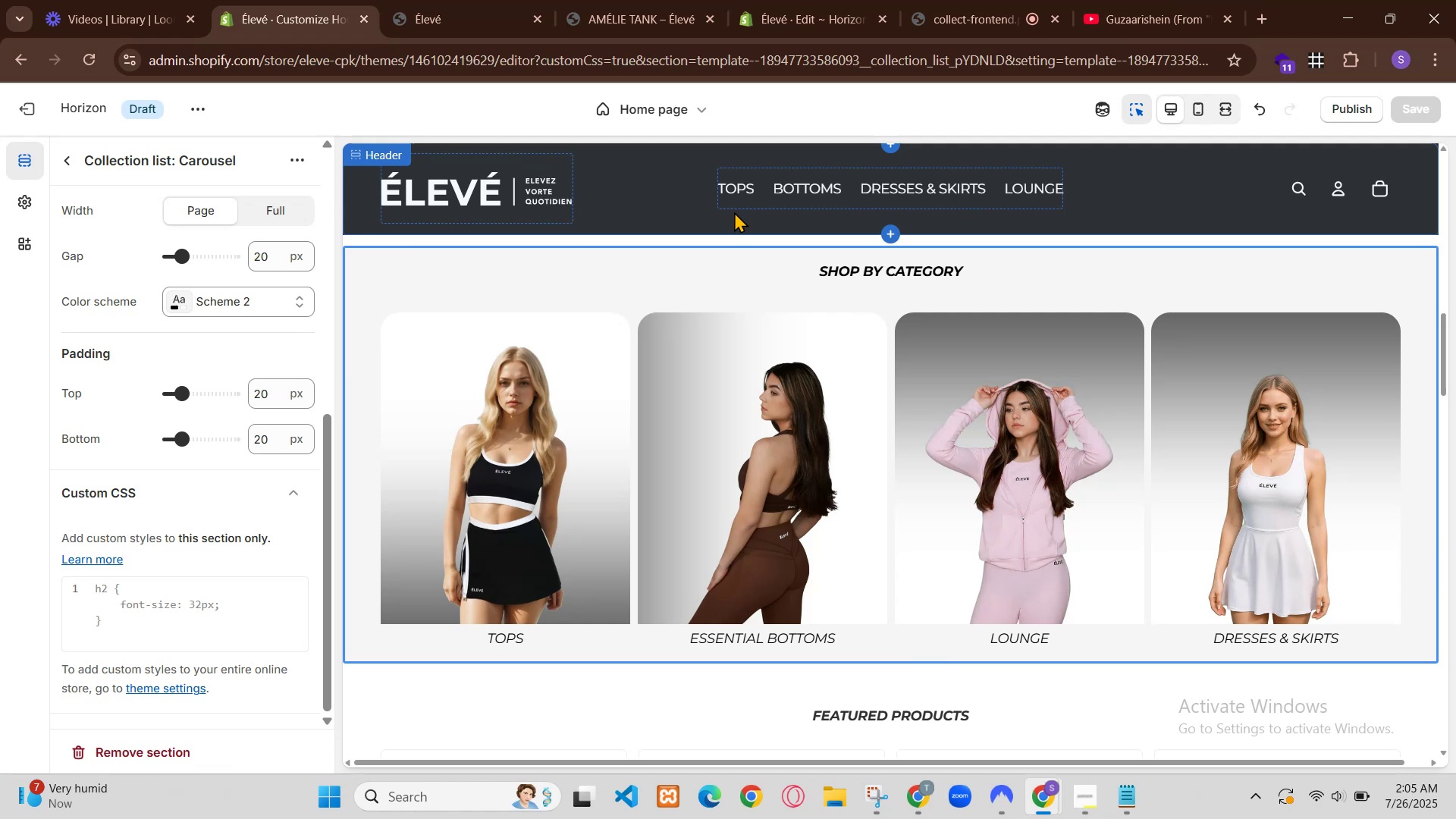 
key(ArrowDown)
 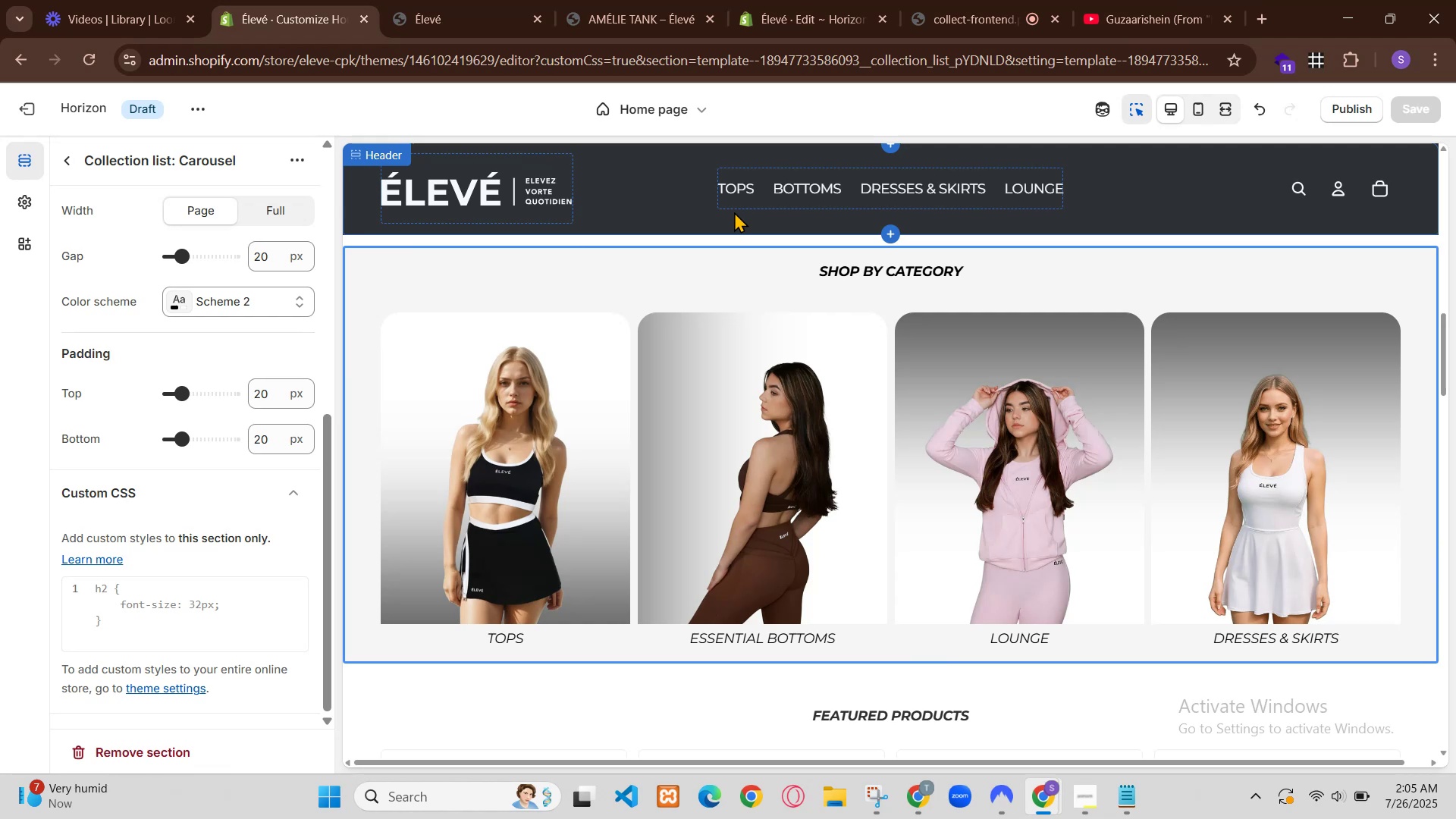 
key(ArrowDown)
 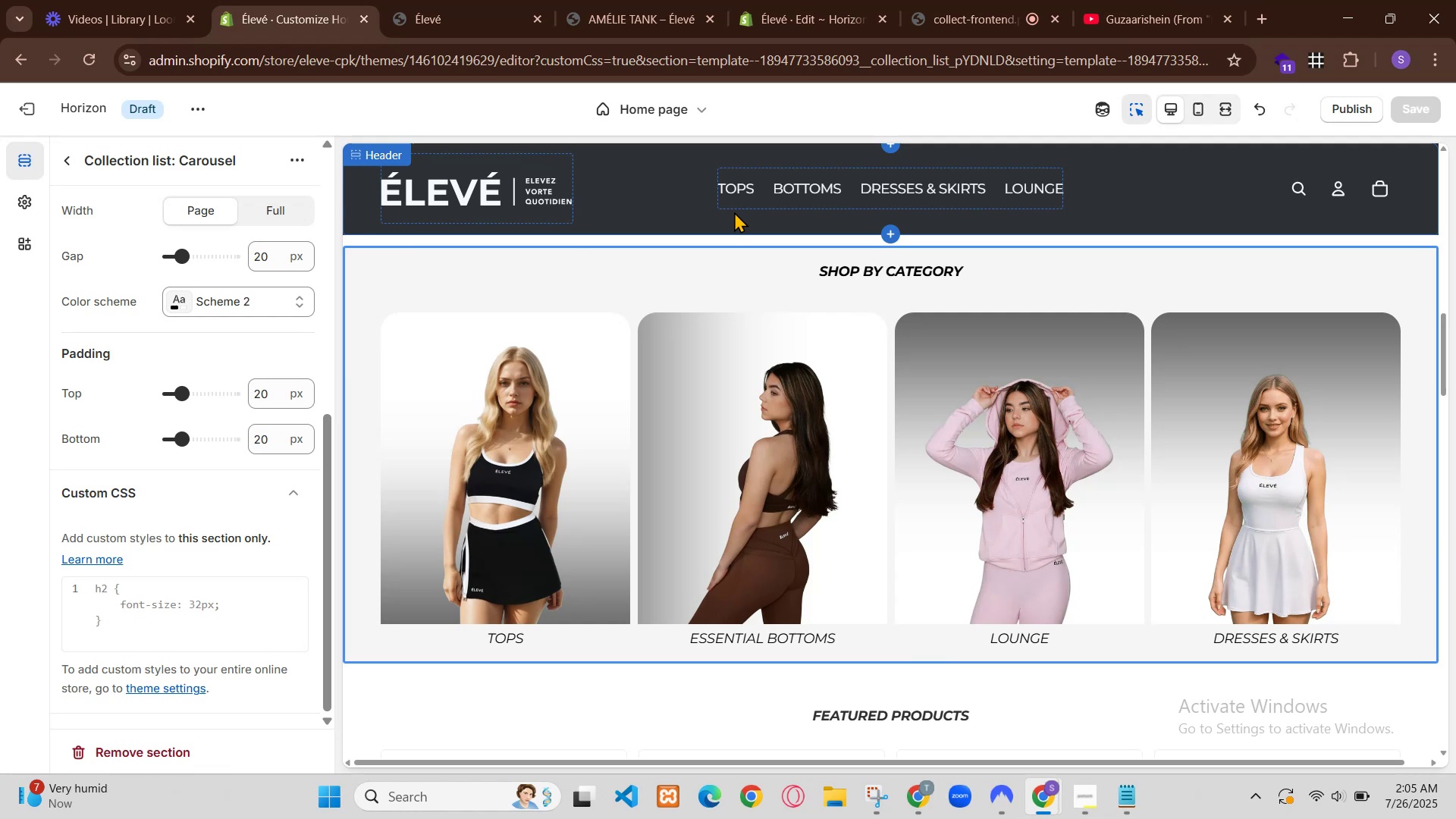 
key(ArrowDown)
 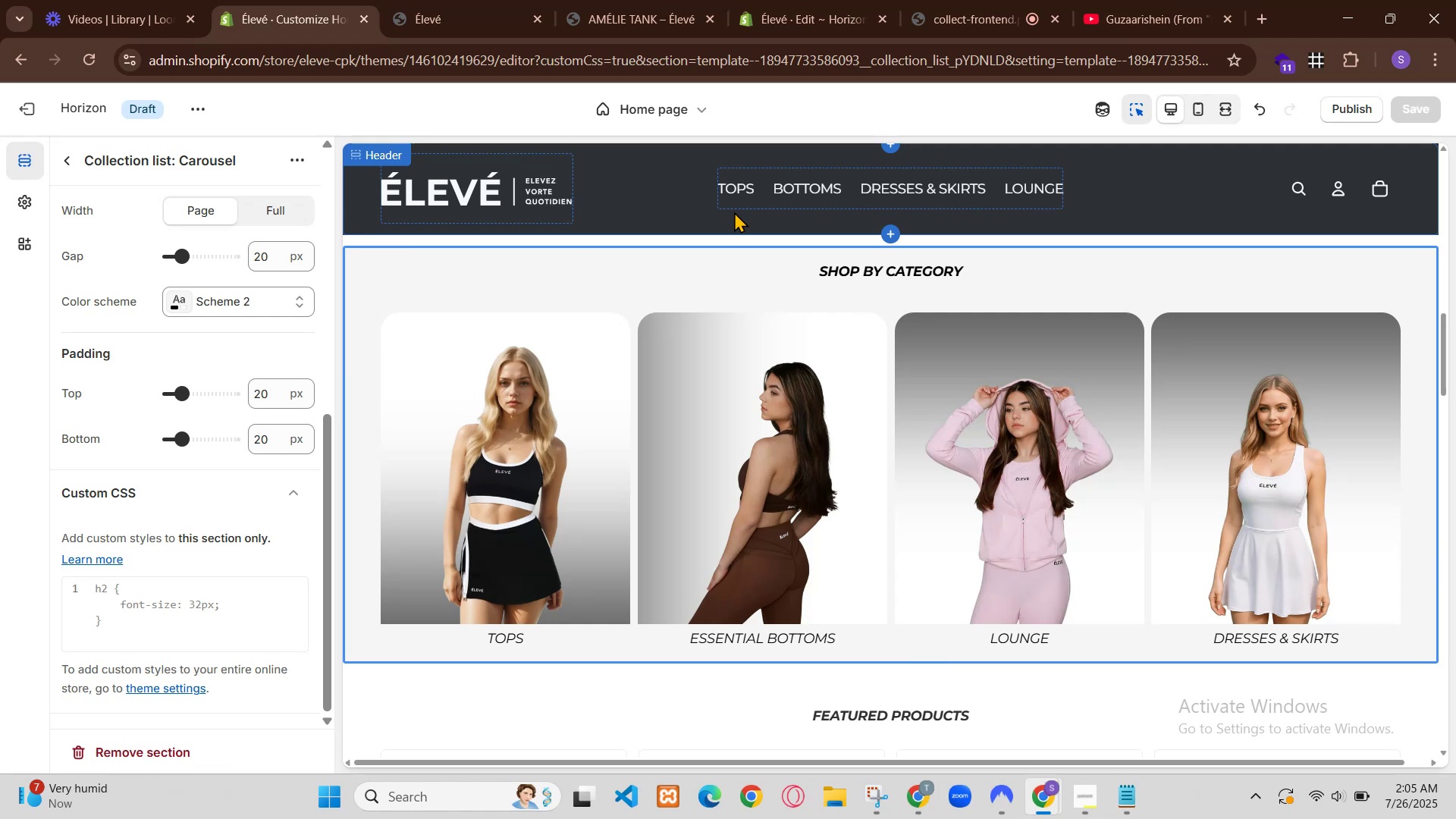 
key(ArrowDown)
 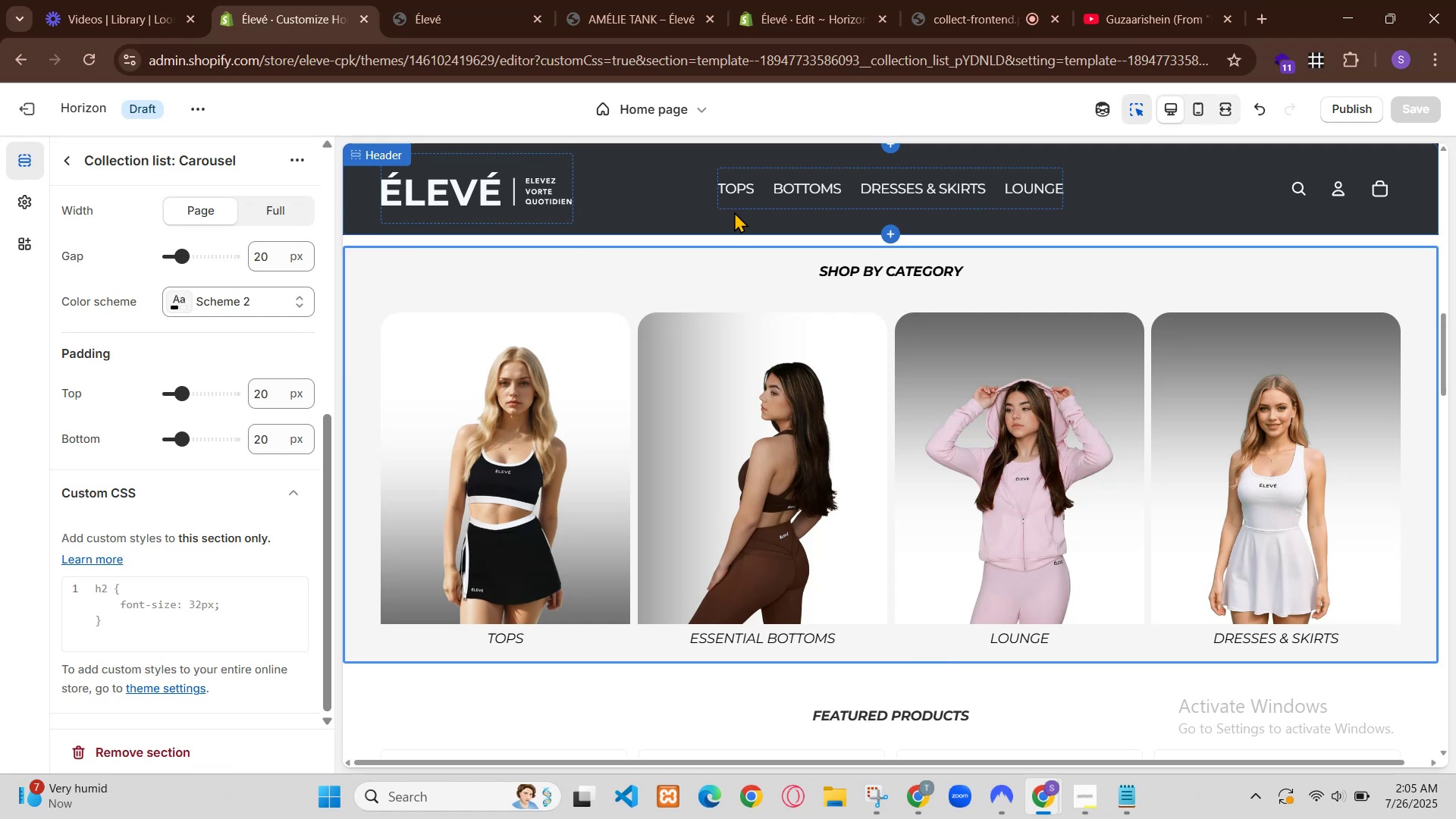 
key(ArrowDown)
 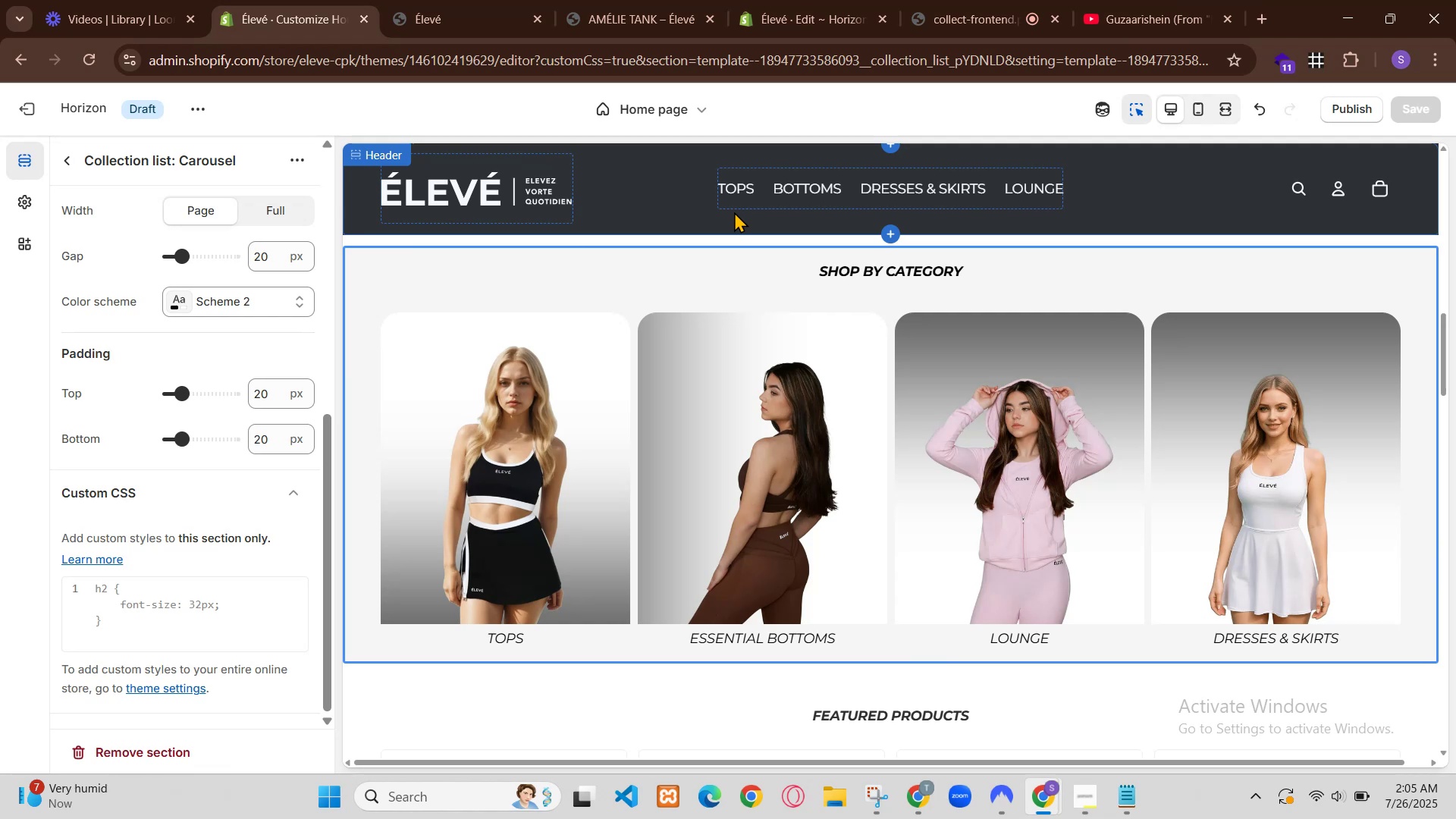 
key(ArrowDown)
 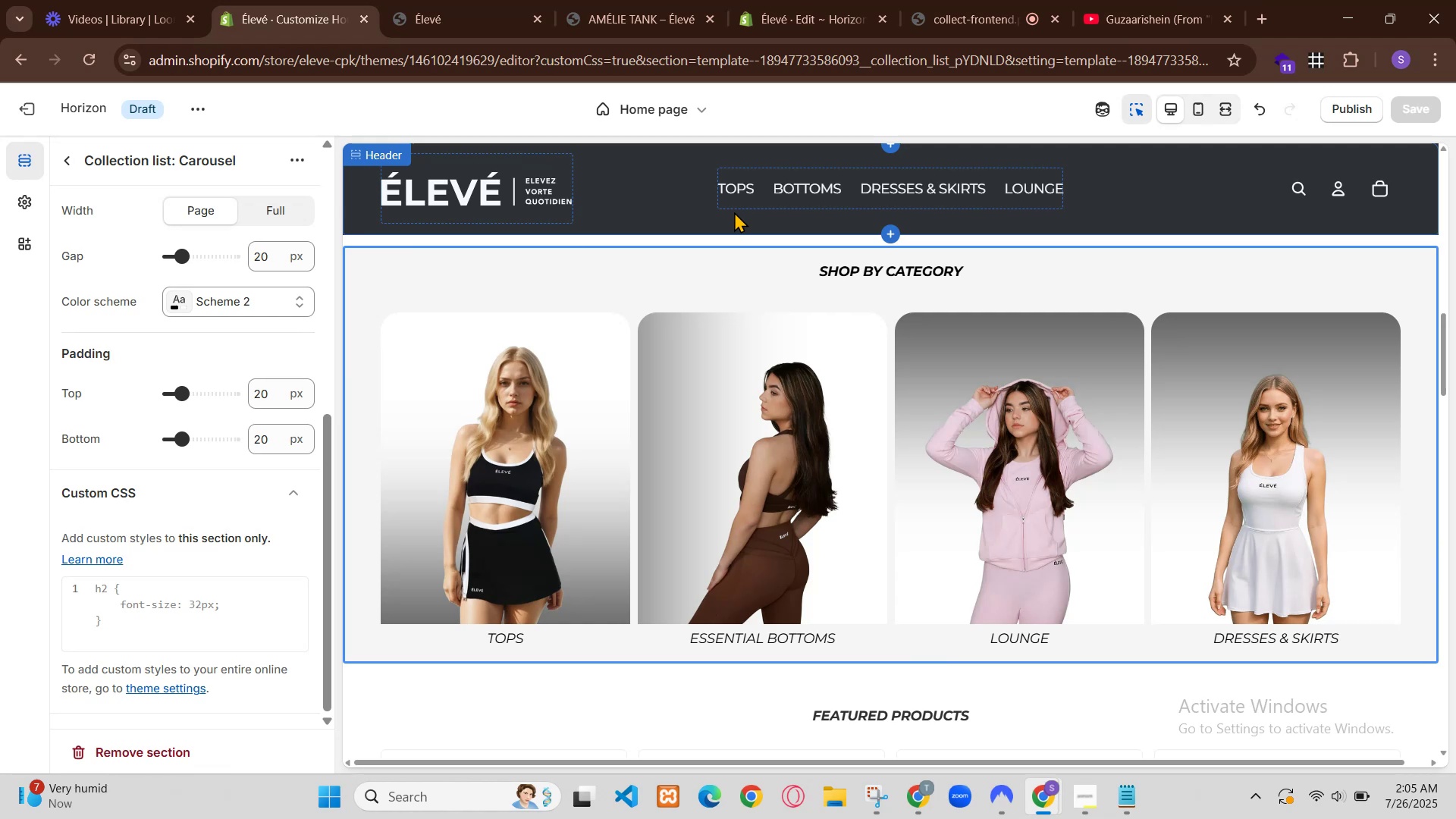 
key(ArrowDown)
 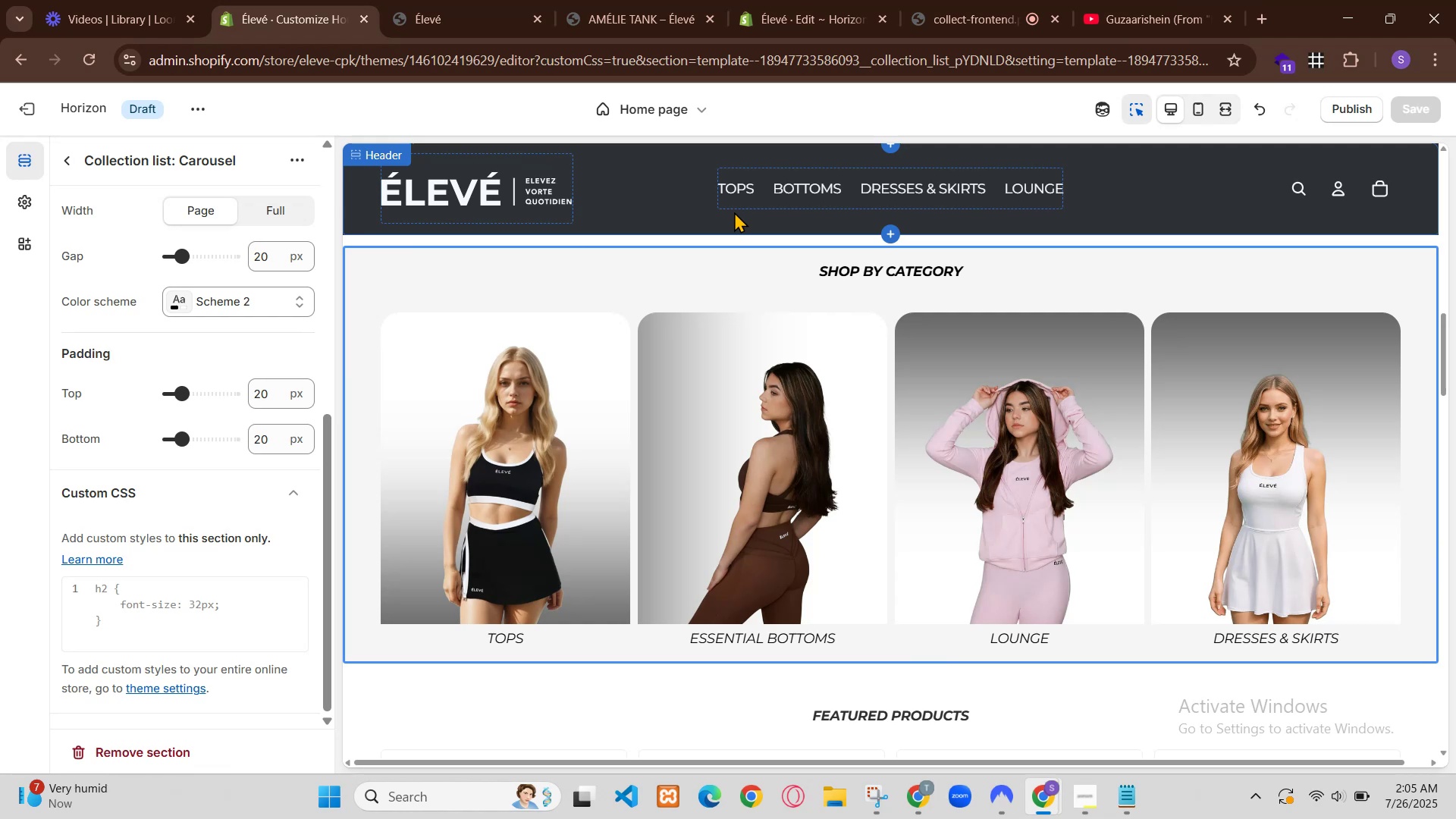 
key(ArrowDown)
 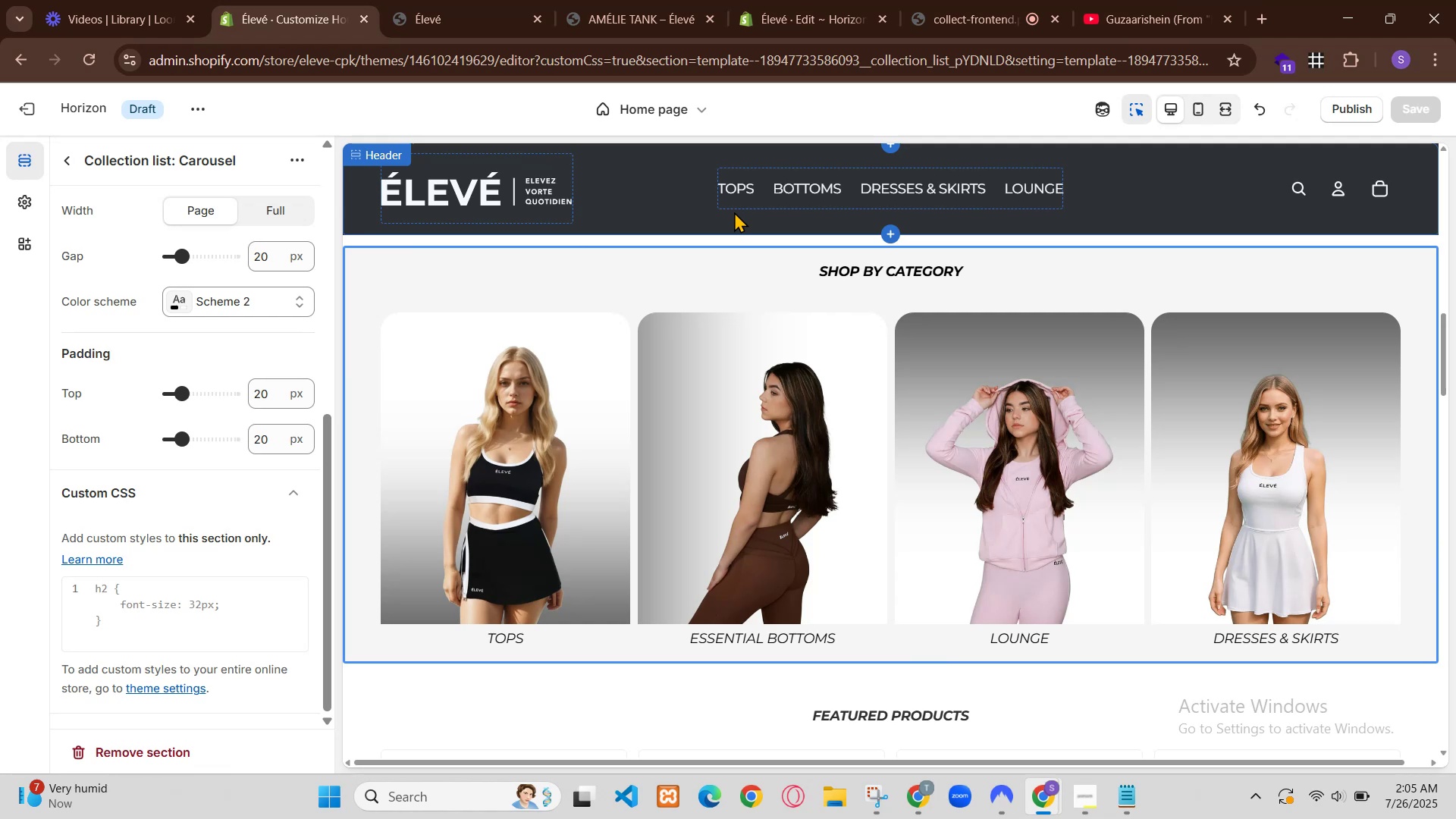 
key(Enter)
 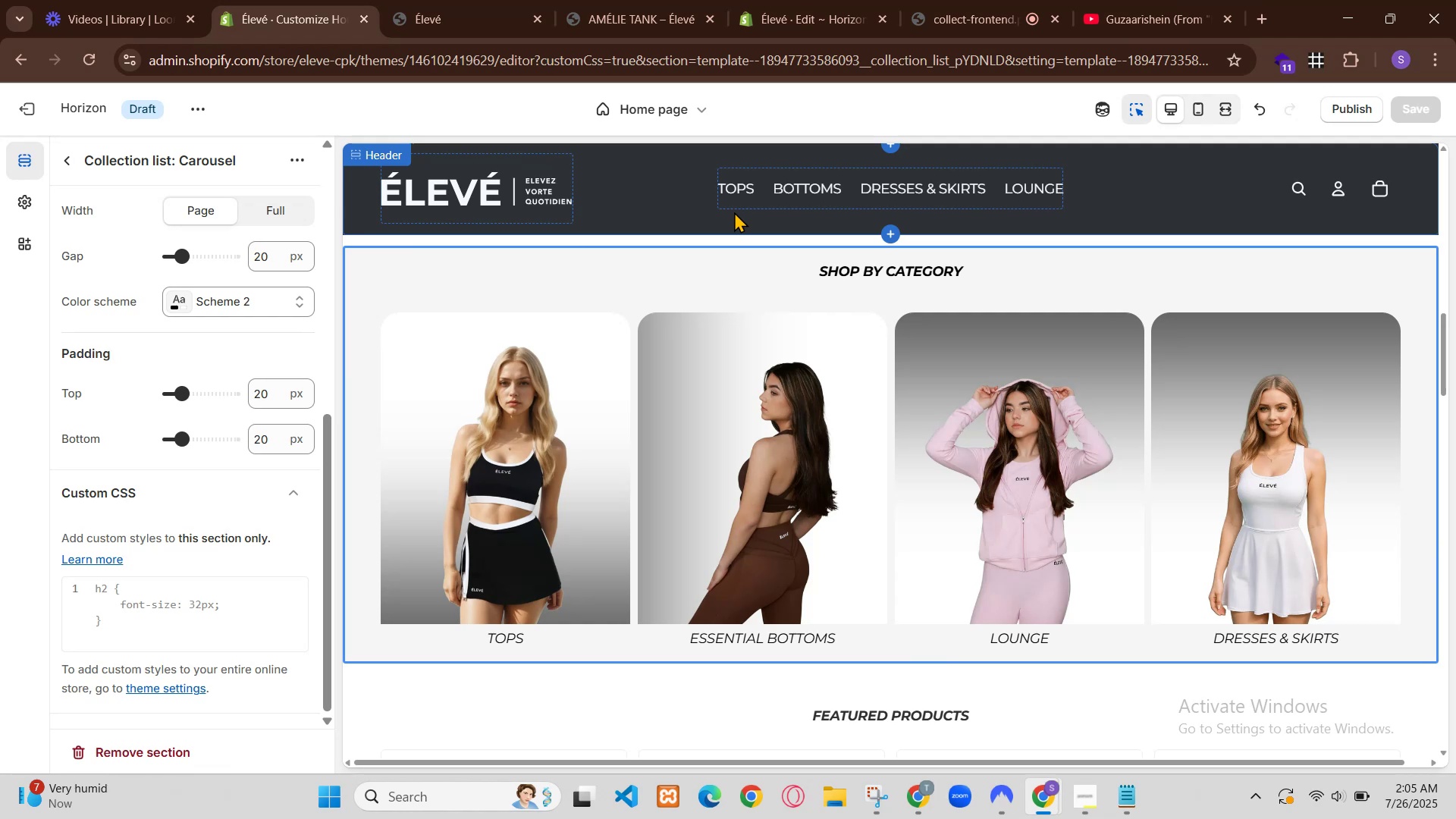 
type(12px;)
 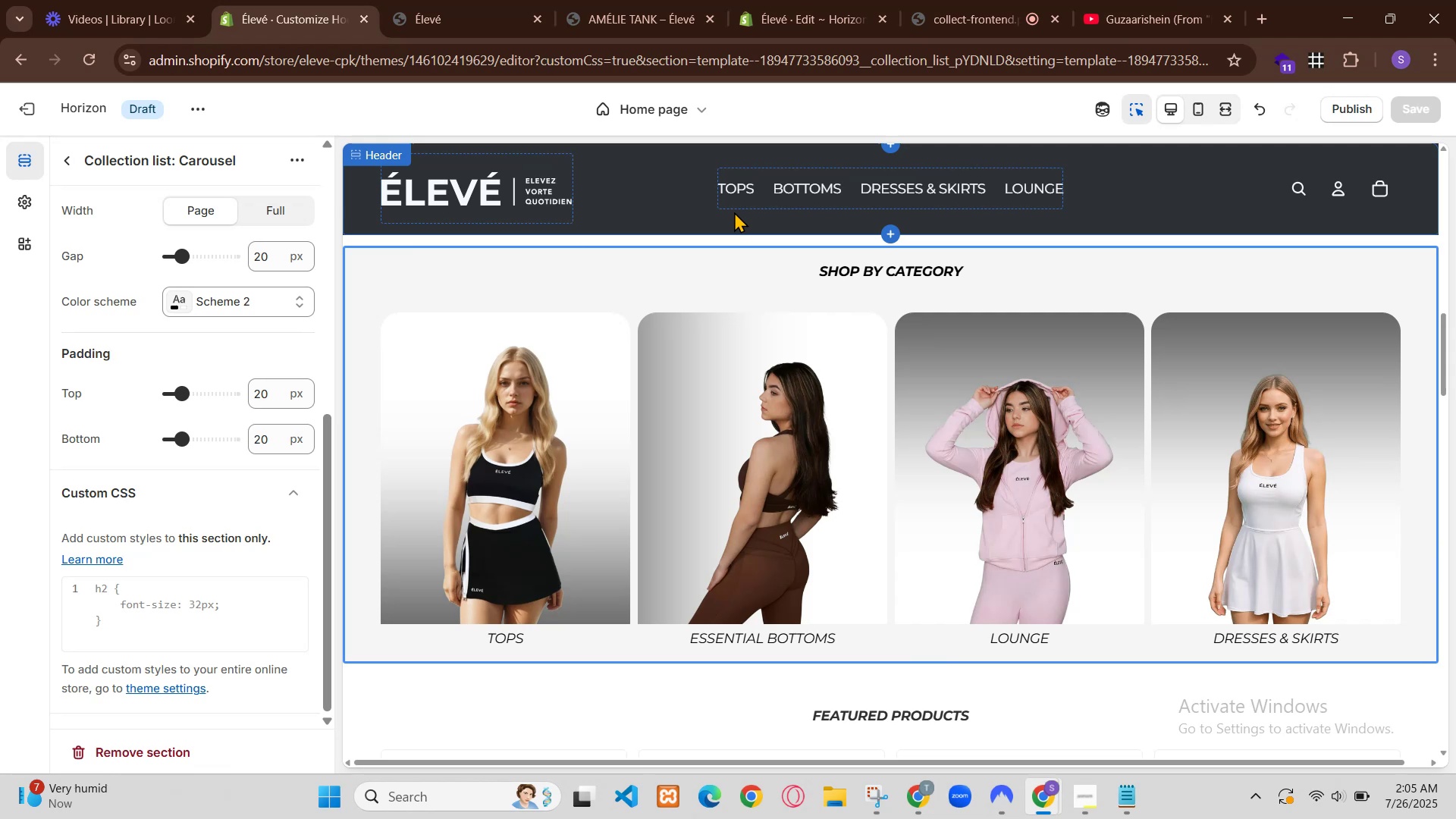 
scroll: coordinate [654, 494], scroll_direction: up, amount: 2.0
 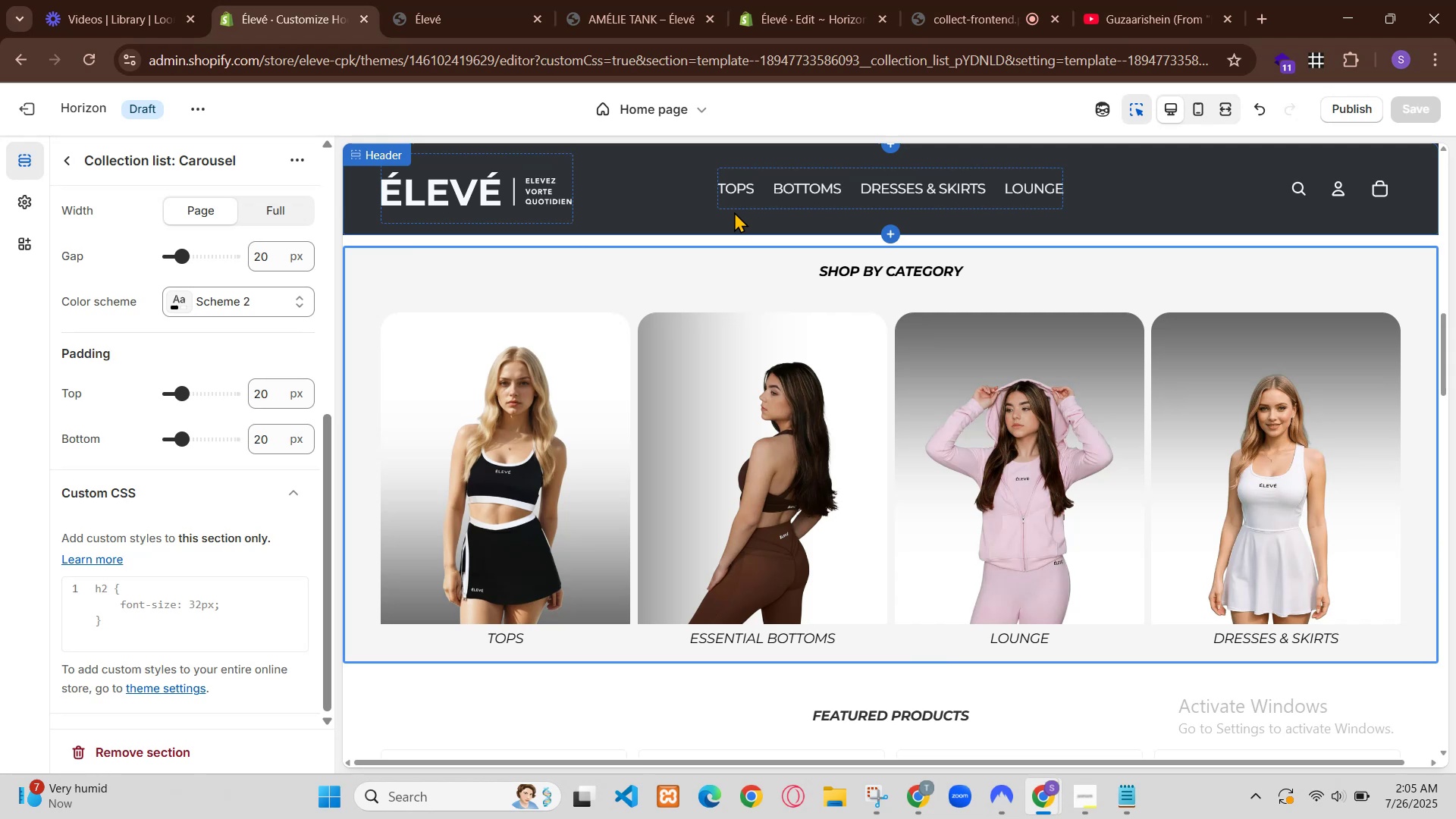 
left_click([870, 679])
 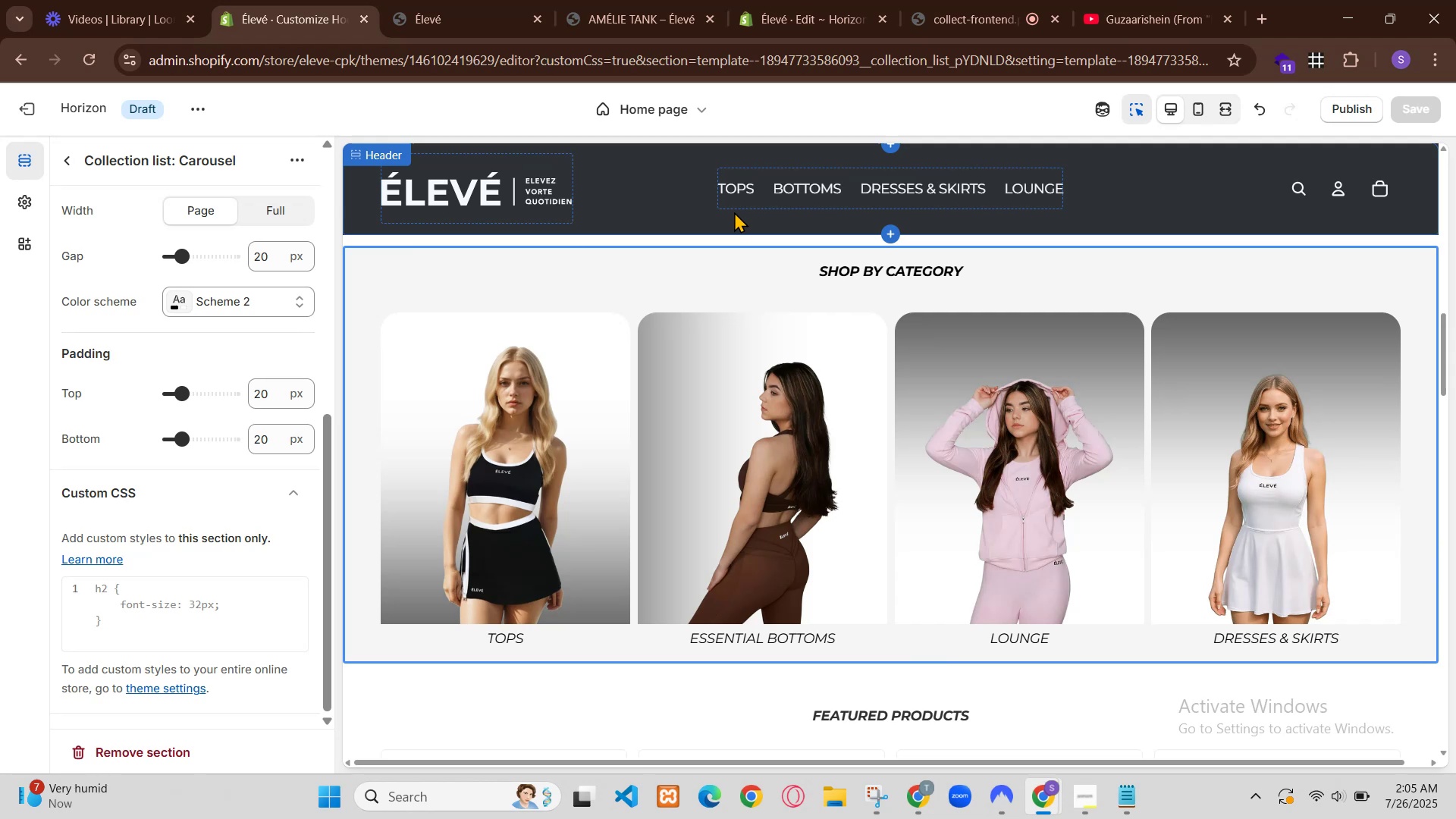 
scroll: coordinate [858, 681], scroll_direction: down, amount: 2.0
 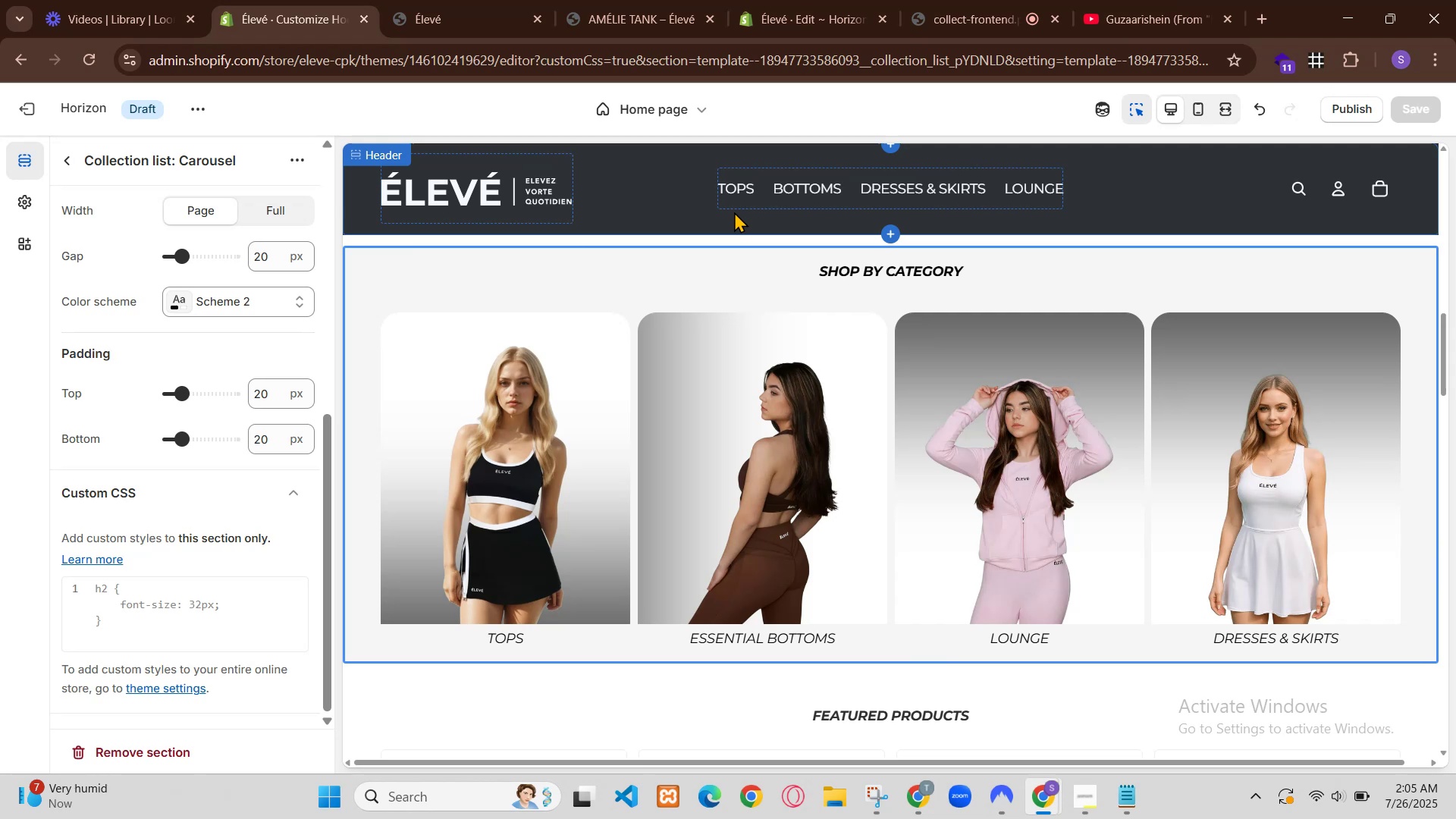 
left_click([835, 244])
 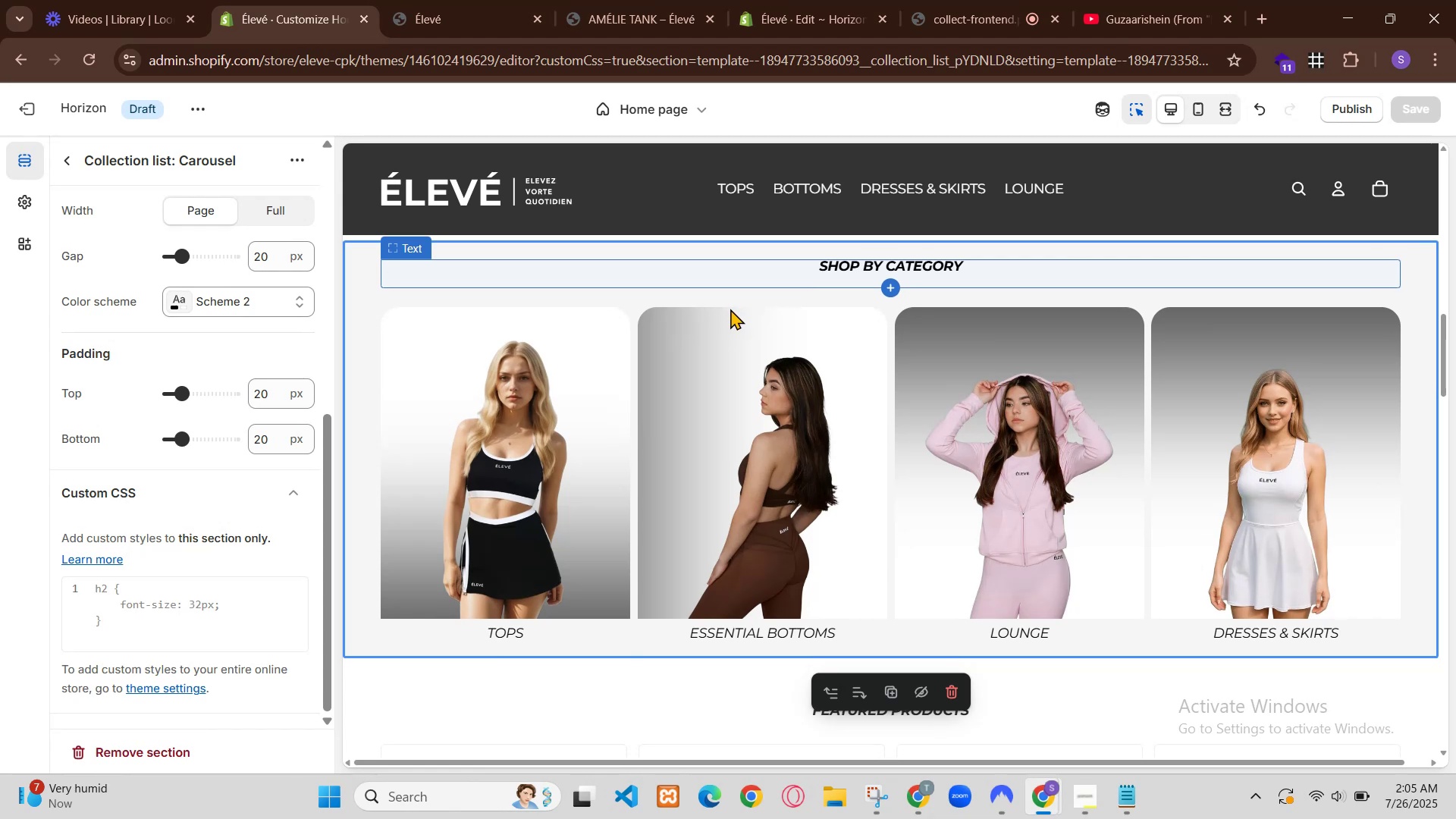 
wait(5.3)
 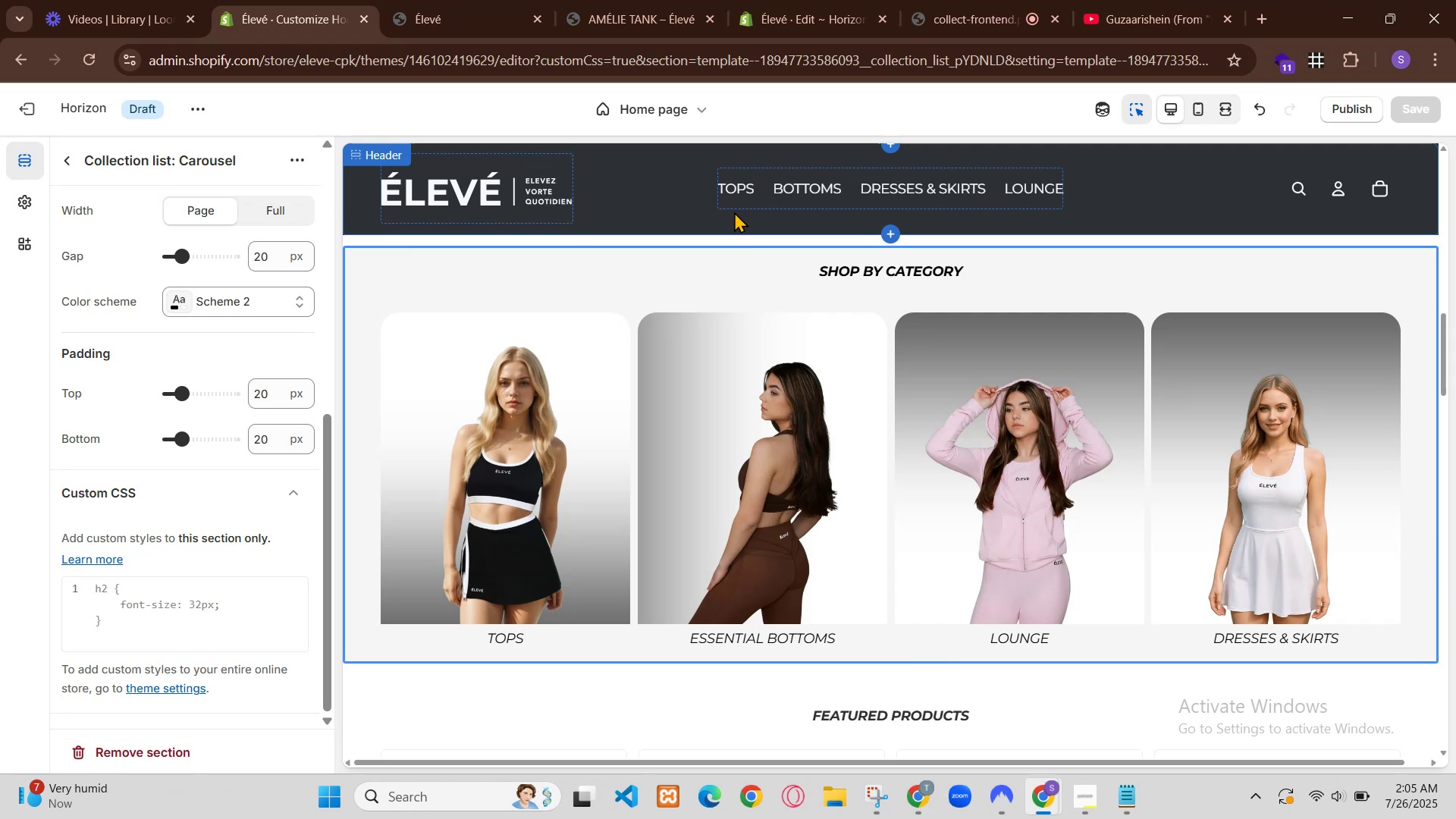 
left_click([1147, 0])
 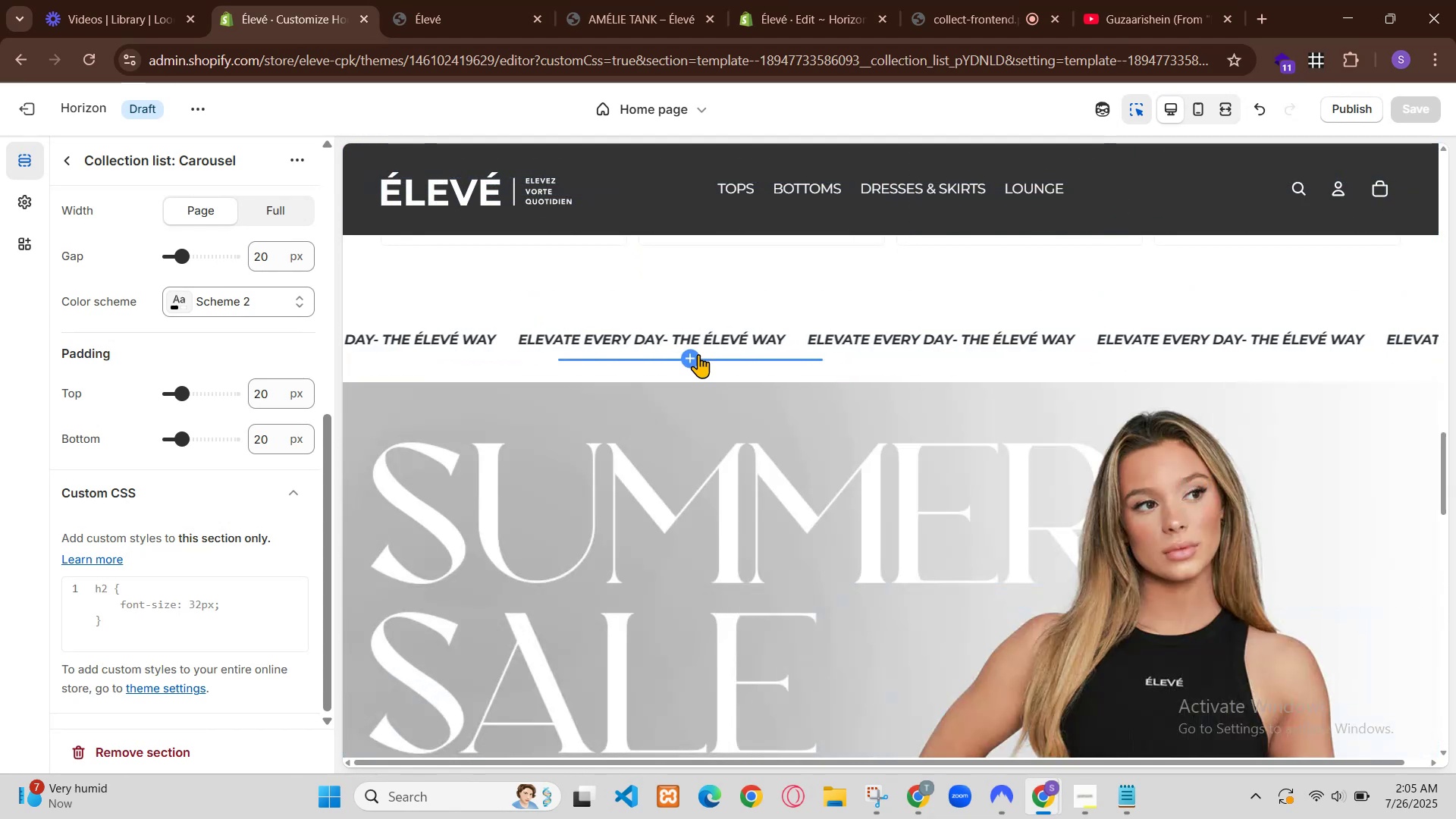 
left_click([1084, 316])
 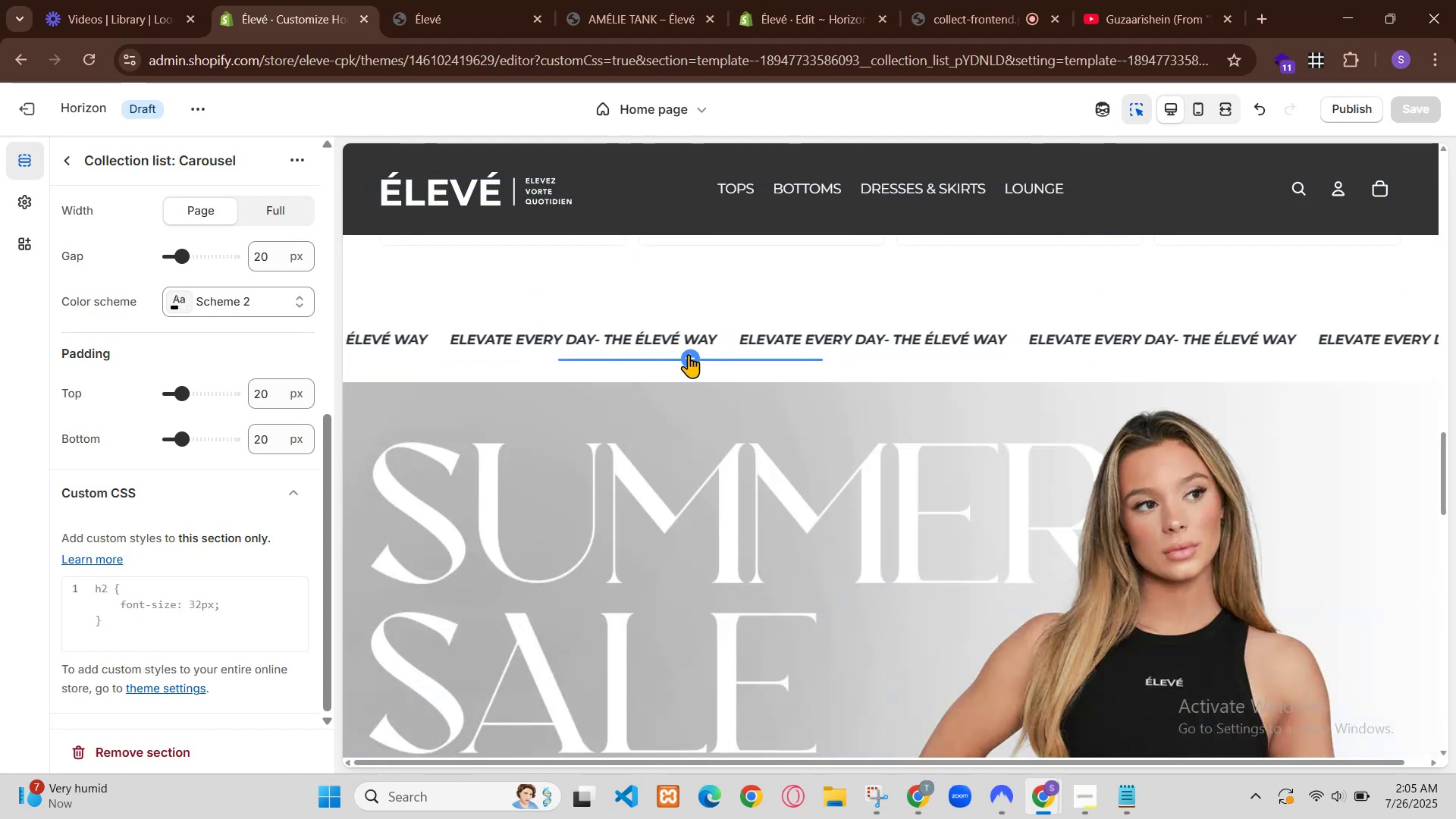 
left_click([219, 0])
 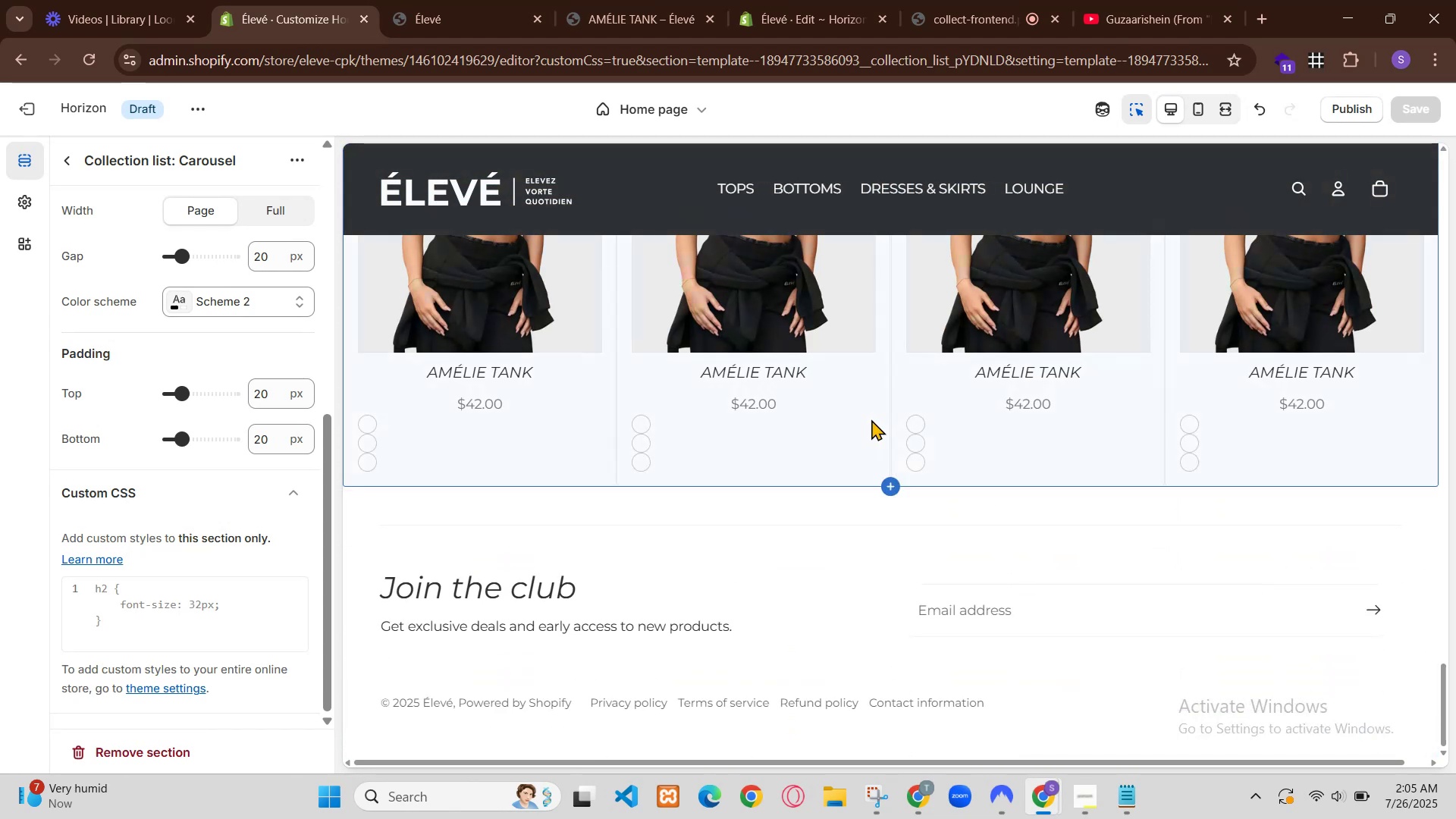 
left_click([1197, 106])
 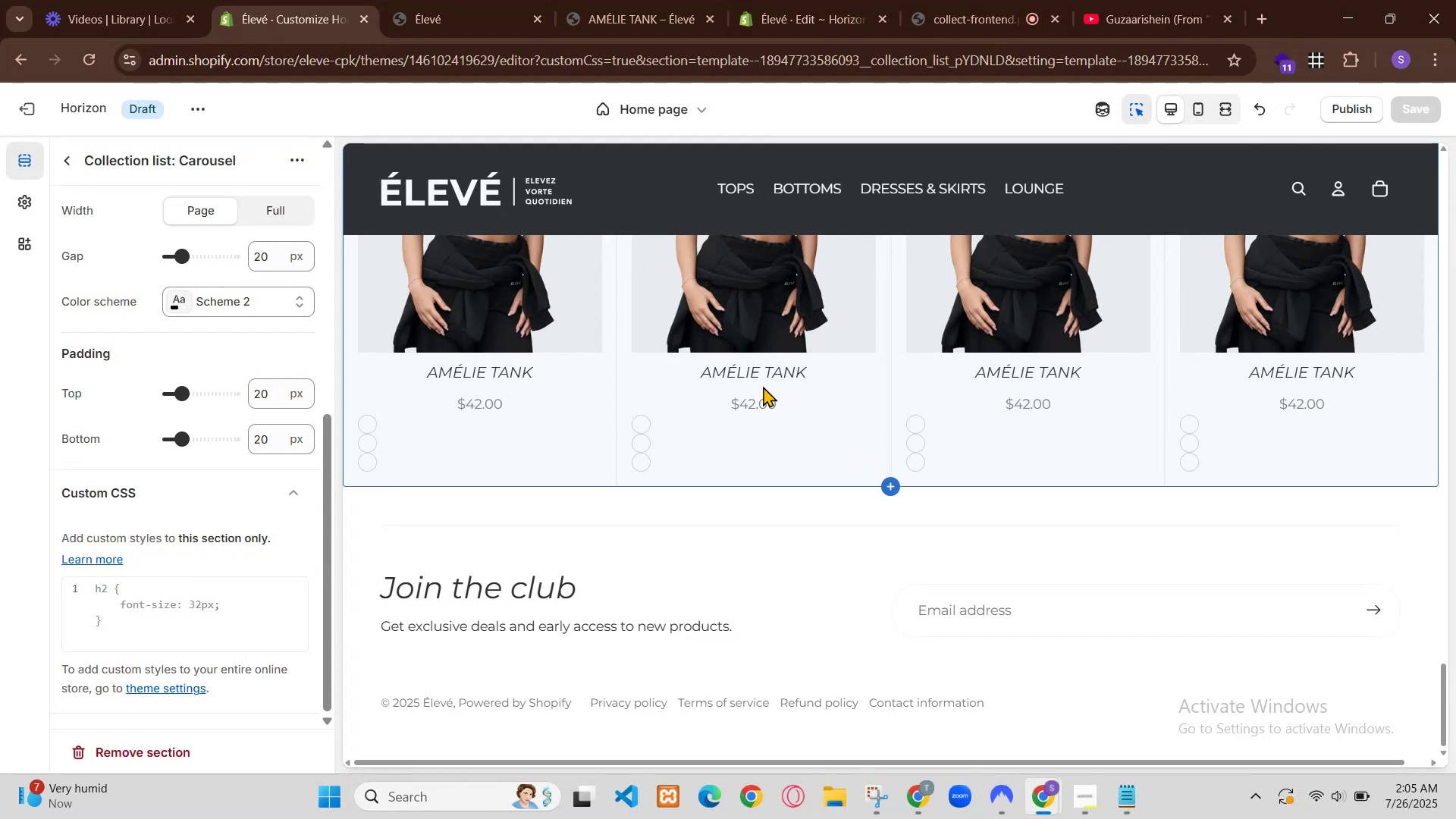 
scroll: coordinate [883, 491], scroll_direction: down, amount: 1.0
 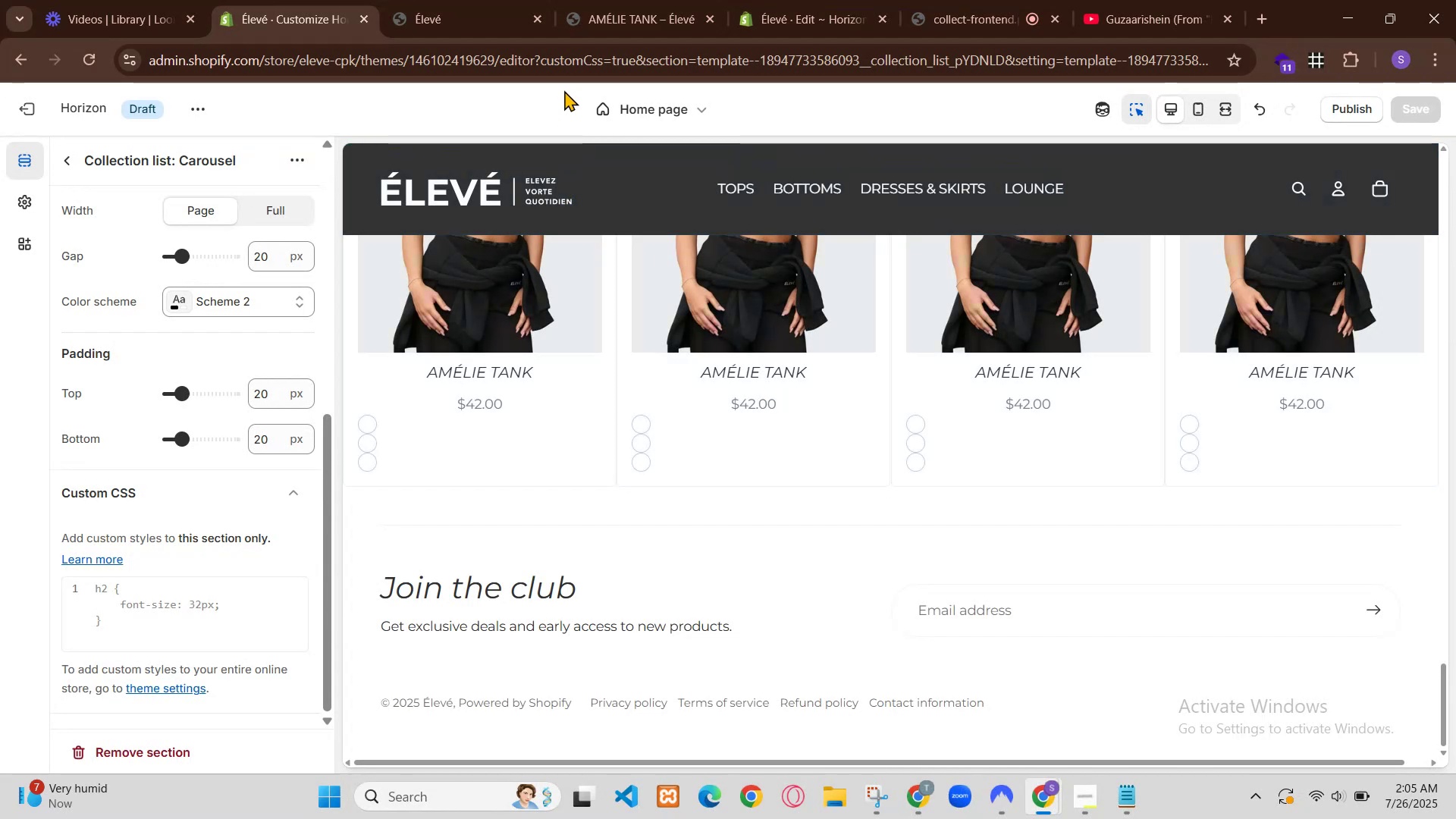 
wait(6.98)
 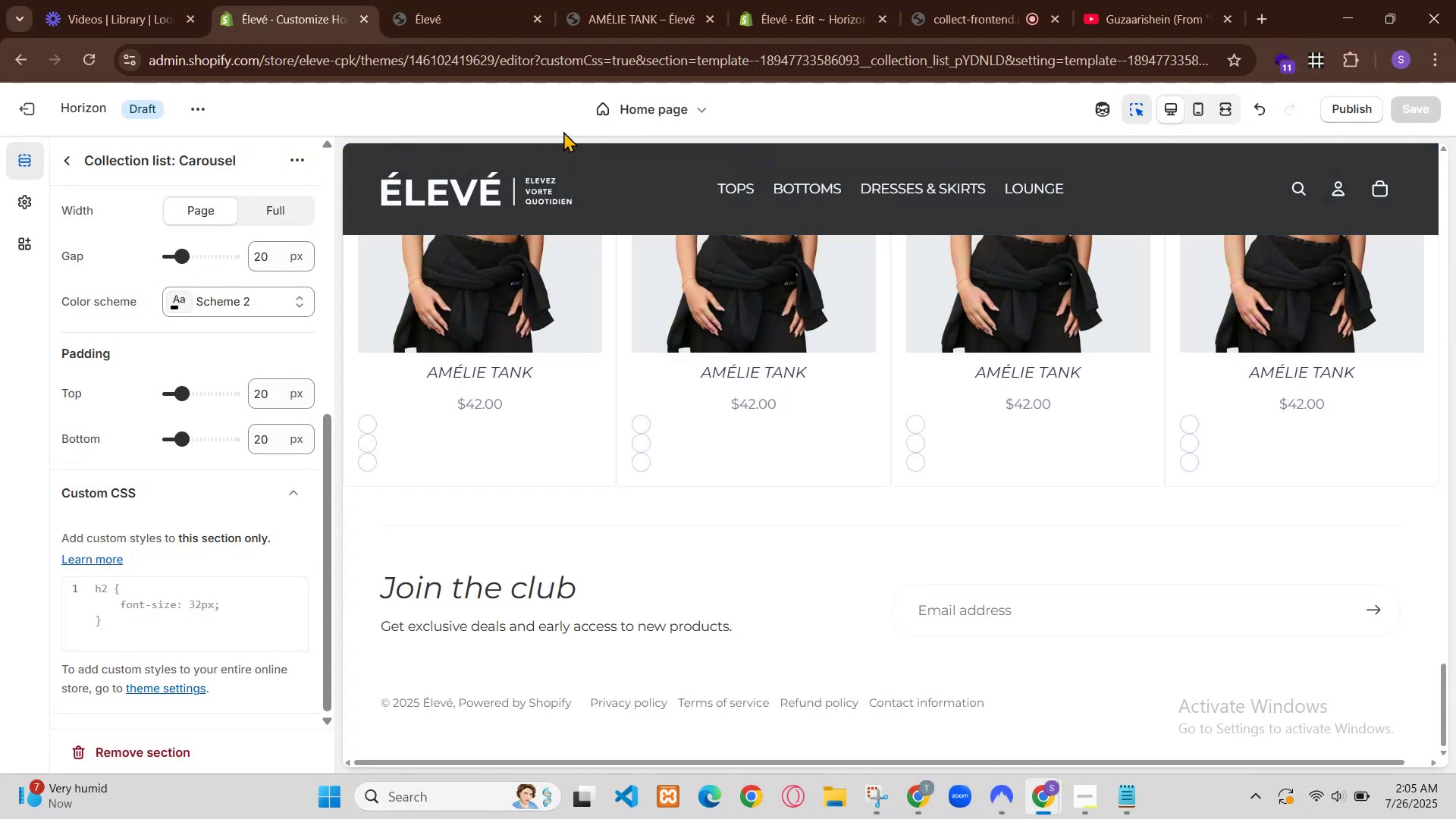 
left_click([193, 353])
 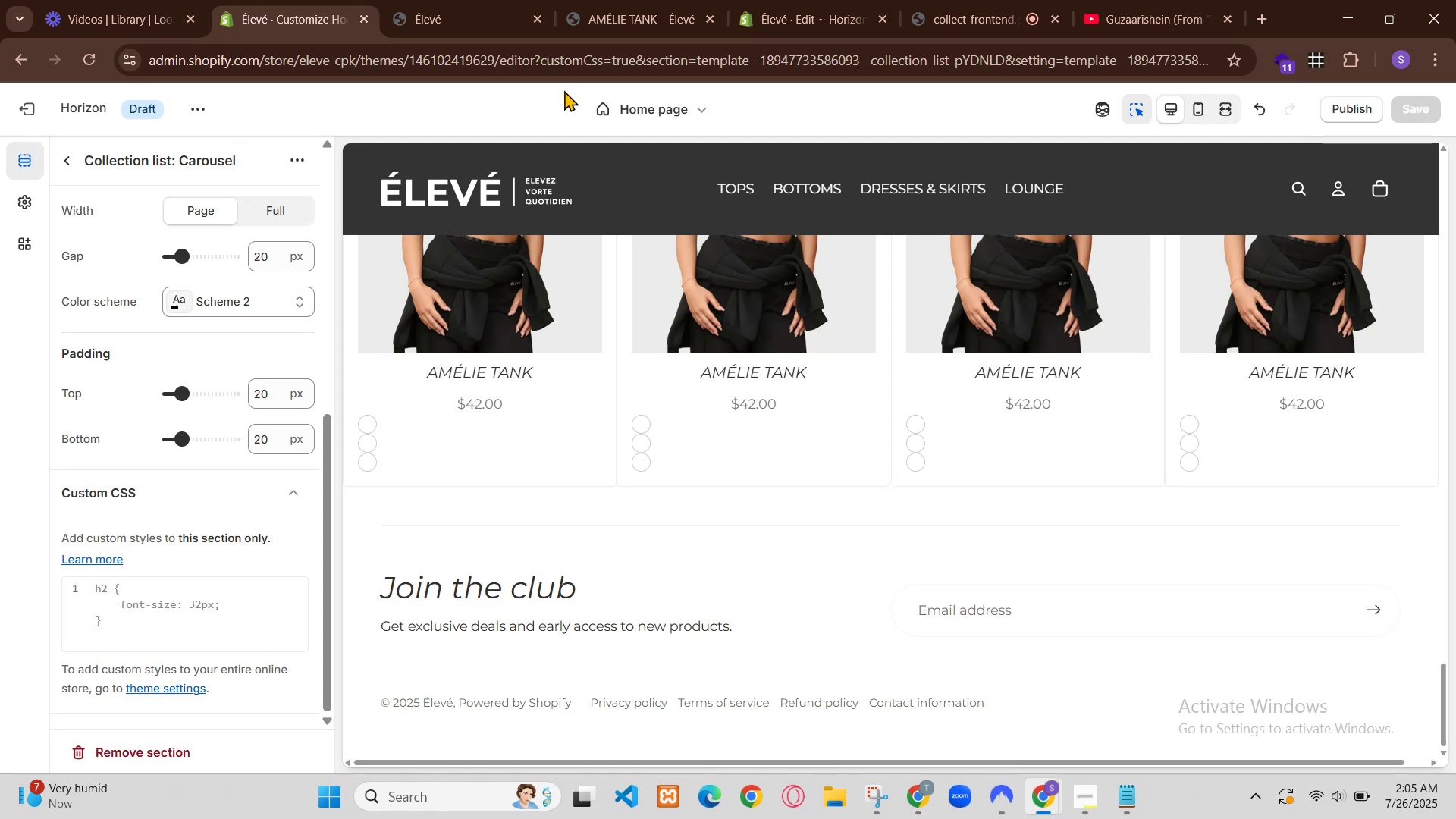 
key(Backspace)
 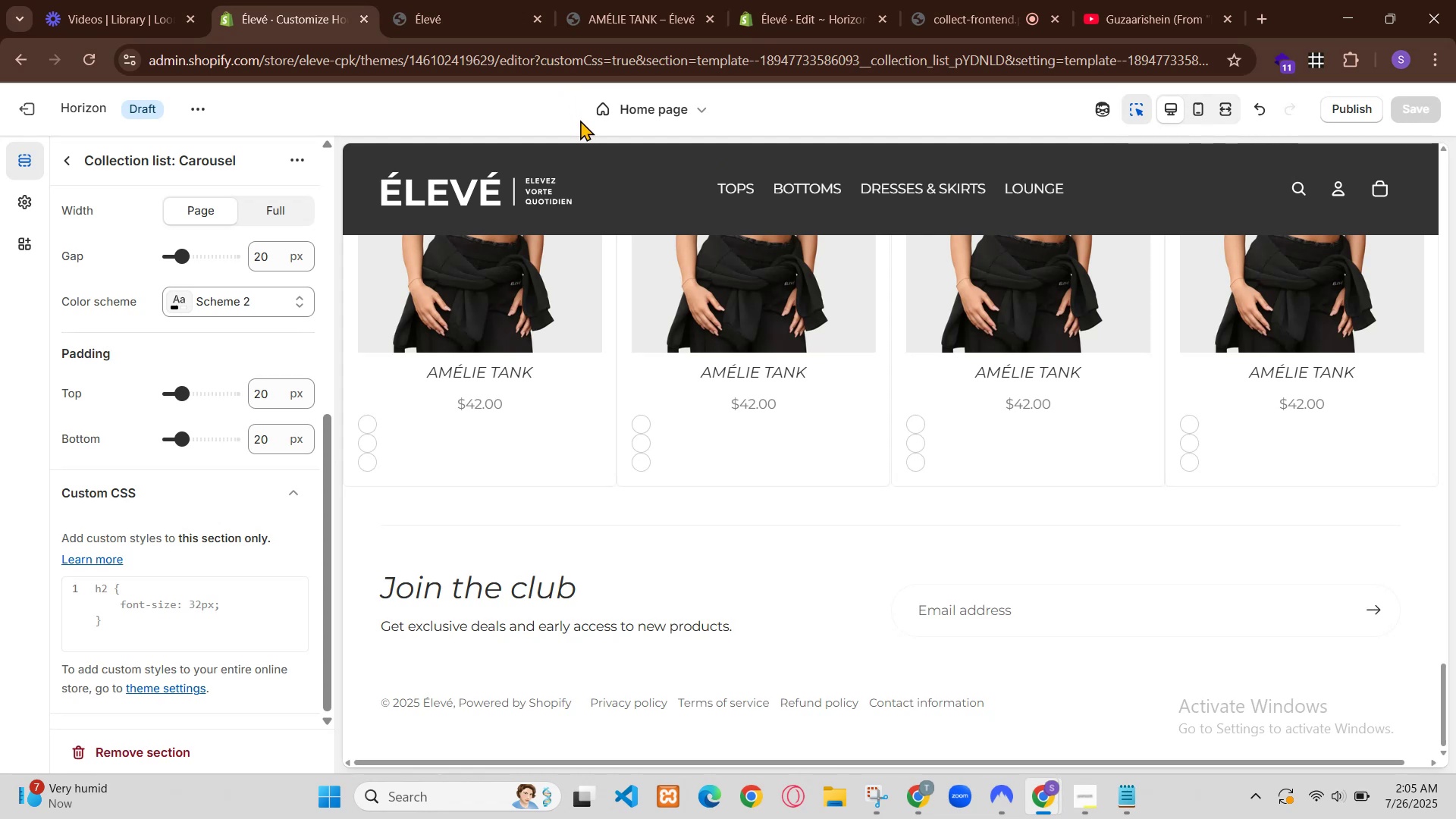 
key(0)
 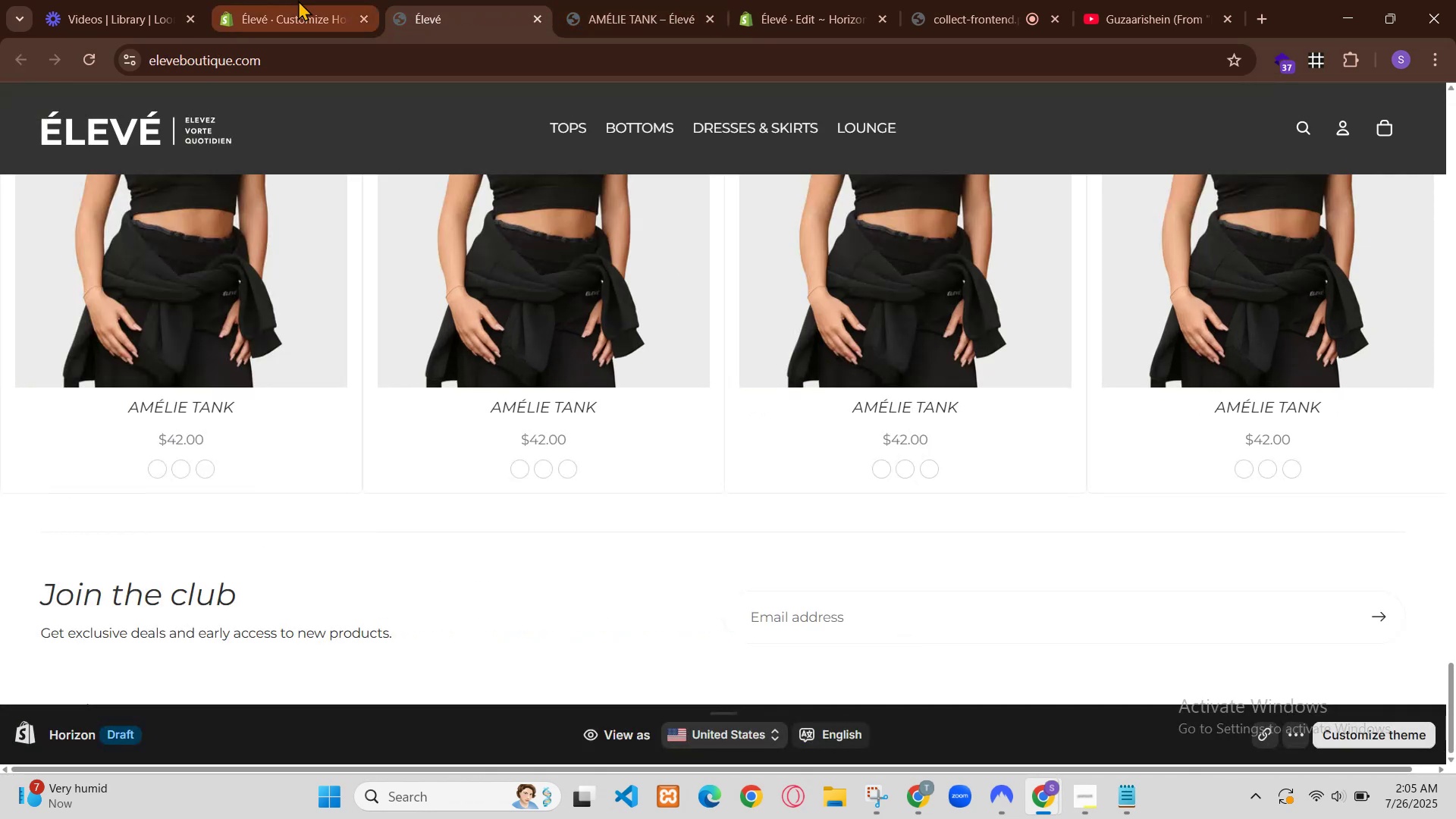 
key(Backspace)
 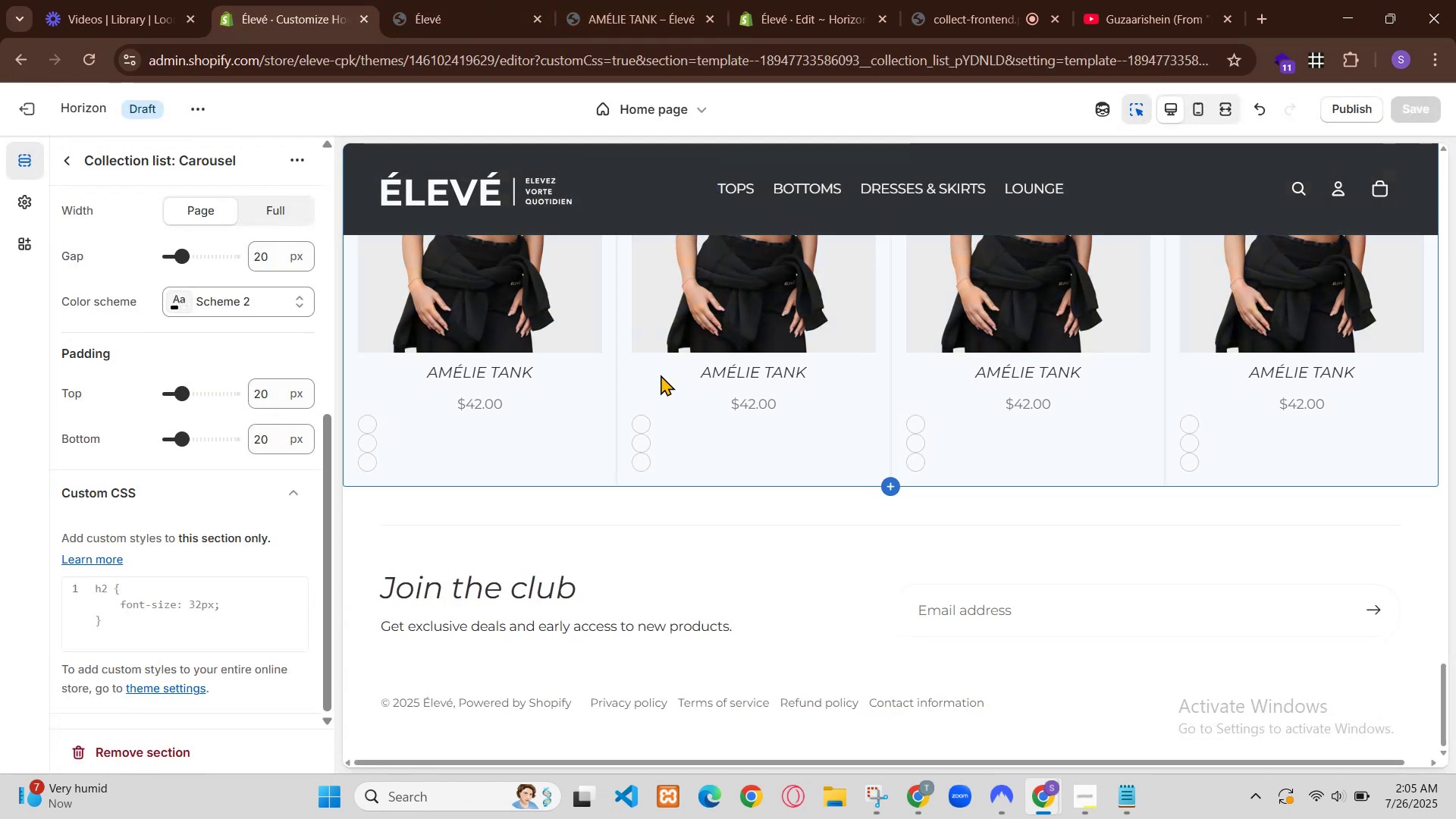 
key(2)
 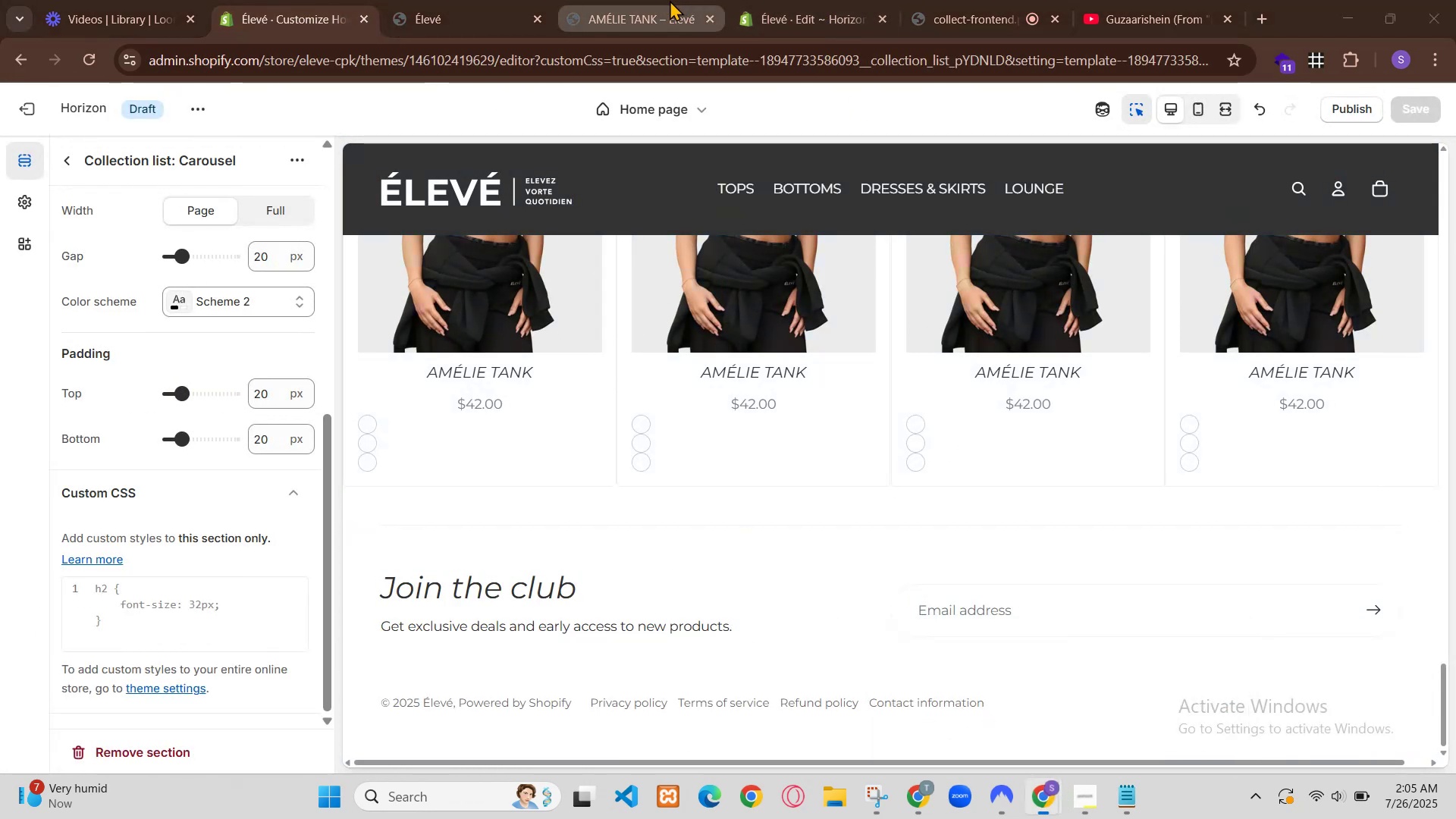 
left_click([1225, 120])
 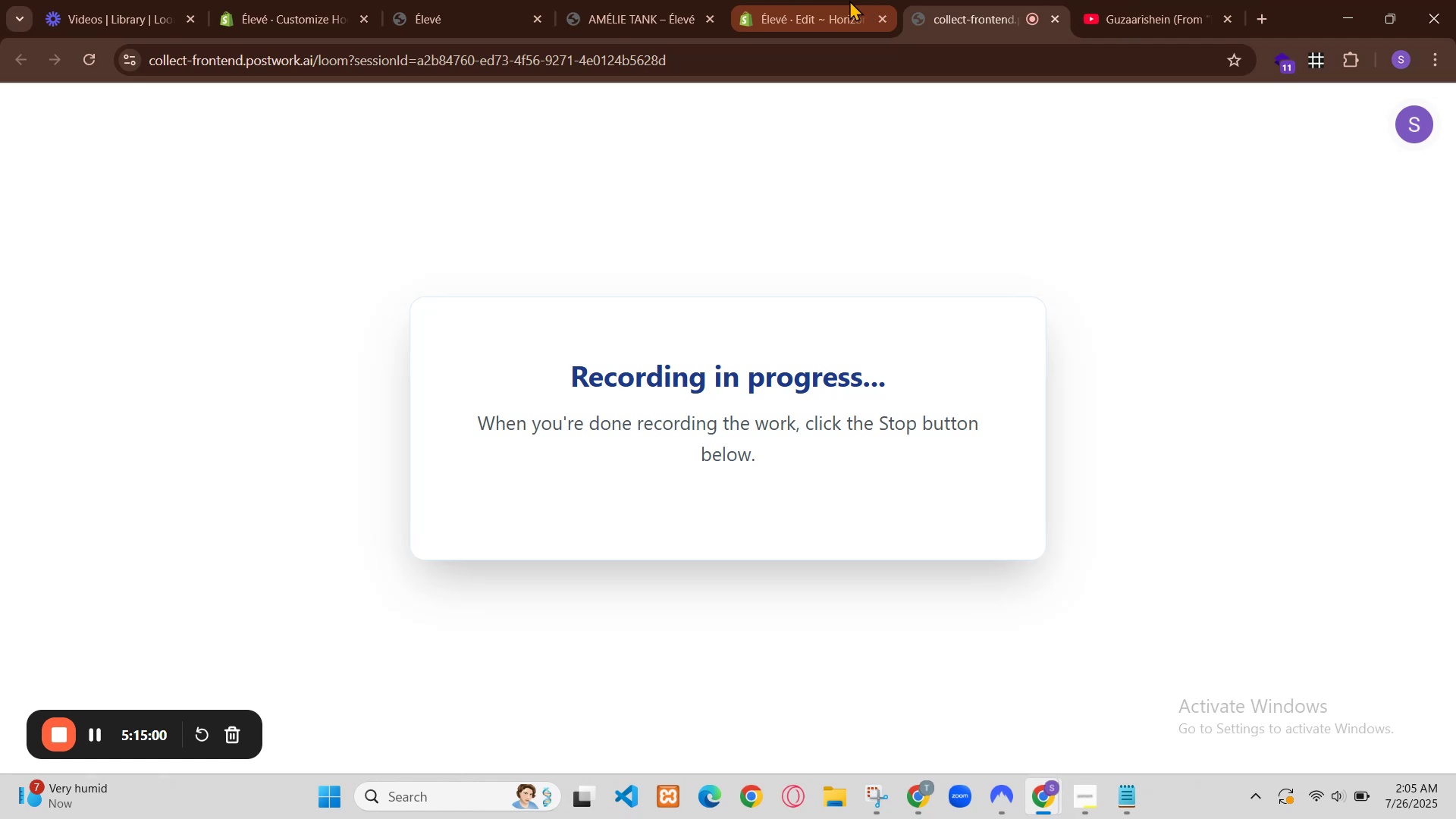 
left_click([1195, 108])
 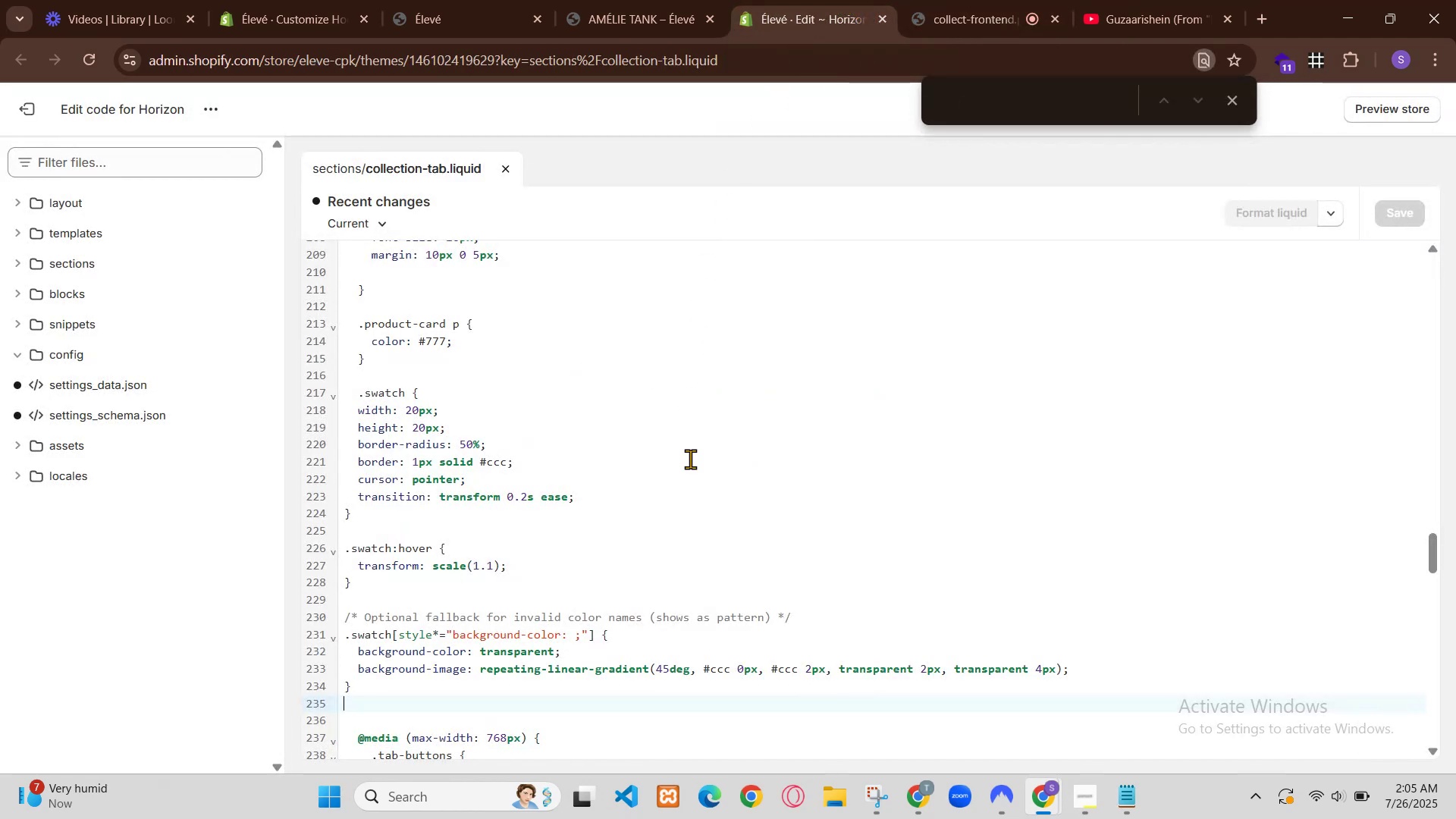 
left_click([1229, 111])
 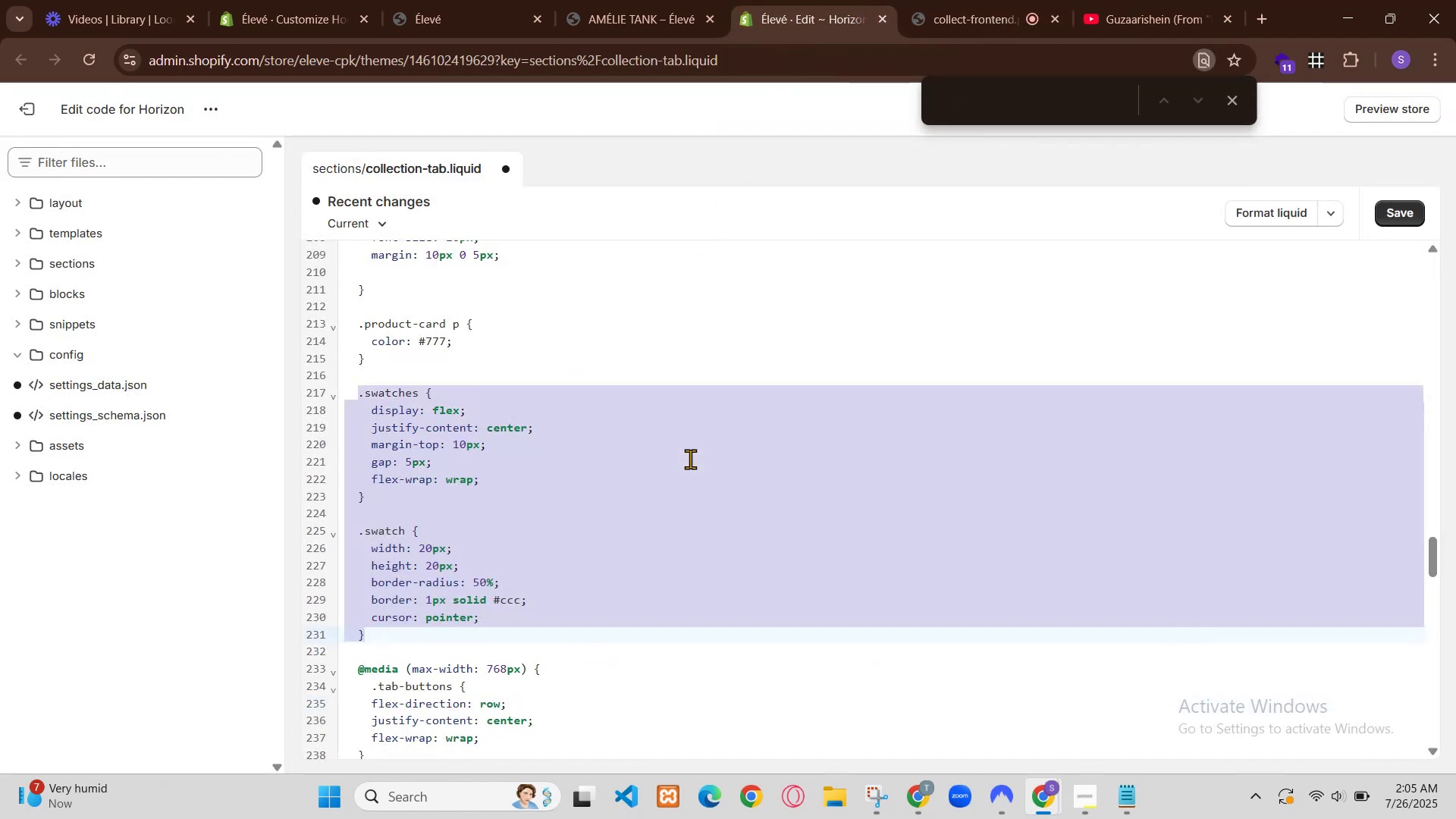 
scroll: coordinate [882, 434], scroll_direction: up, amount: 2.0
 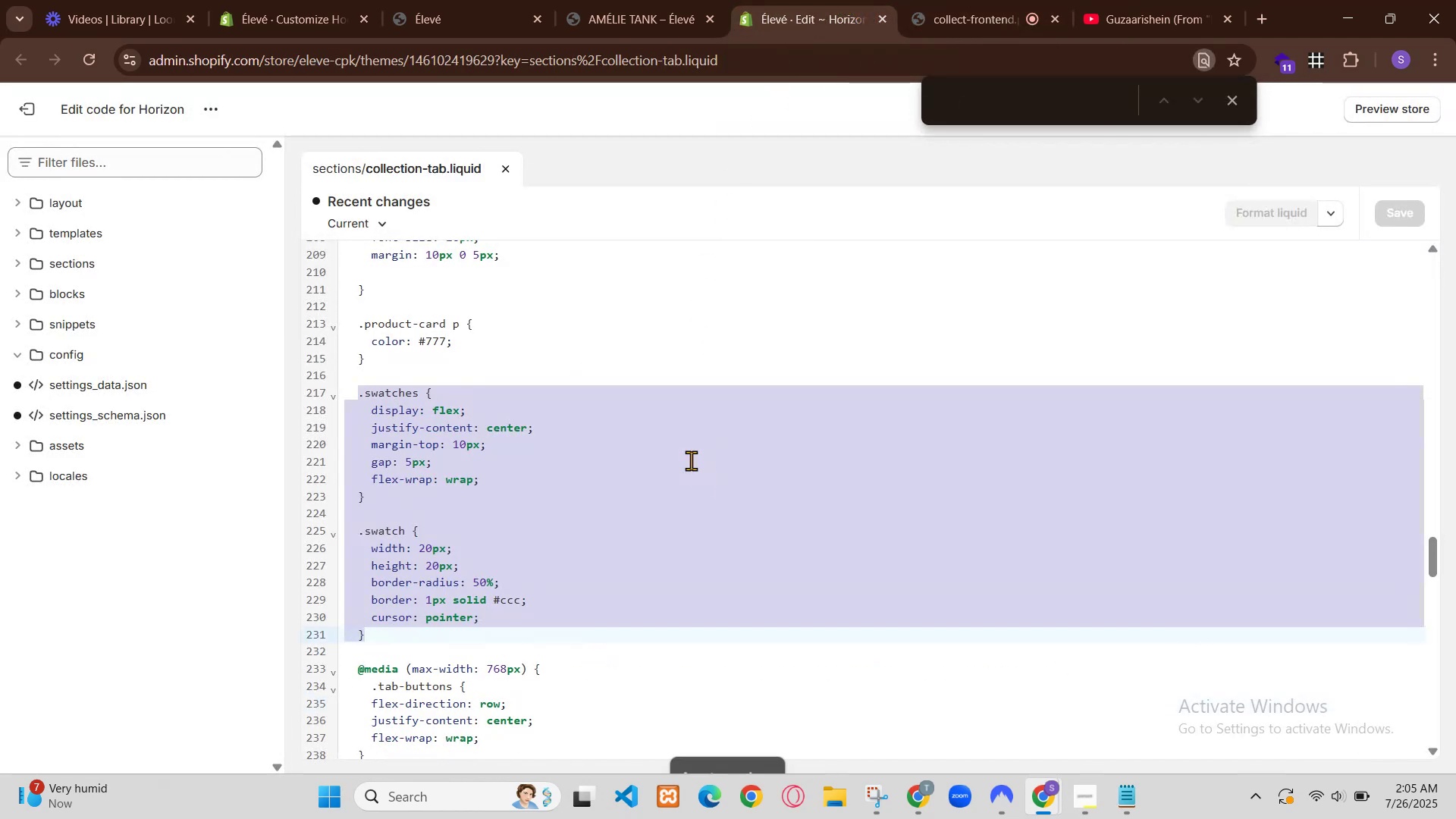 
left_click([718, 567])
 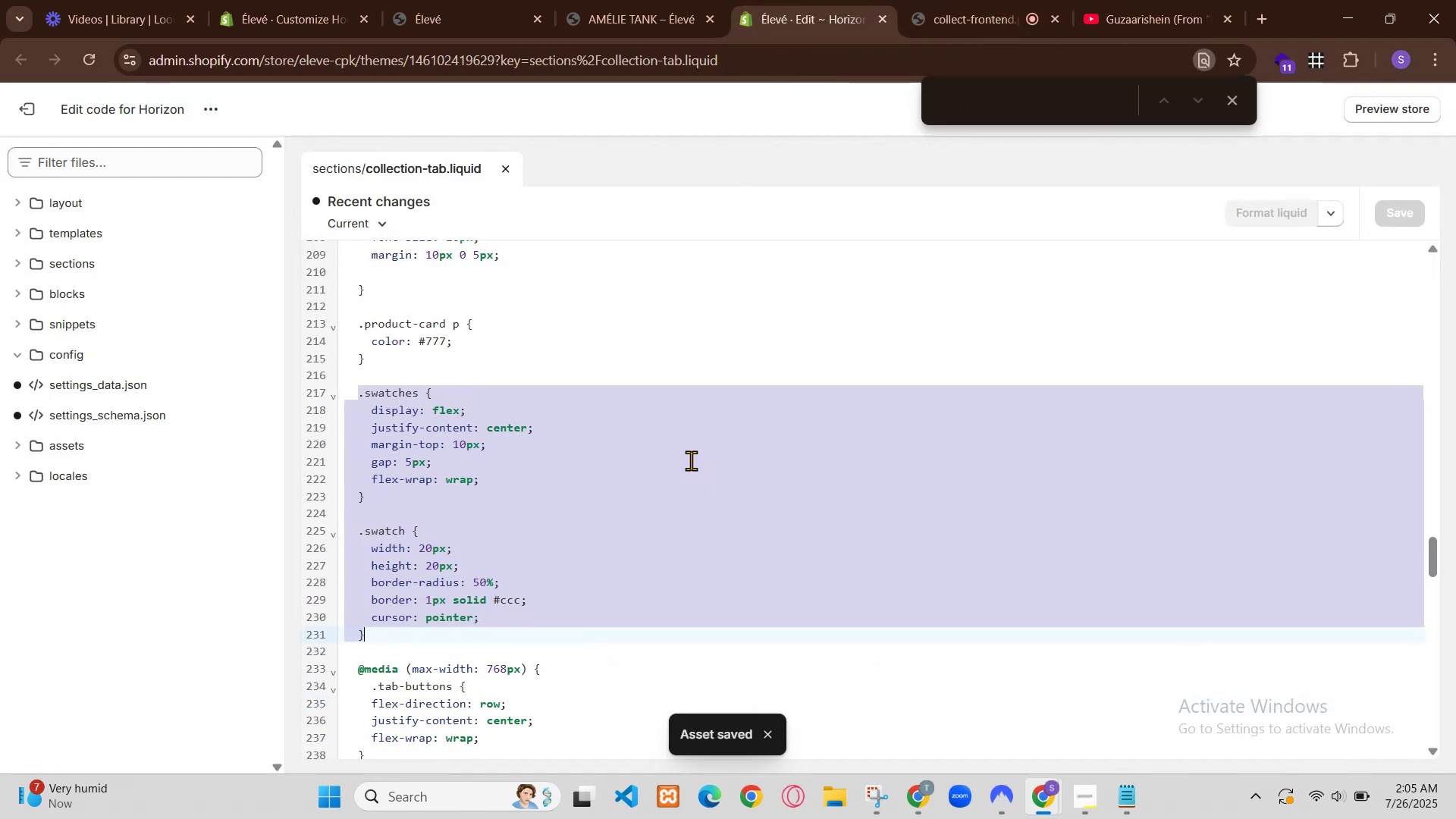 
left_click([675, 576])
 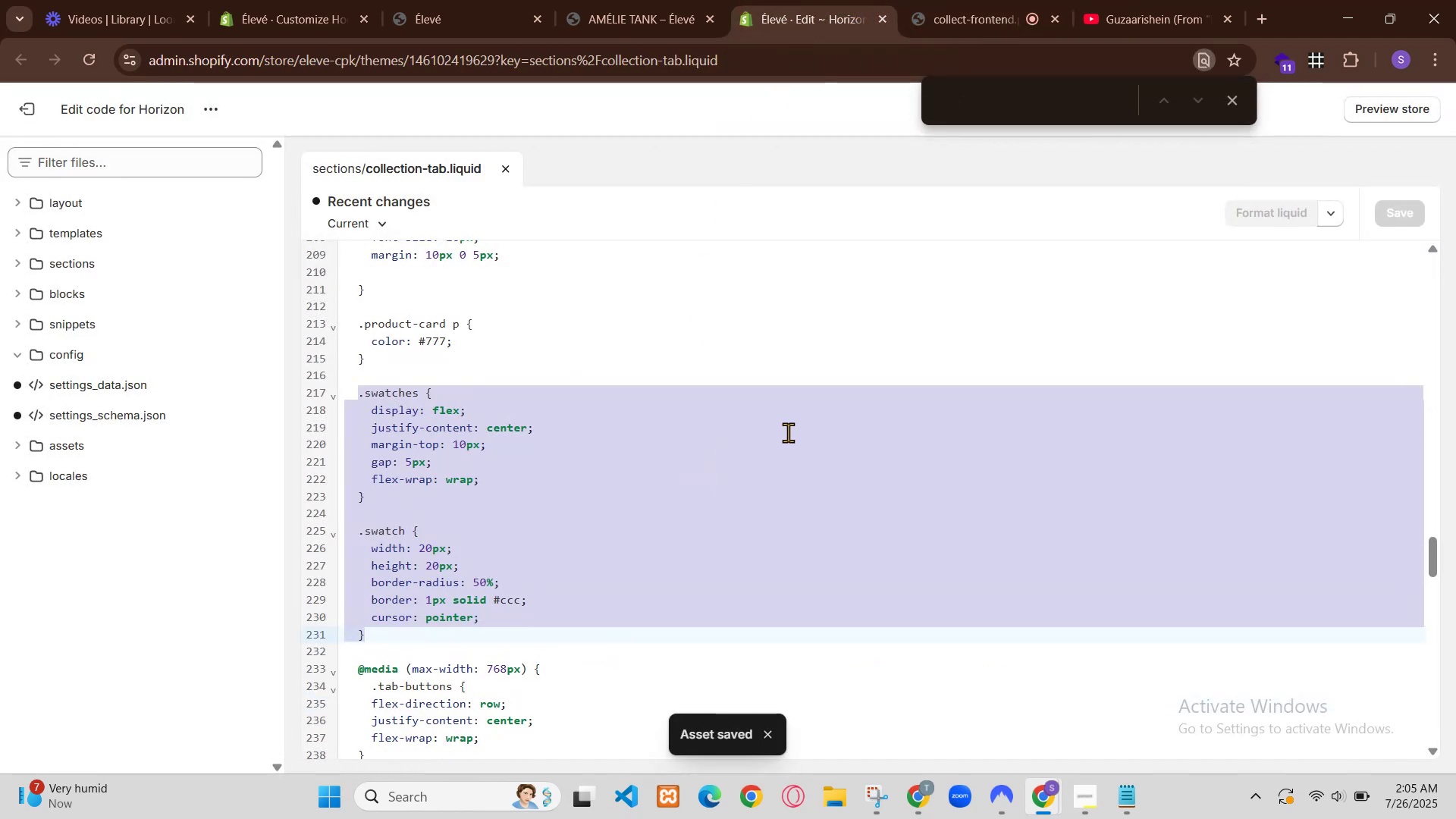 
scroll: coordinate [676, 577], scroll_direction: down, amount: 2.0
 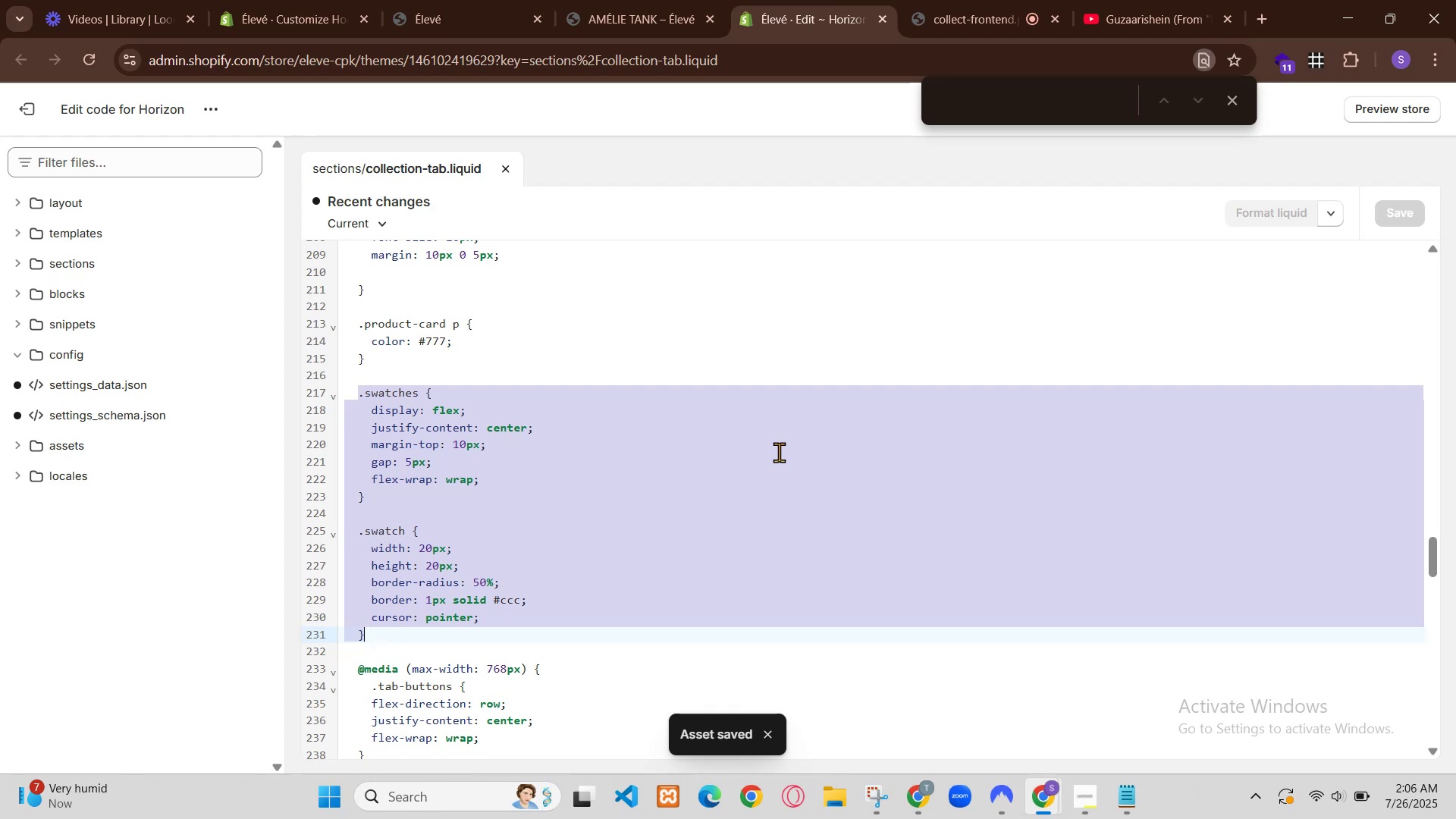 
left_click([190, 110])
 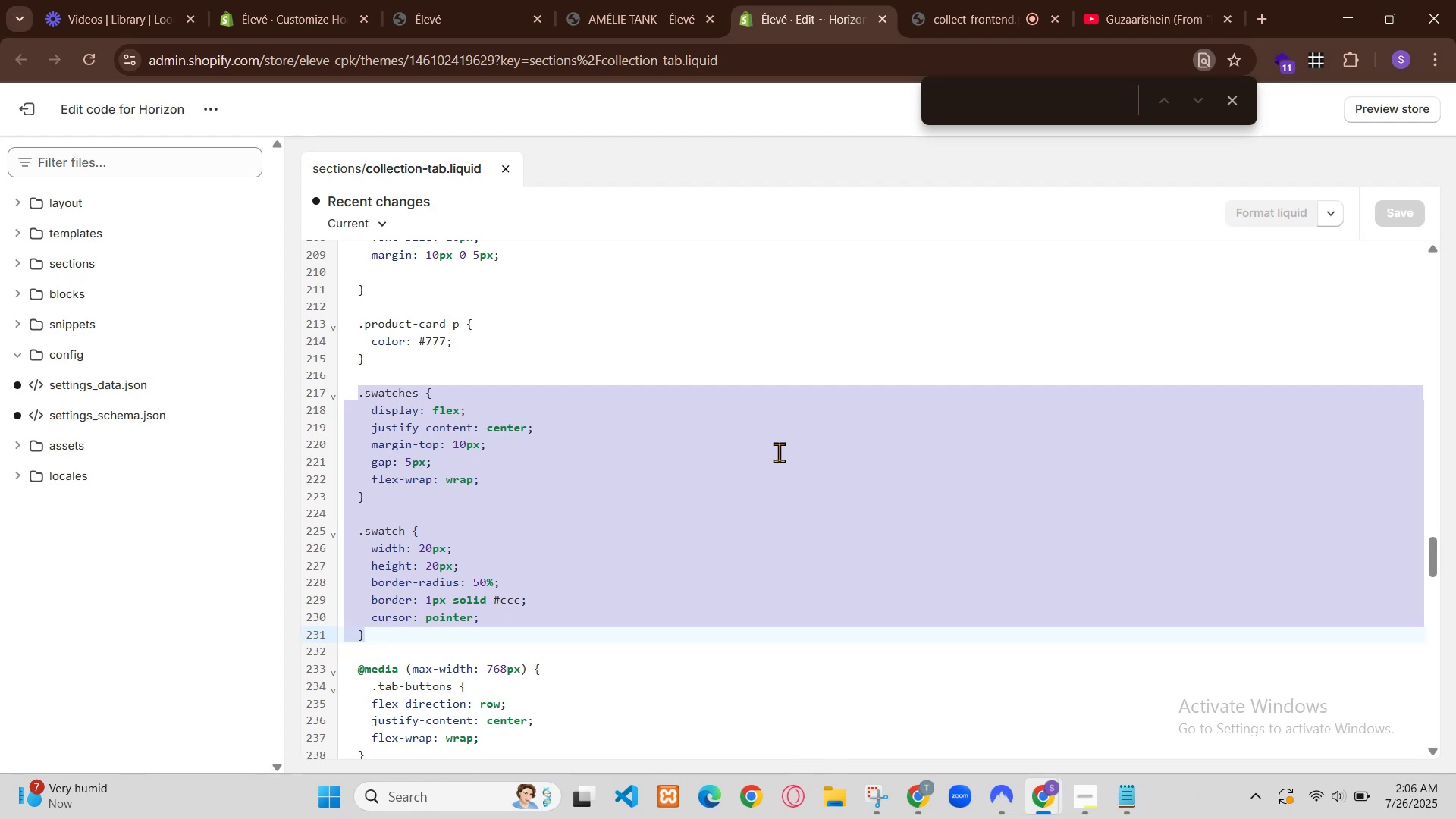 
left_click([112, 281])
 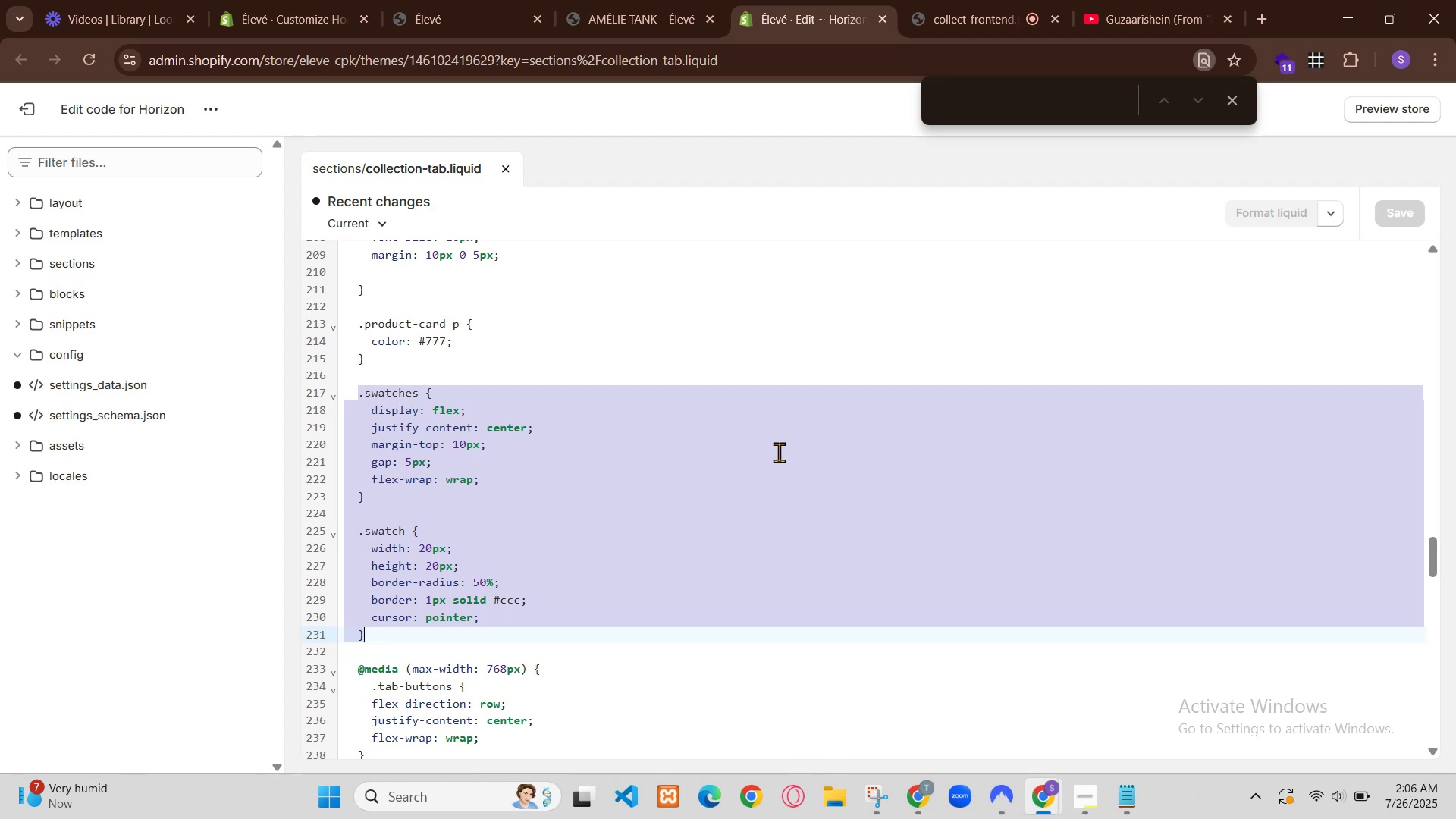 
left_click([356, 0])
 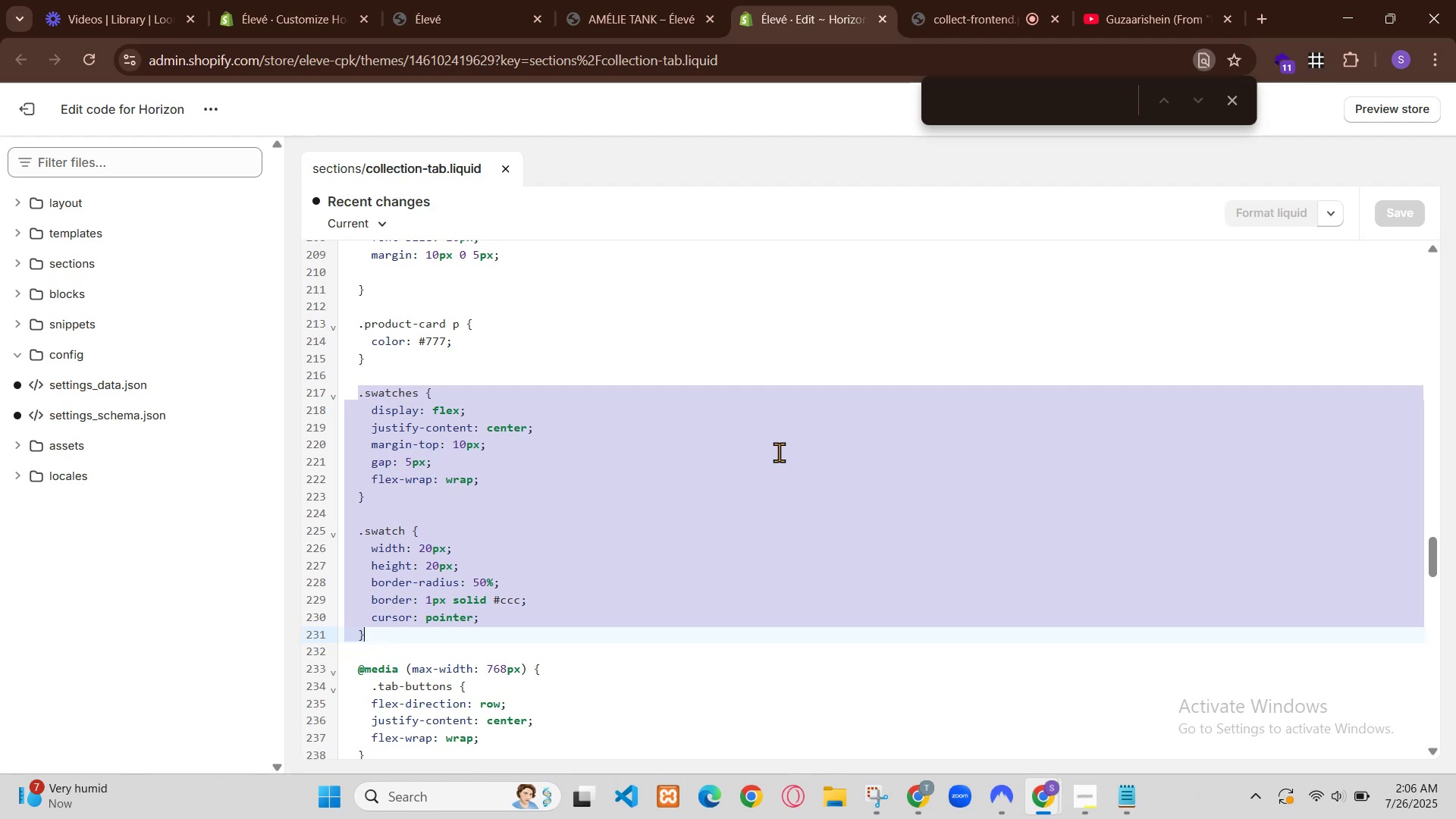 
scroll: coordinate [680, 459], scroll_direction: down, amount: 4.0
 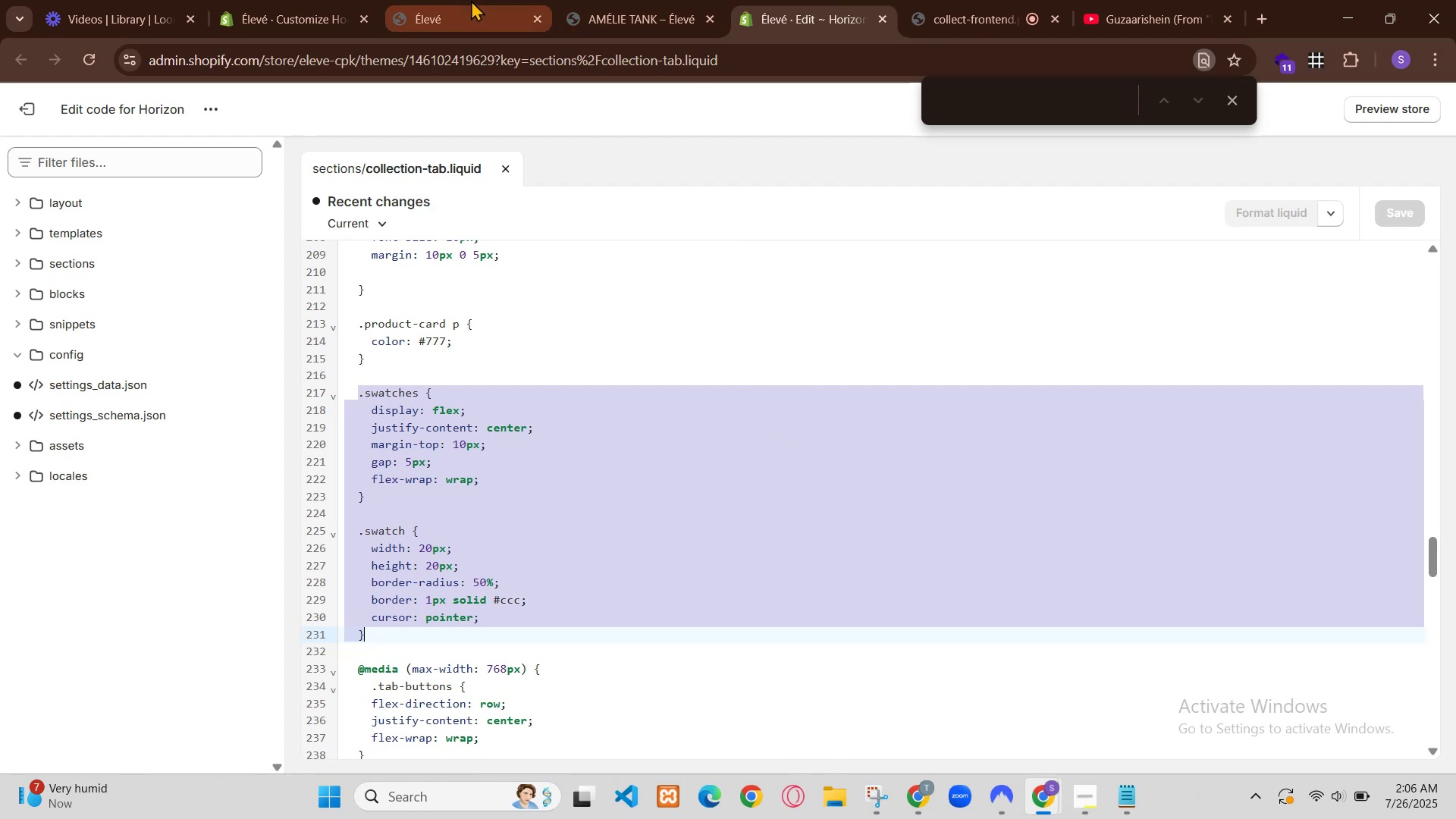 
right_click([871, 563])
 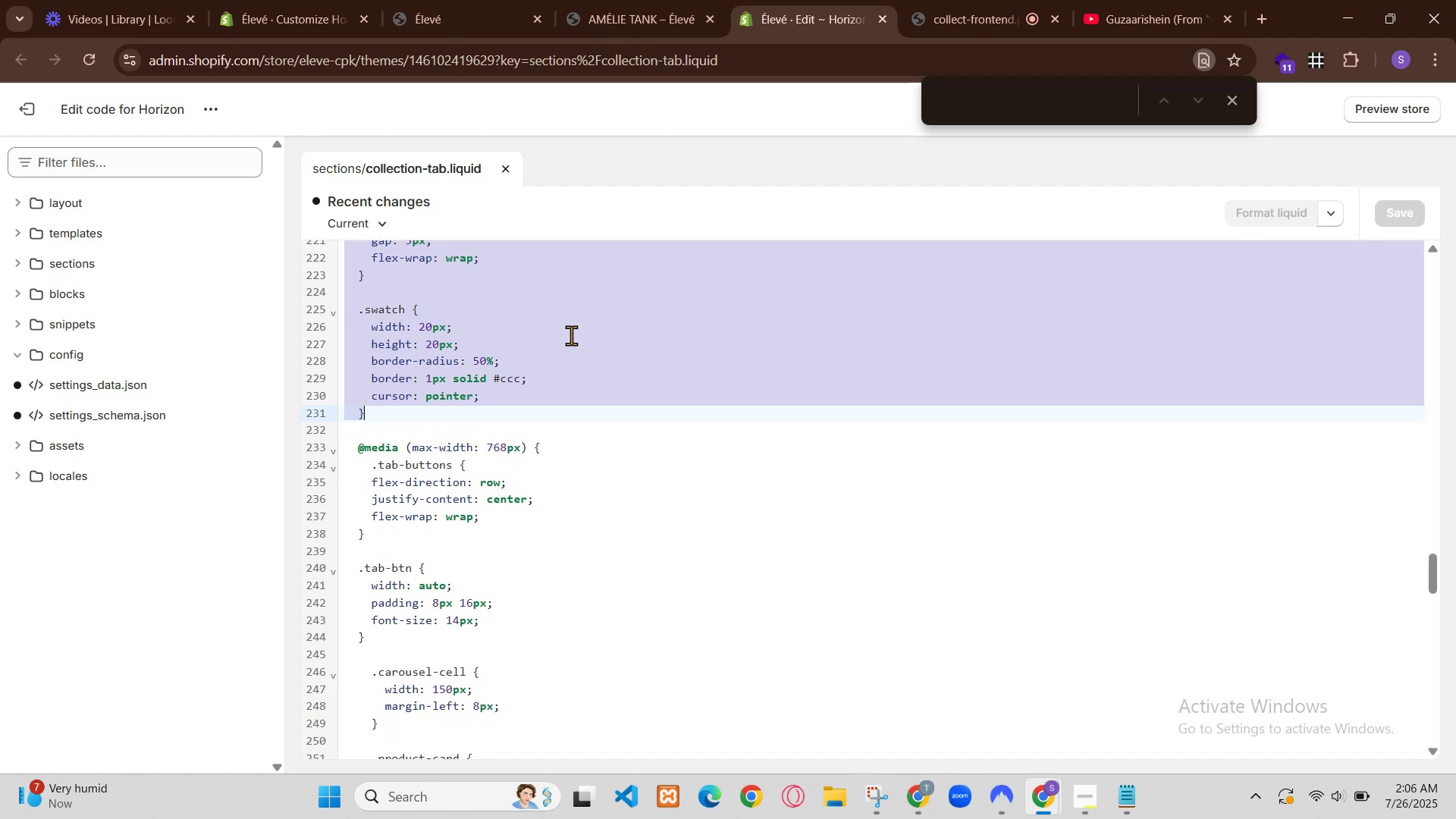 
left_click([941, 548])
 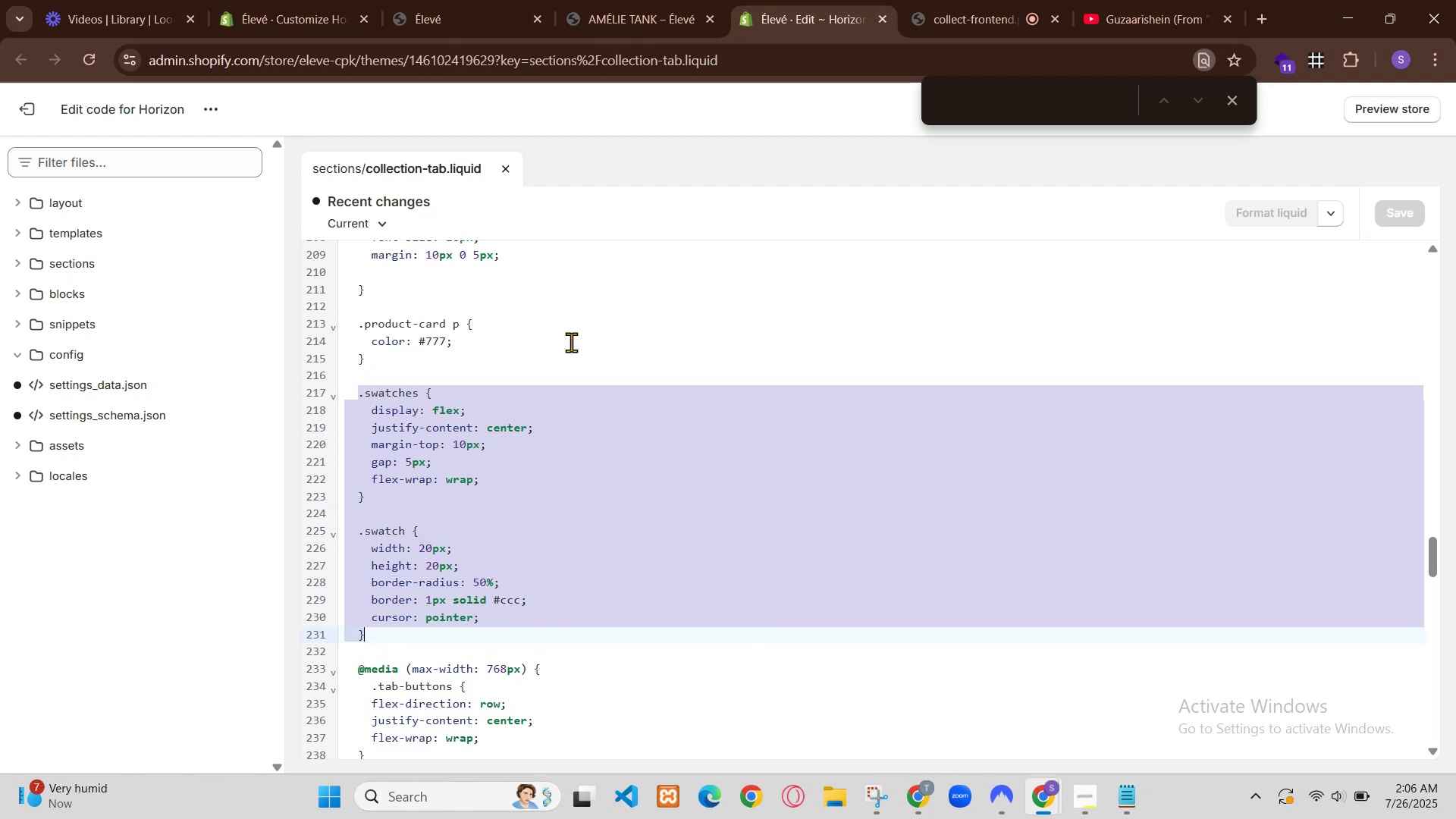 
scroll: coordinate [782, 466], scroll_direction: down, amount: 3.0
 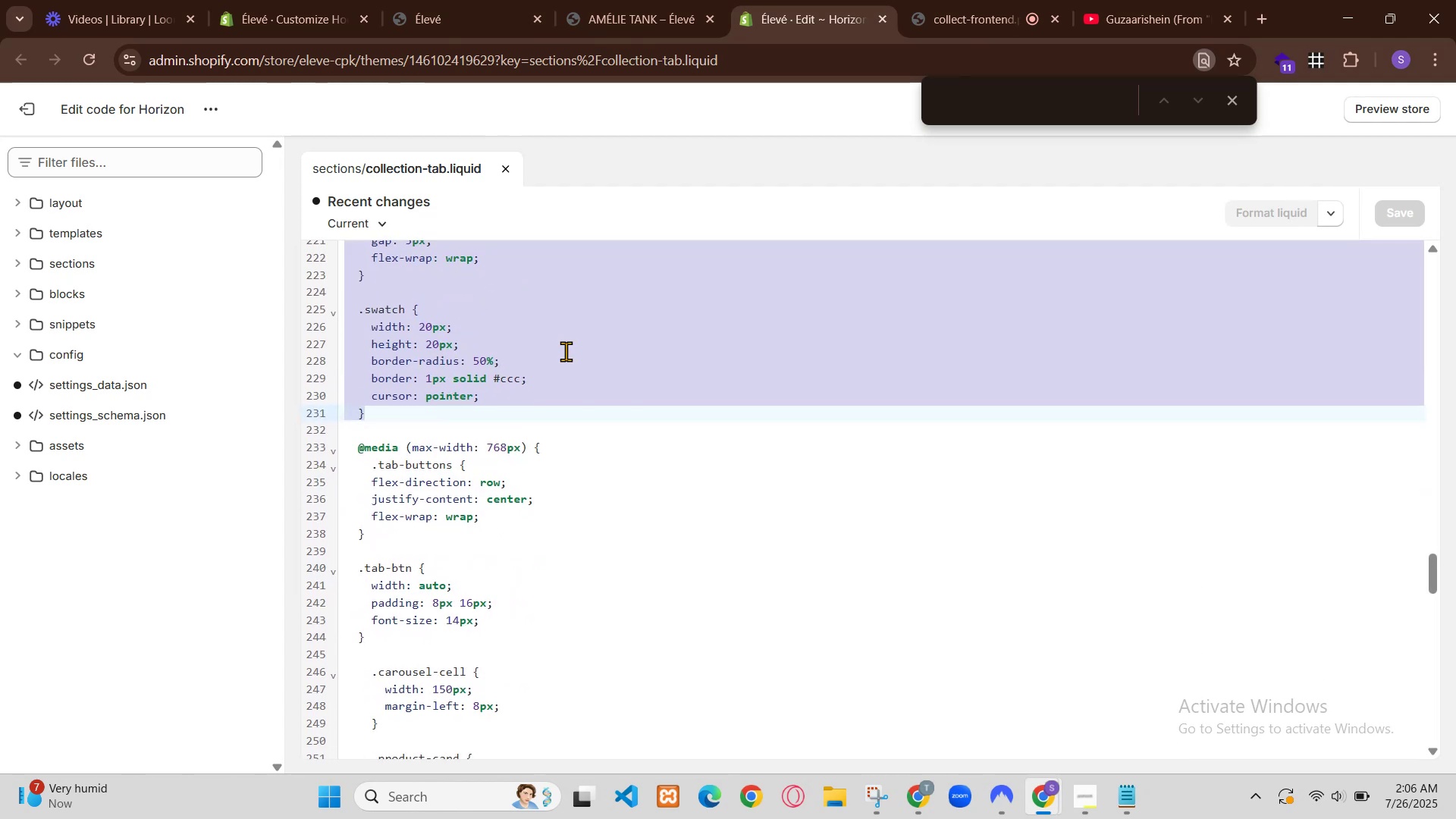 
left_click([36, 544])
 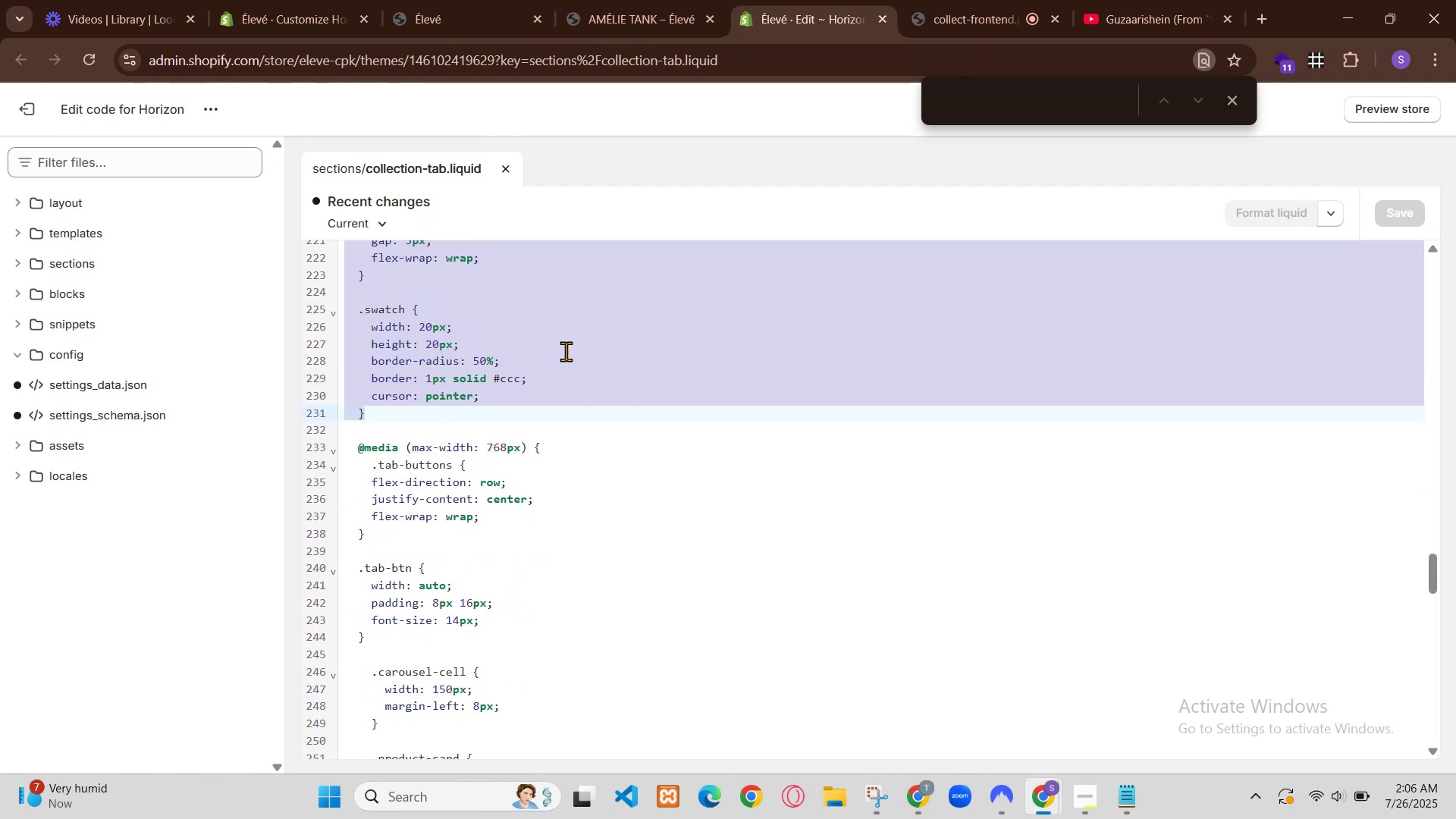 
left_click([1194, 0])
 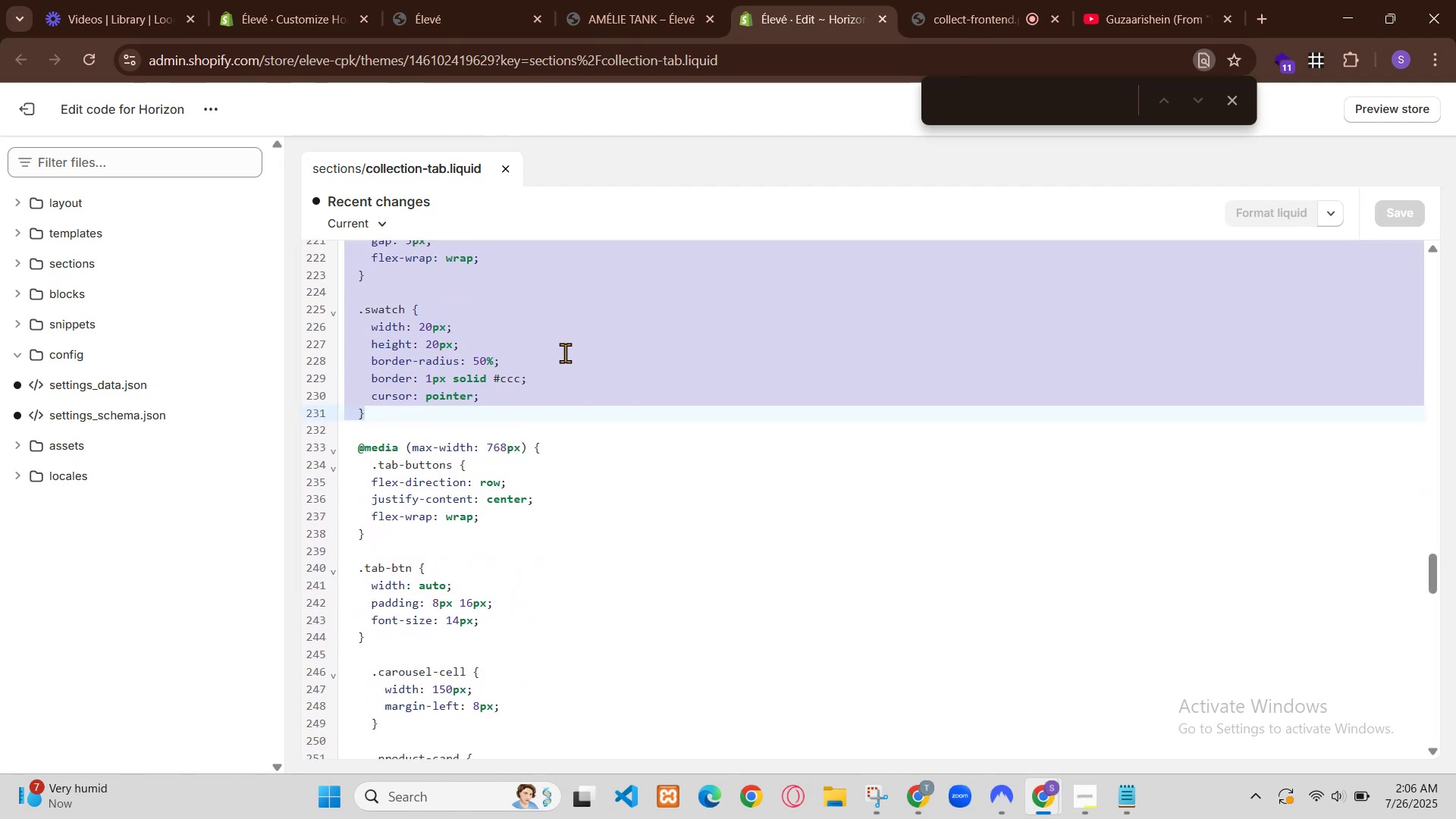 
left_click([919, 553])
 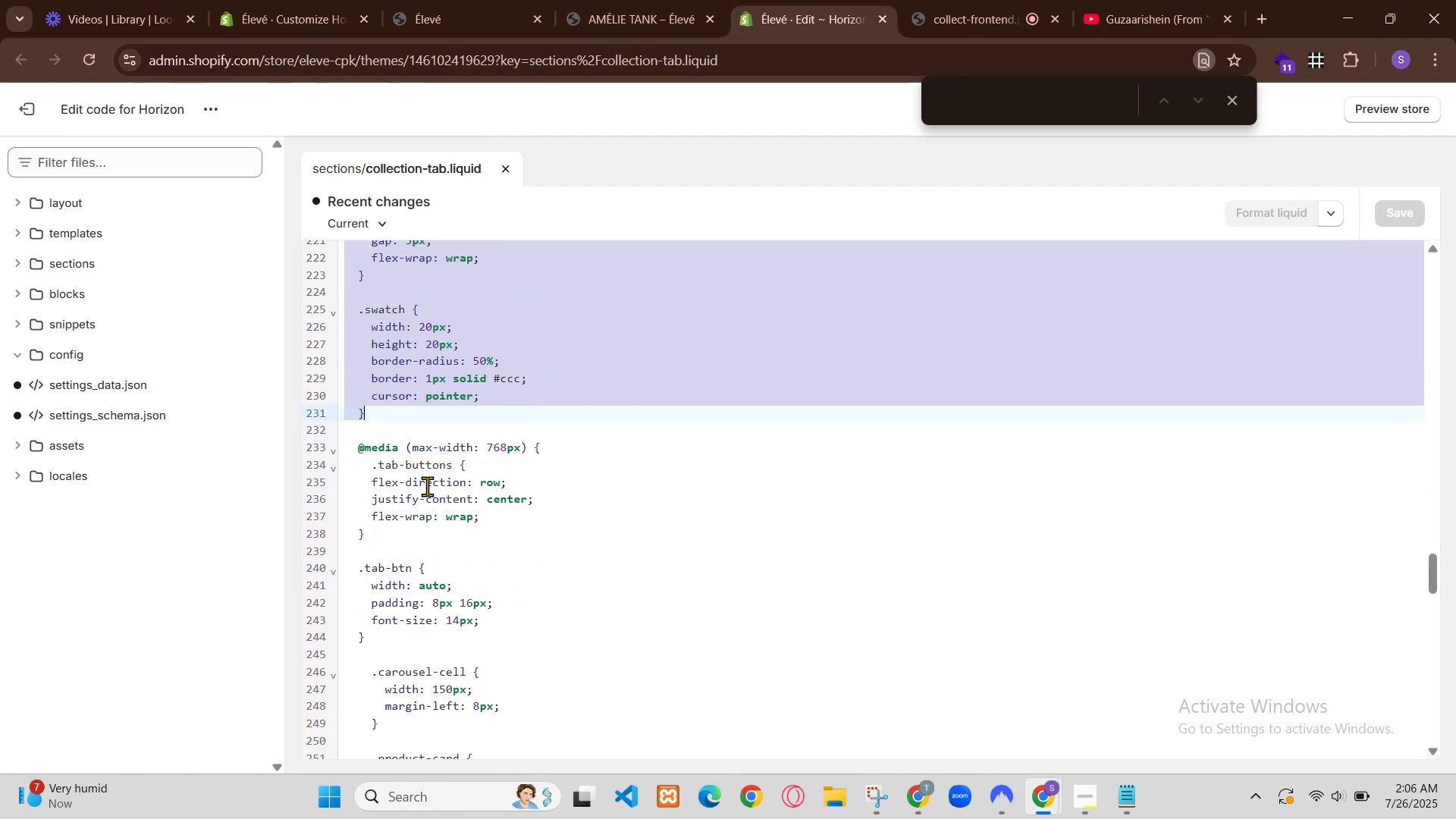 
left_click([202, 607])
 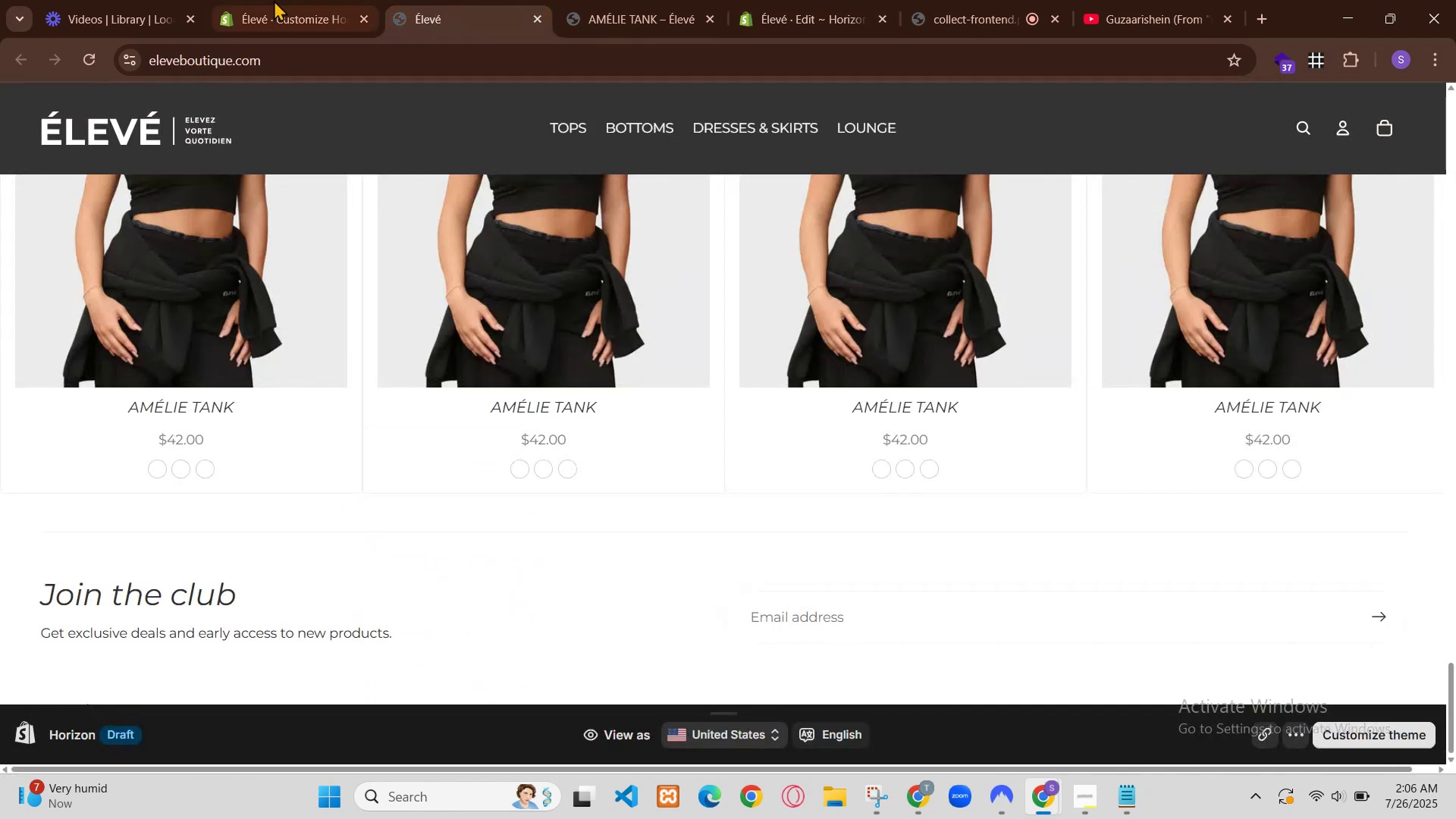 
left_click([267, 0])
 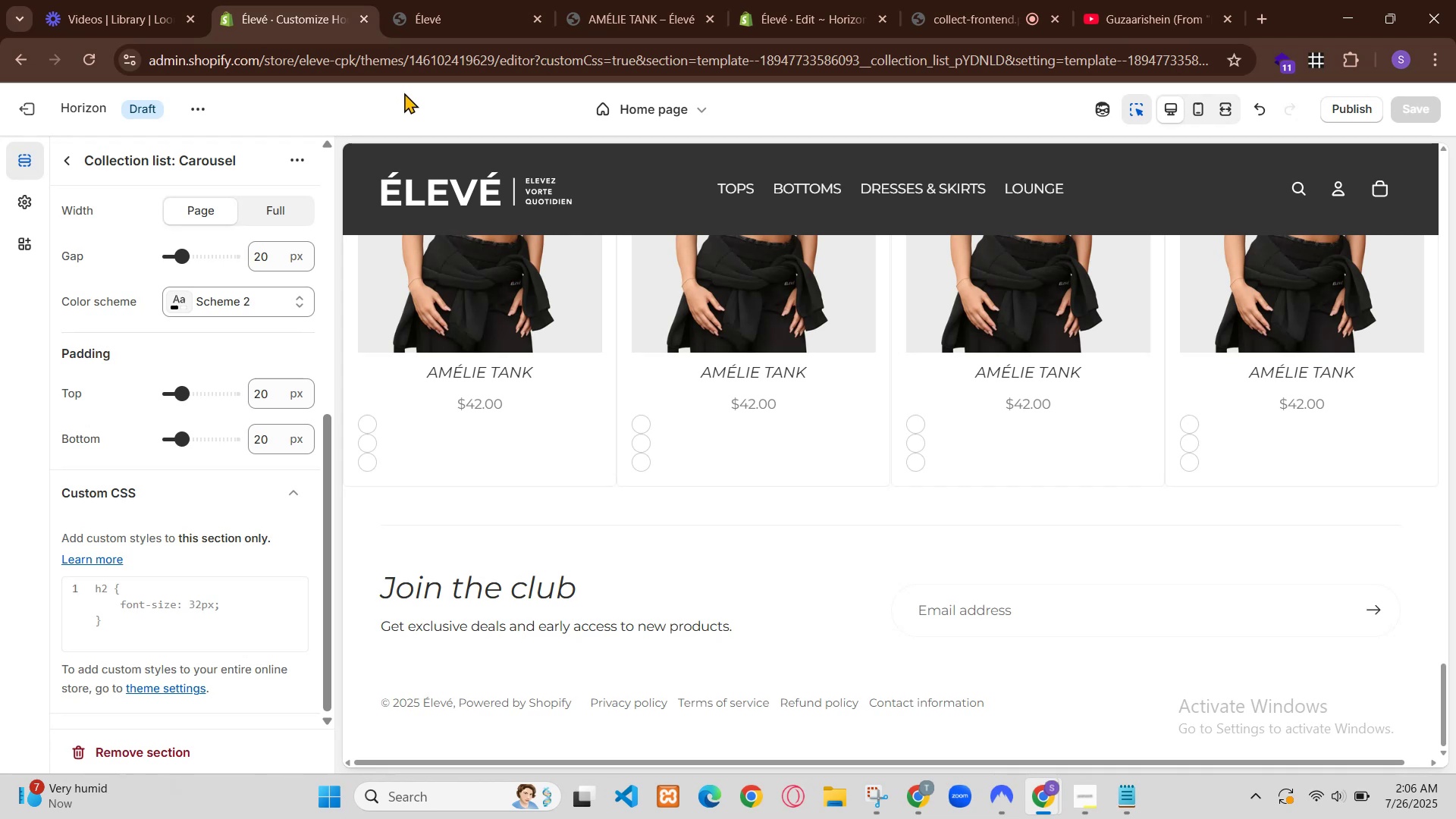 
left_click([378, 0])
 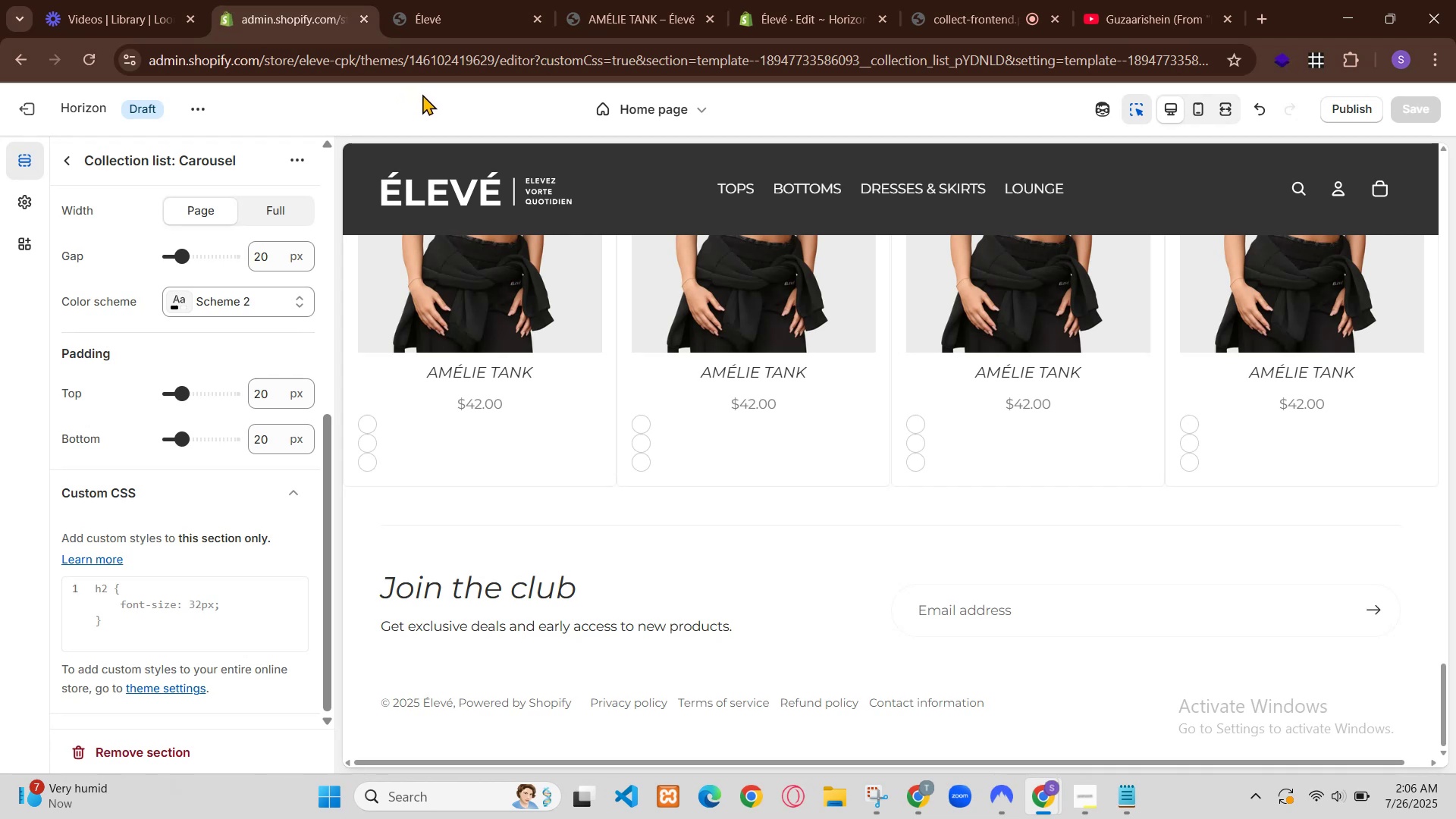 
scroll: coordinate [774, 386], scroll_direction: up, amount: 4.0
 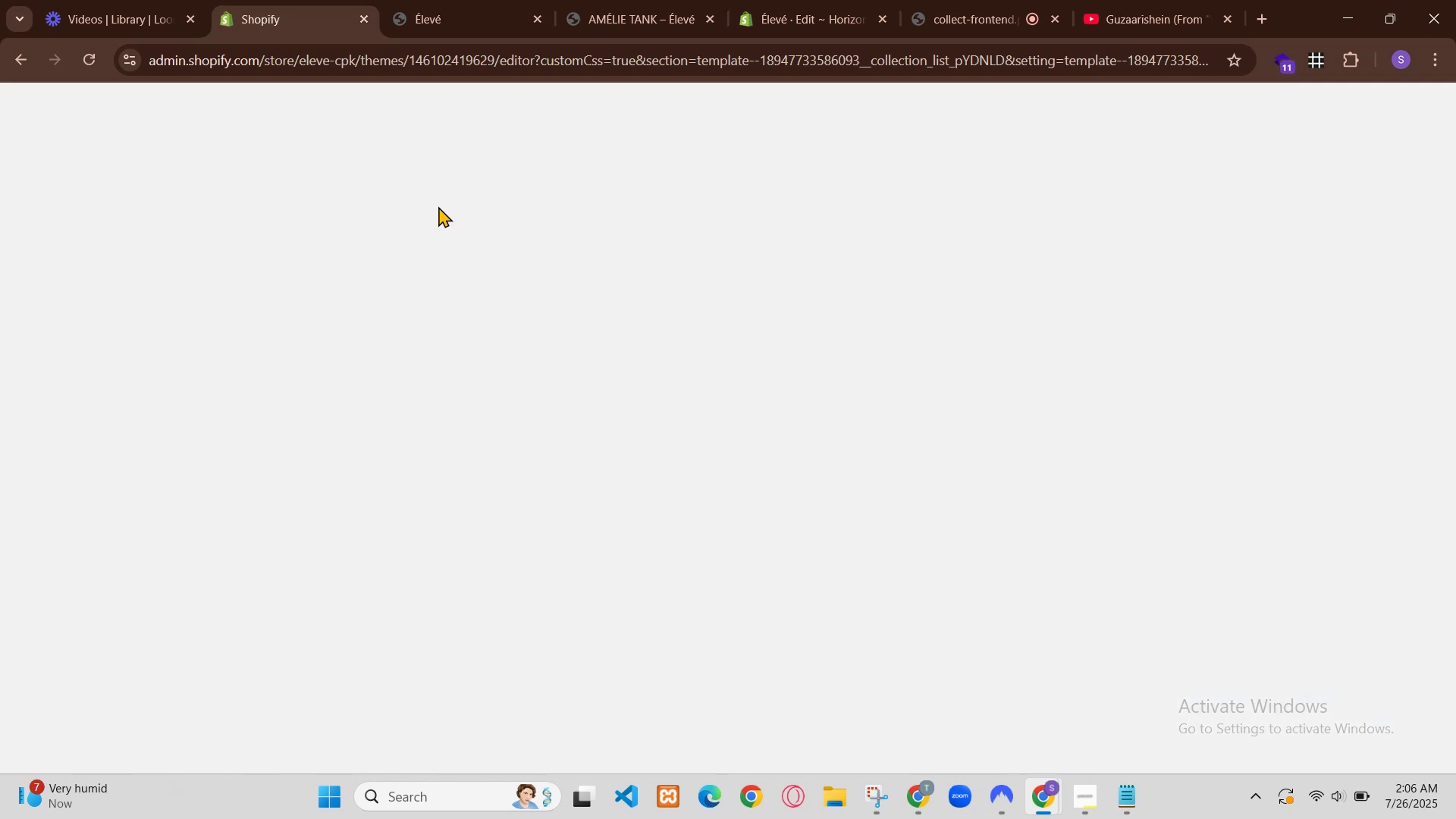 
scroll: coordinate [768, 368], scroll_direction: down, amount: 13.0
 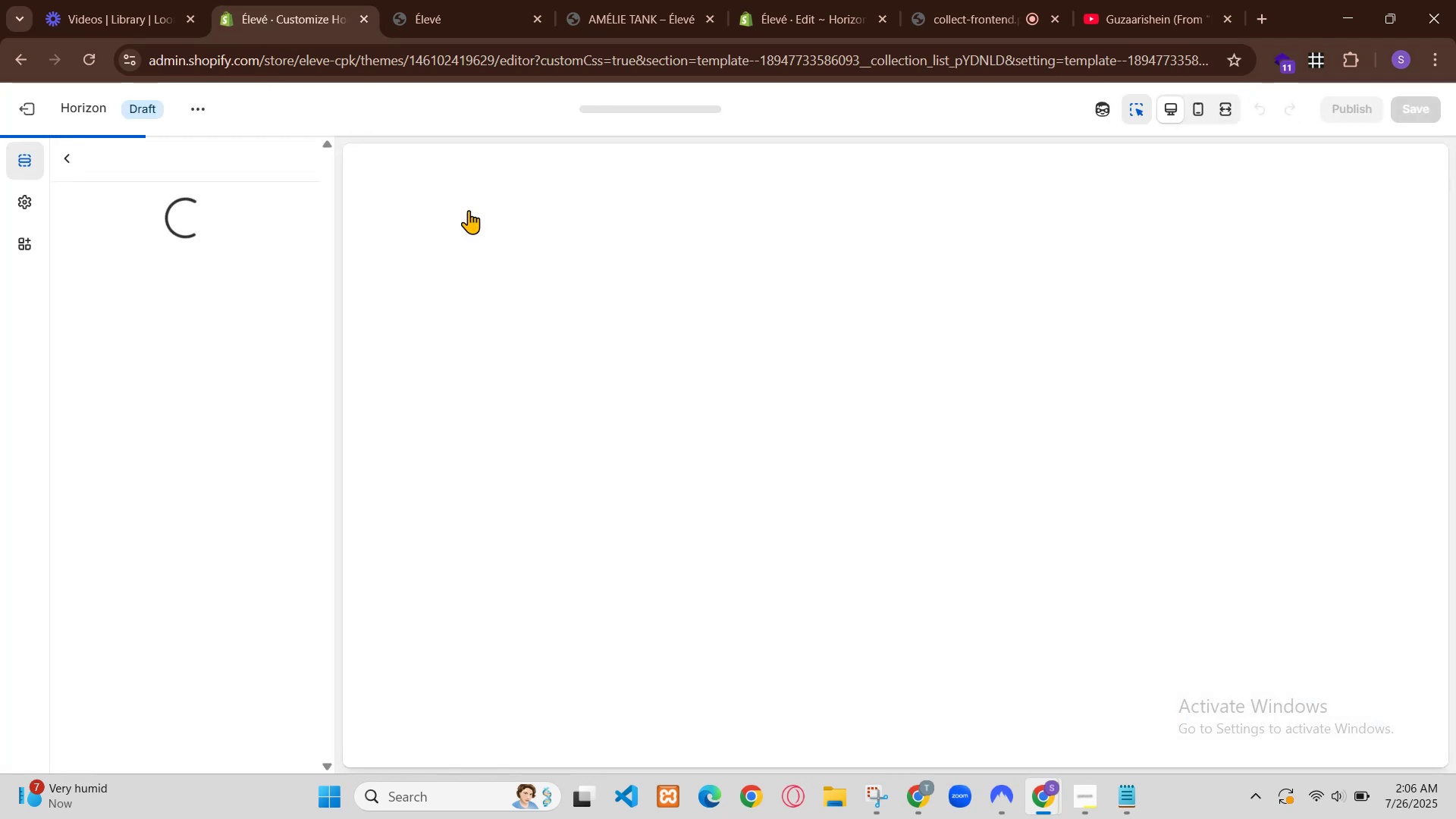 
scroll: coordinate [1224, 622], scroll_direction: up, amount: 3.0
 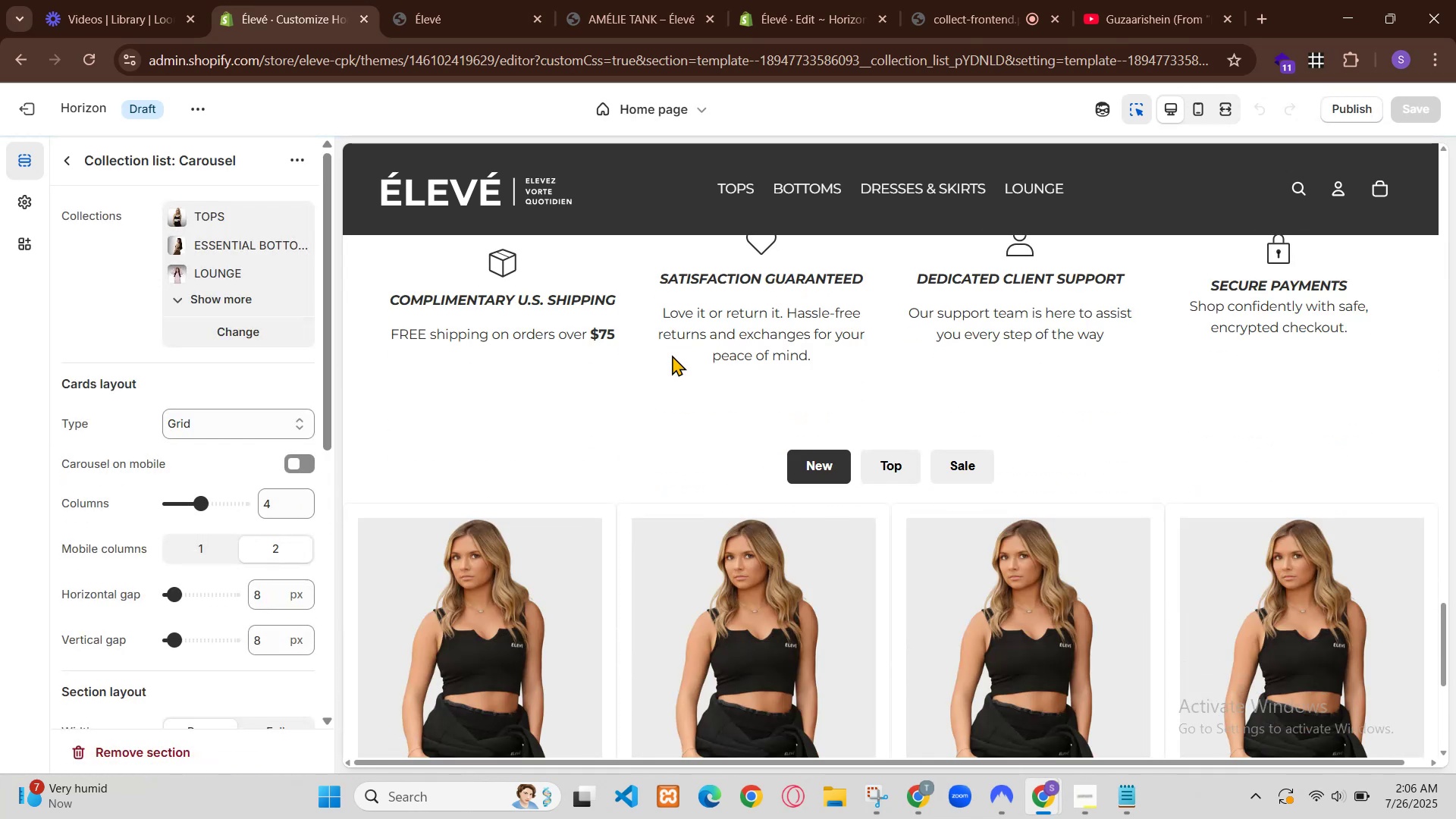 
scroll: coordinate [309, 659], scroll_direction: down, amount: 3.0
 